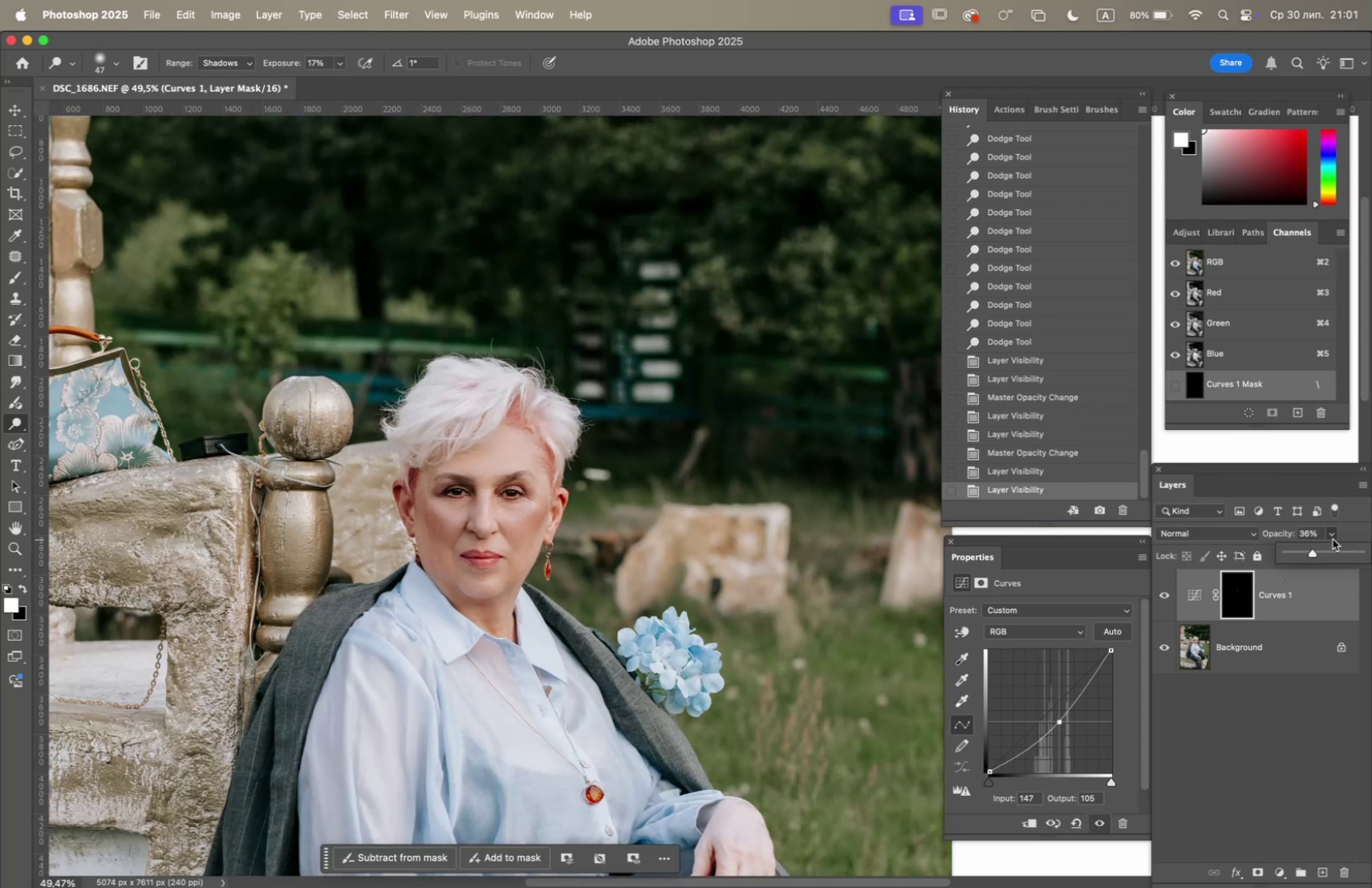 
left_click([1331, 551])
 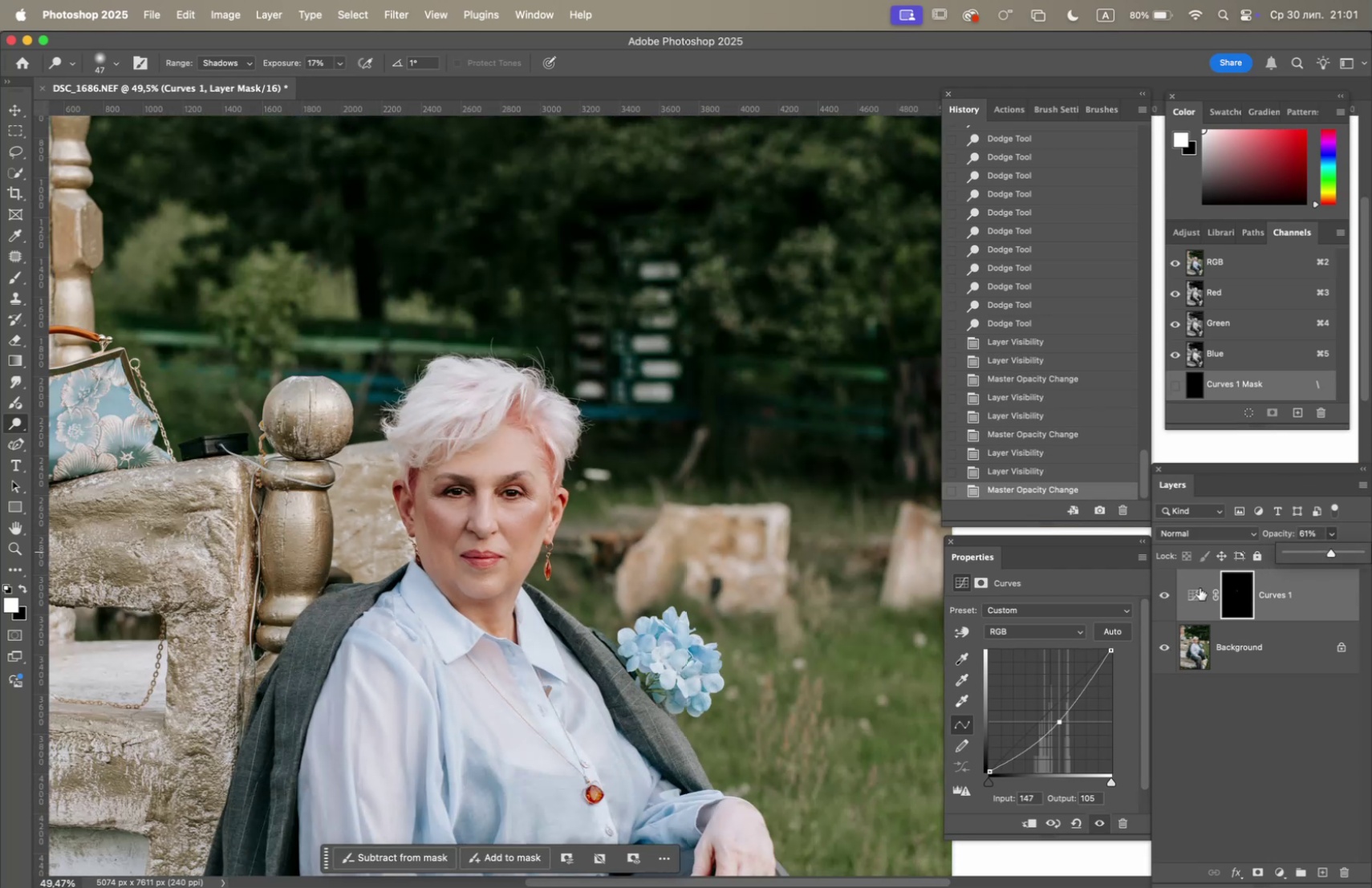 
left_click([1165, 593])
 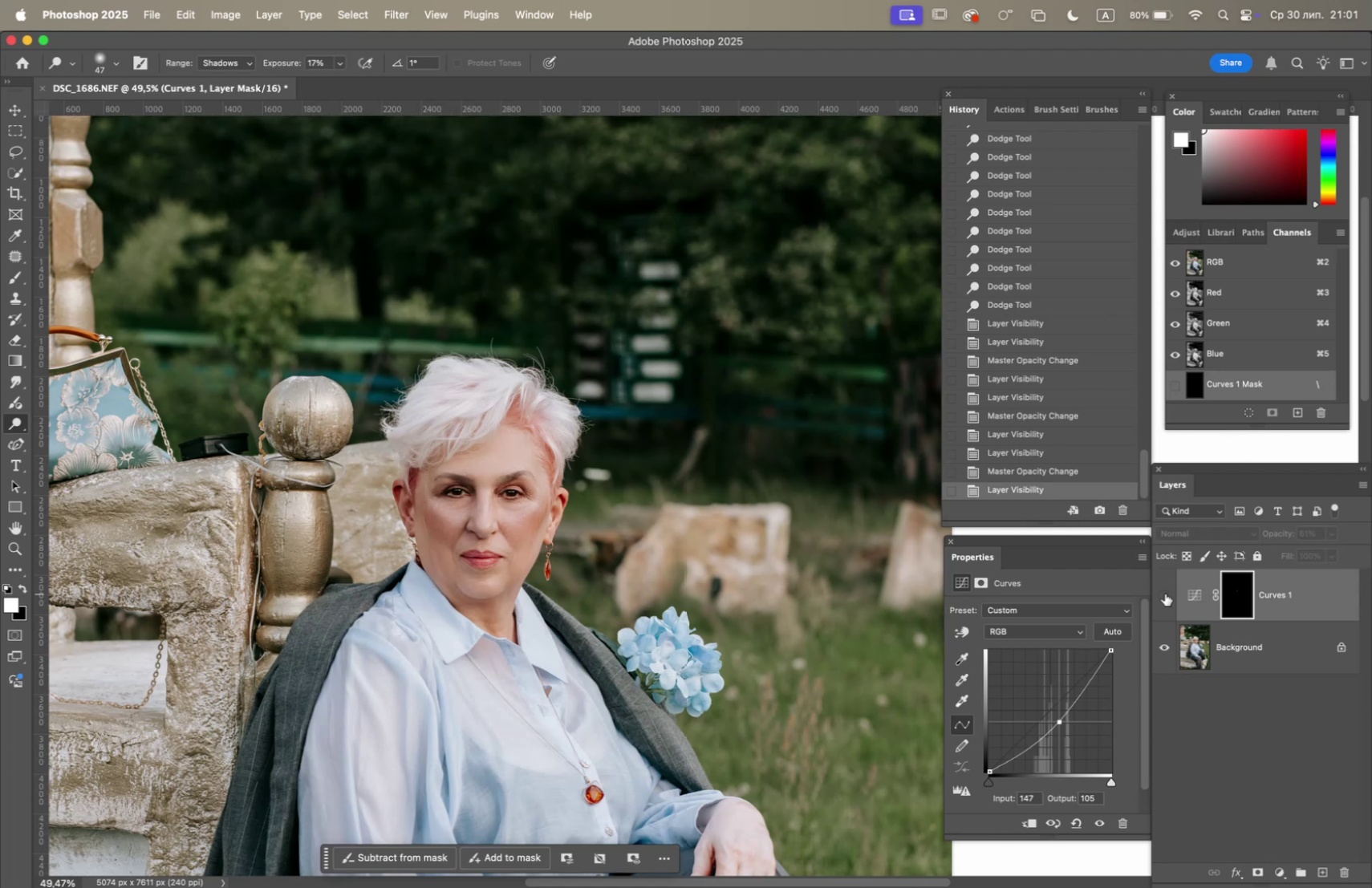 
left_click([1165, 593])
 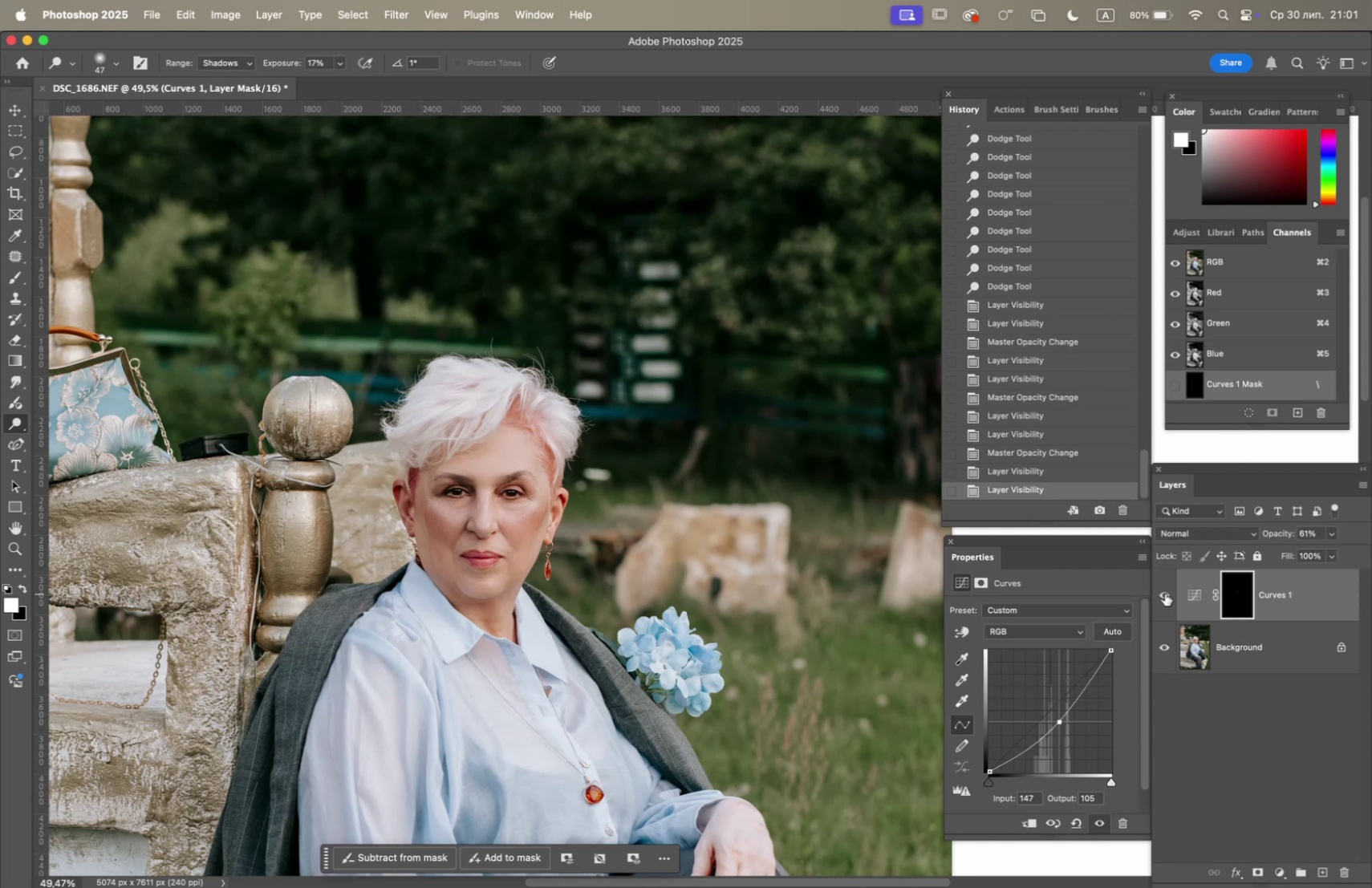 
left_click([1165, 593])
 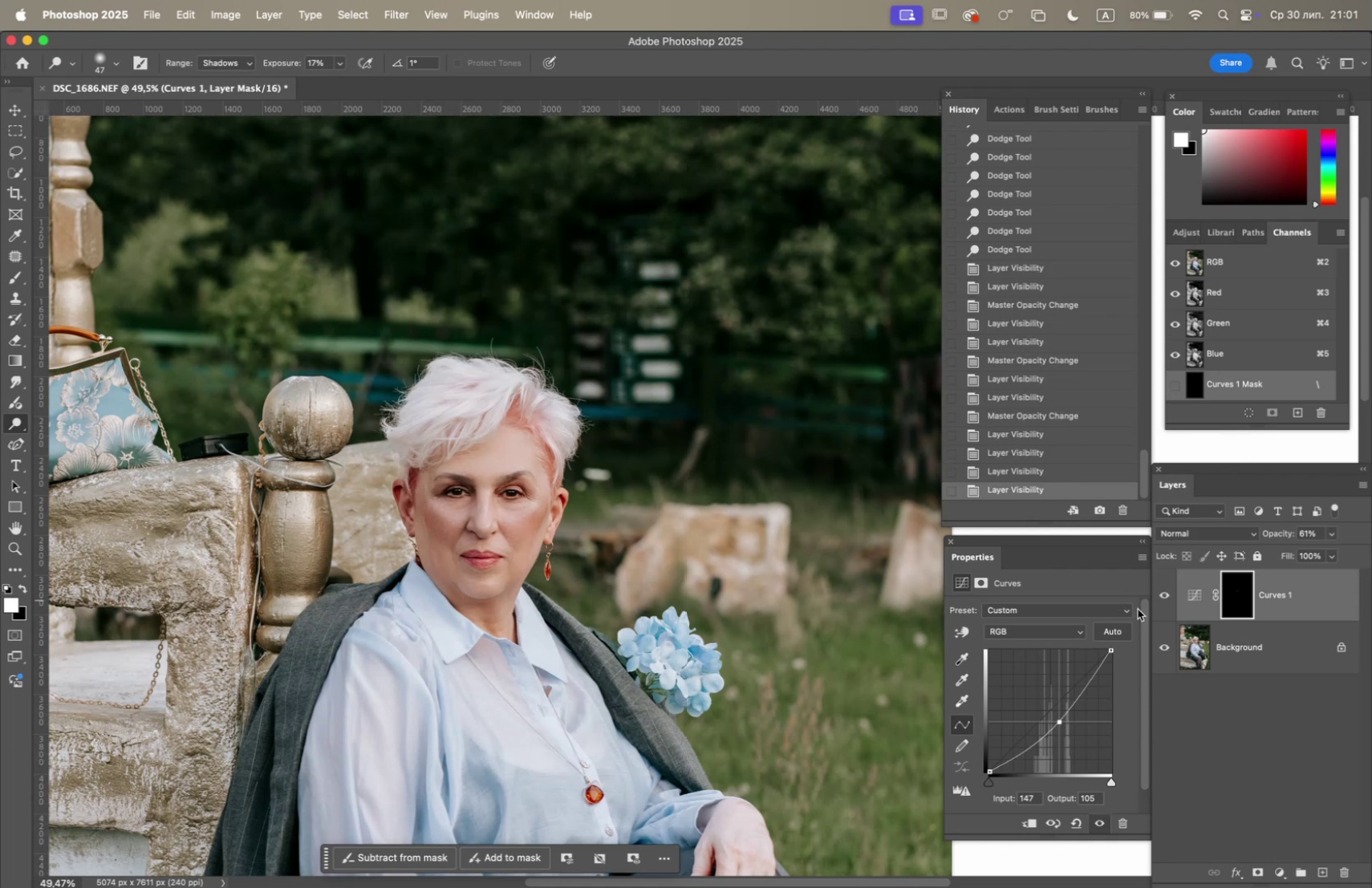 
left_click([1163, 594])
 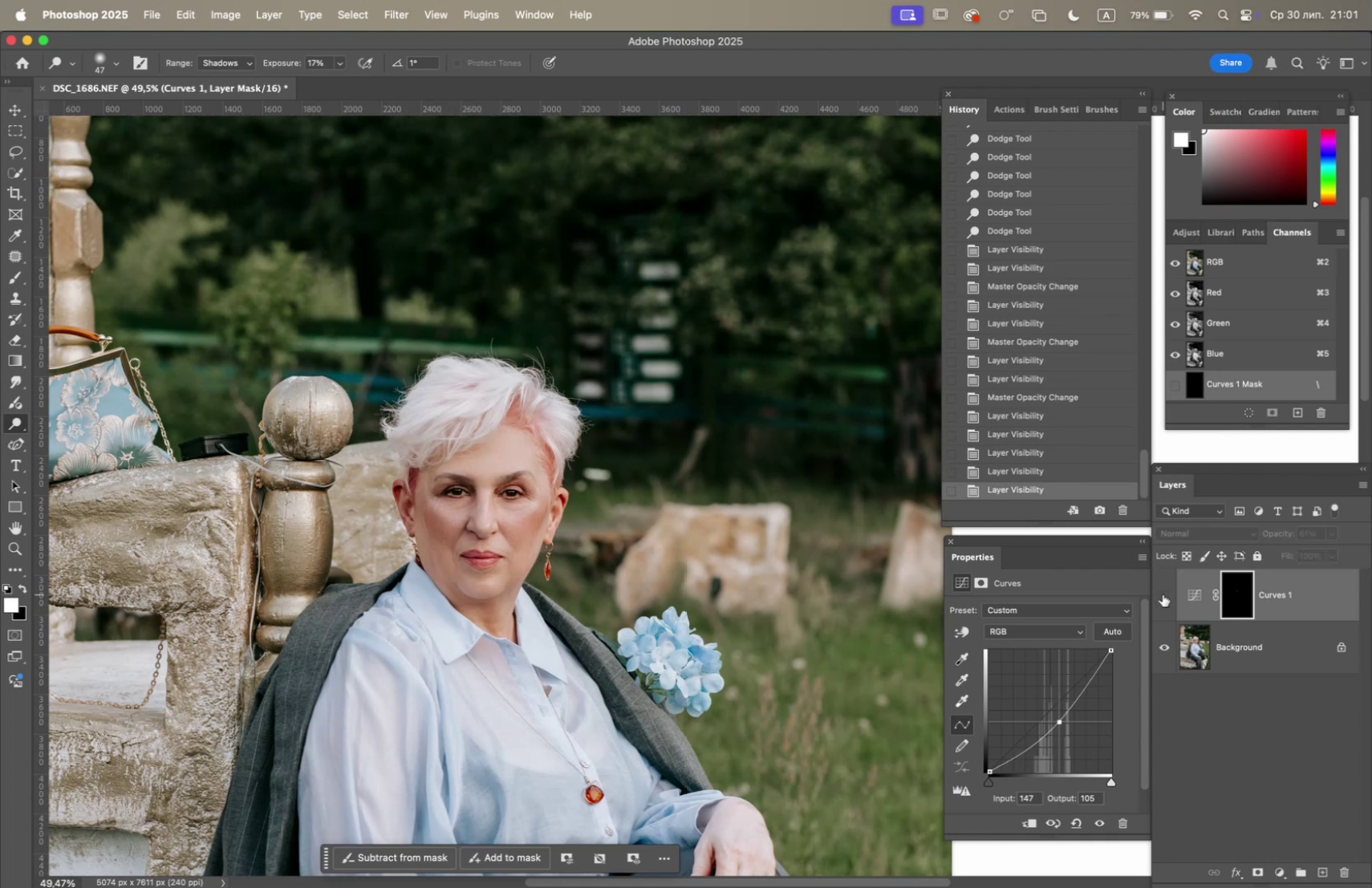 
left_click([1163, 594])
 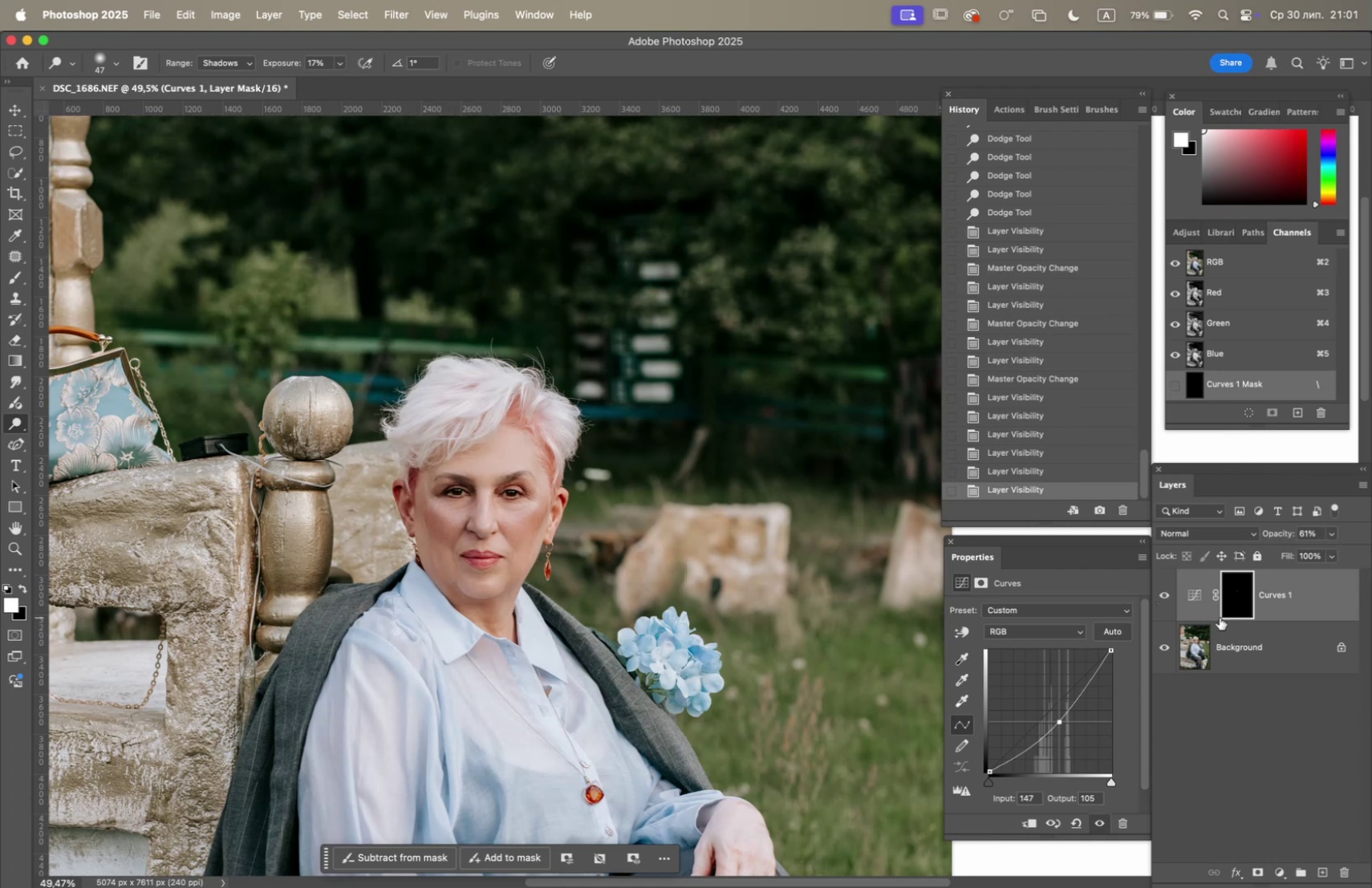 
right_click([1223, 617])
 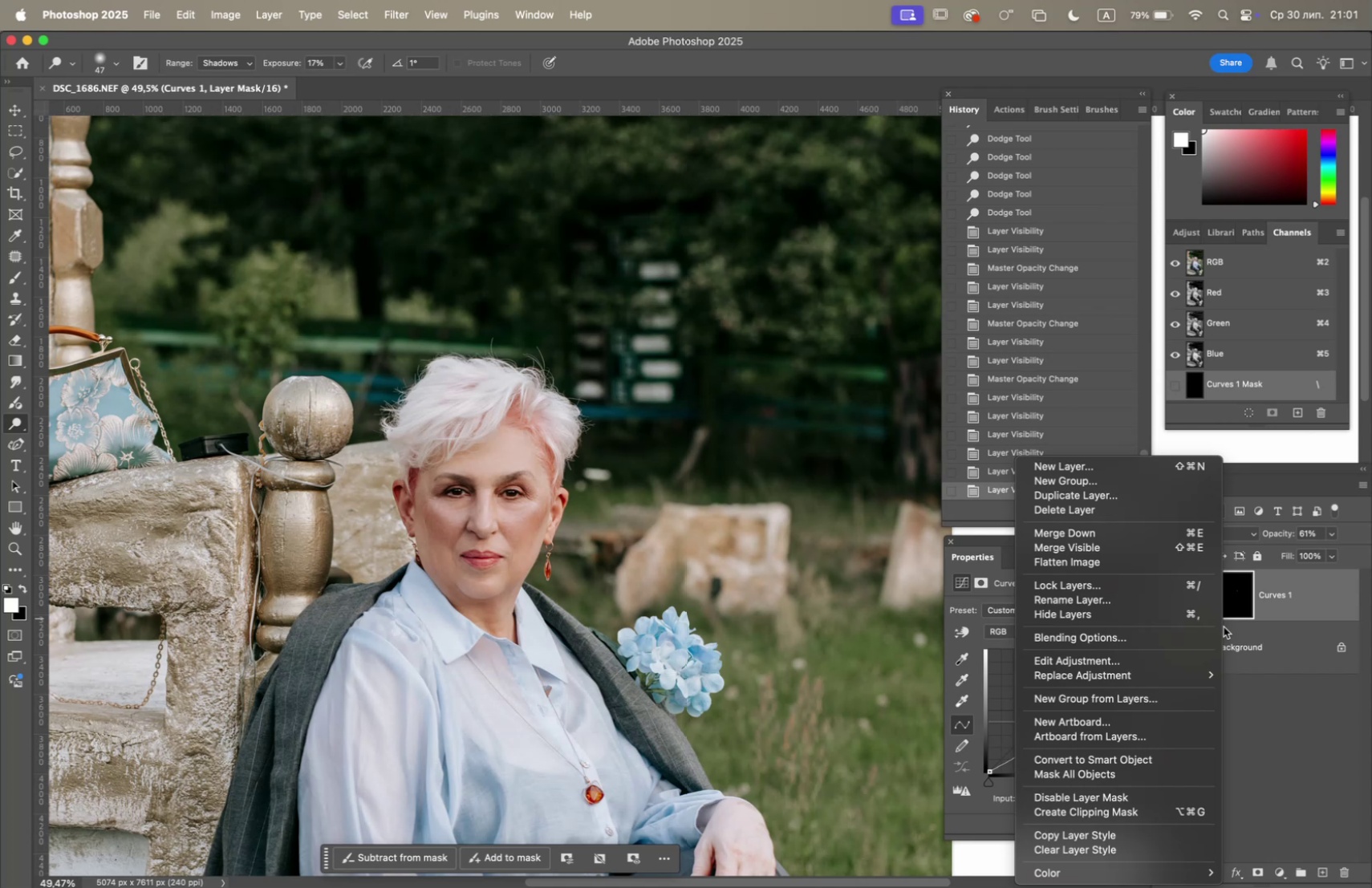 
right_click([1235, 641])
 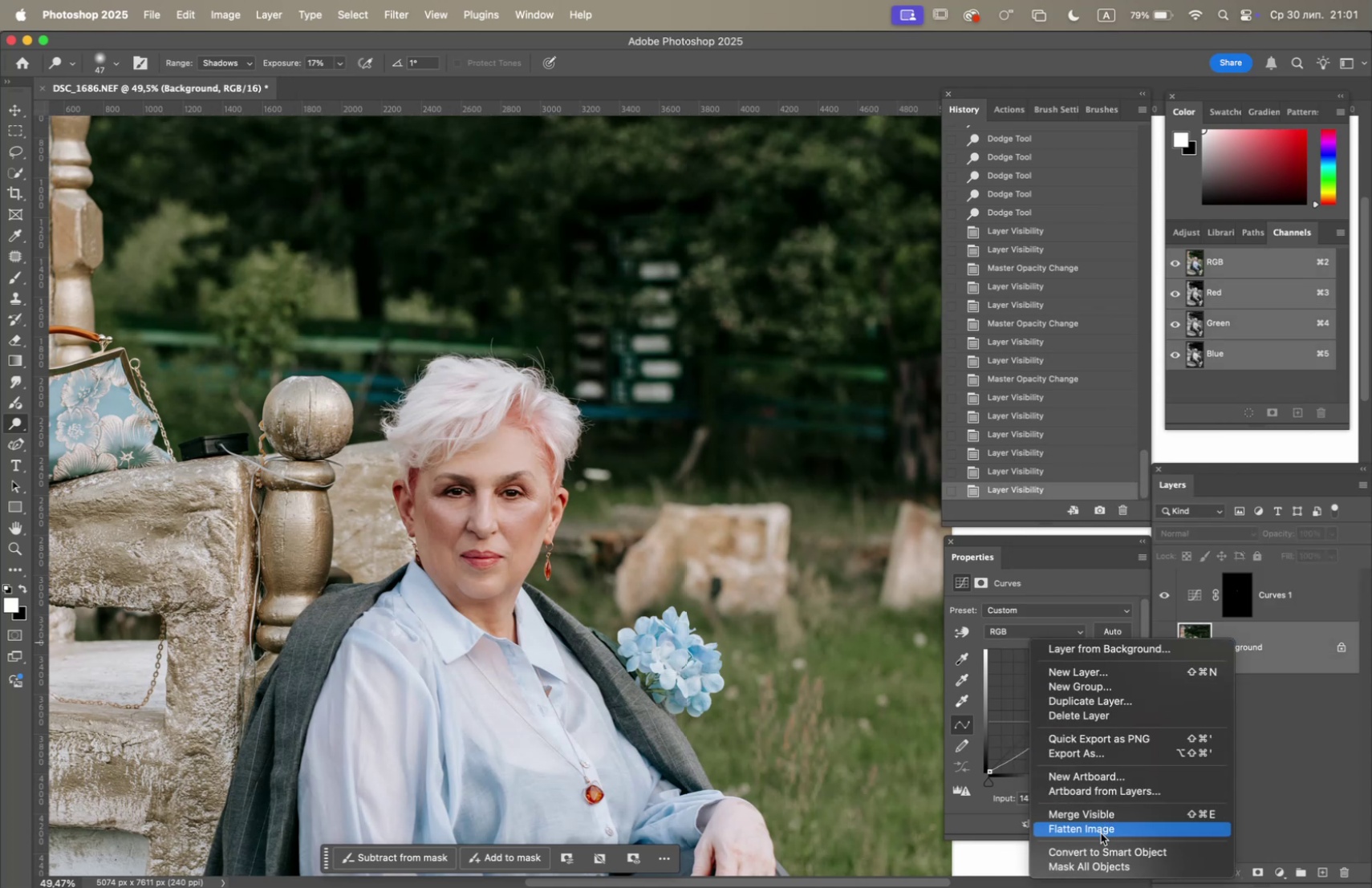 
left_click([1104, 827])
 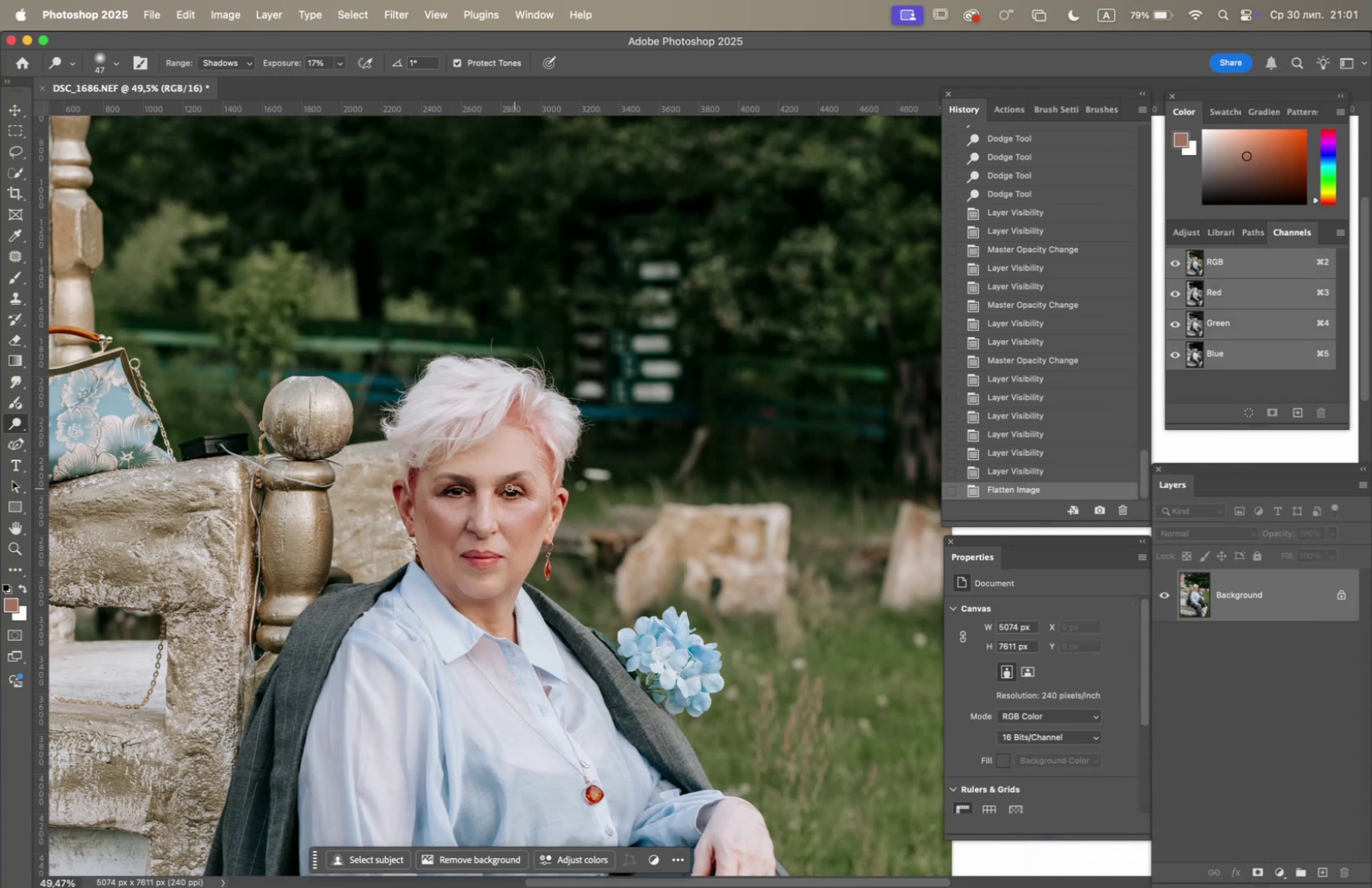 
hold_key(key=OptionLeft, duration=4.49)
scroll: coordinate [338, 419], scroll_direction: up, amount: 10.0
 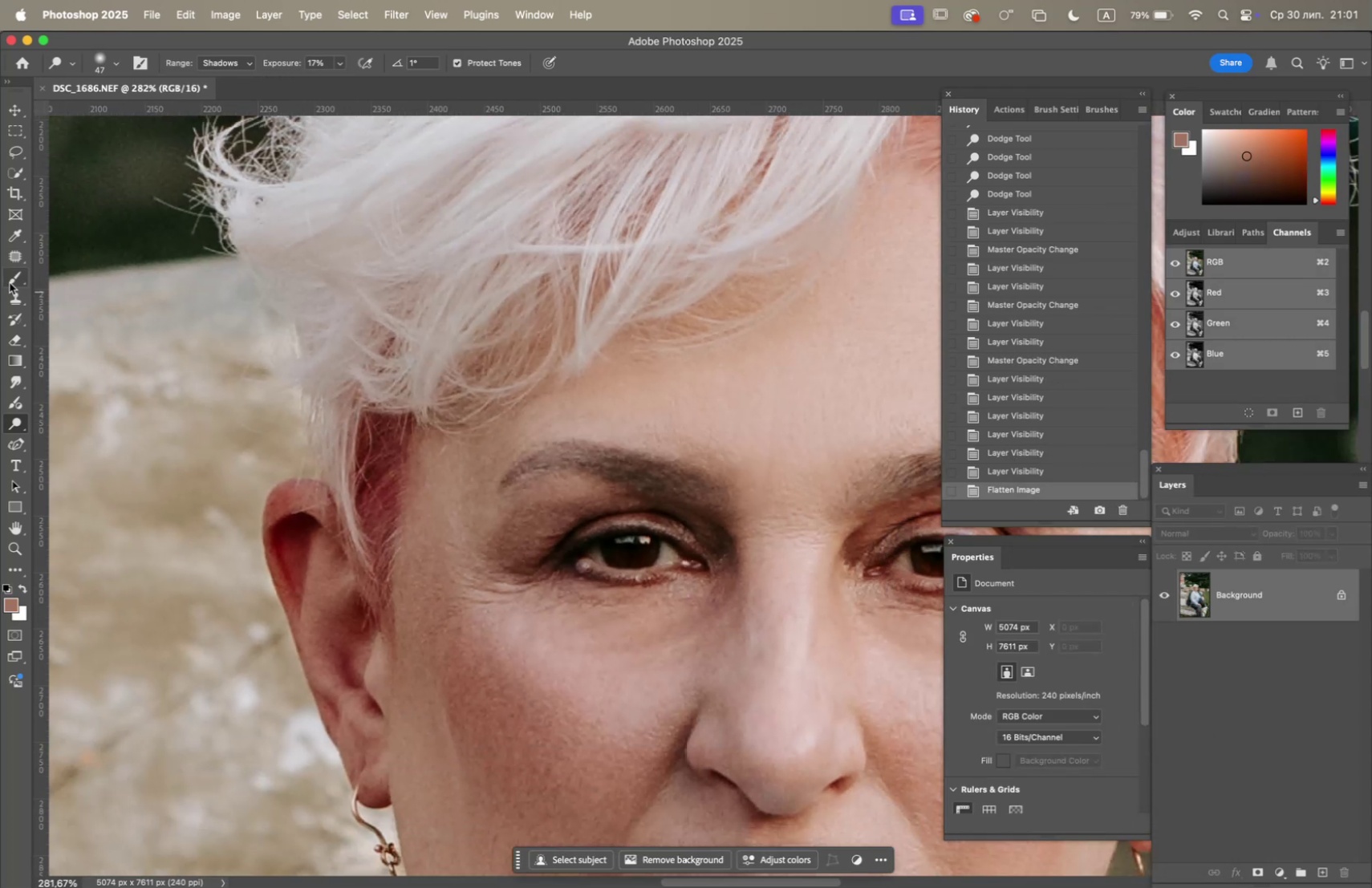 
left_click([12, 296])
 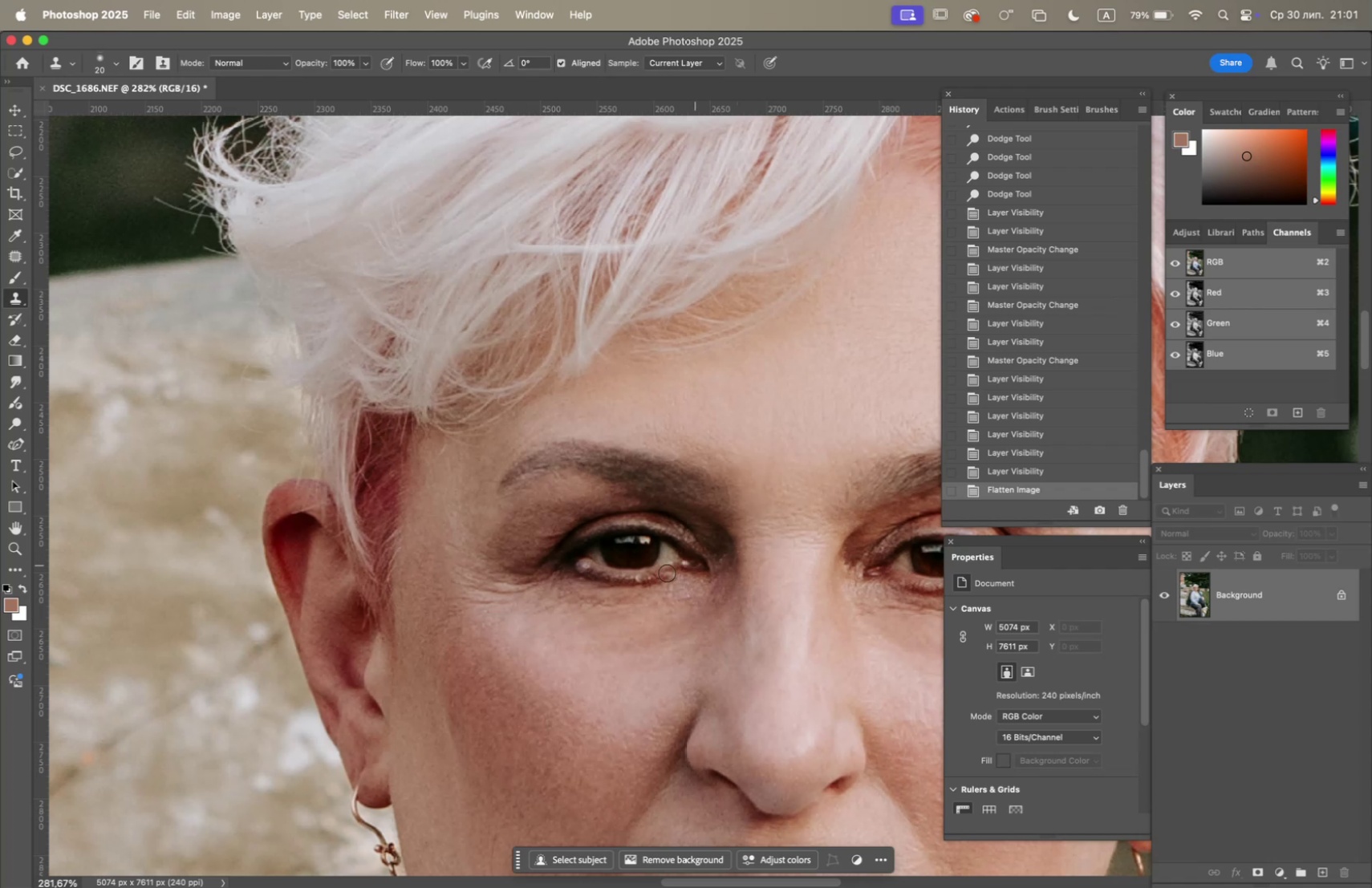 
hold_key(key=OptionLeft, duration=1.14)
left_click([602, 576])
 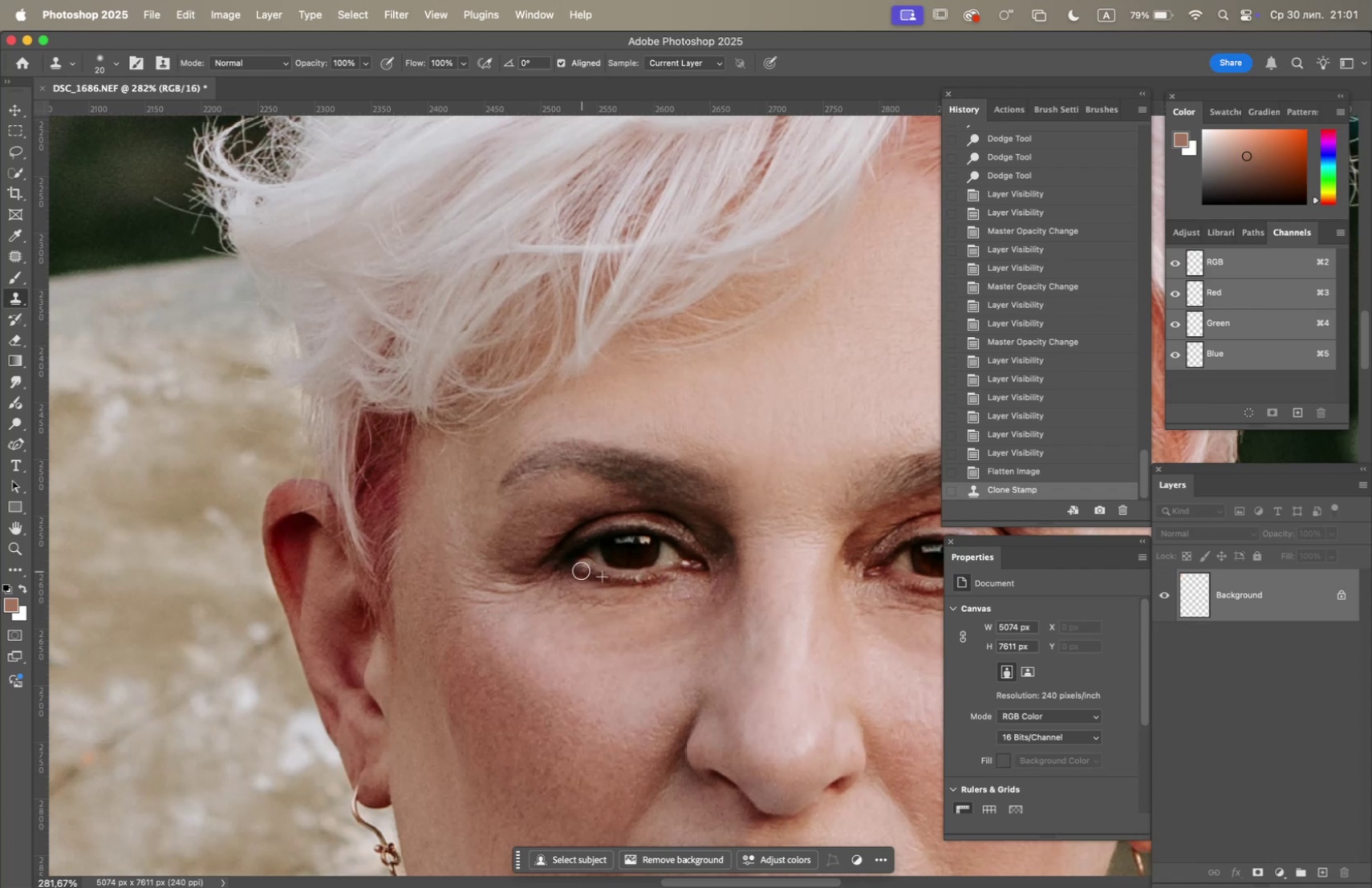 
double_click([580, 569])
 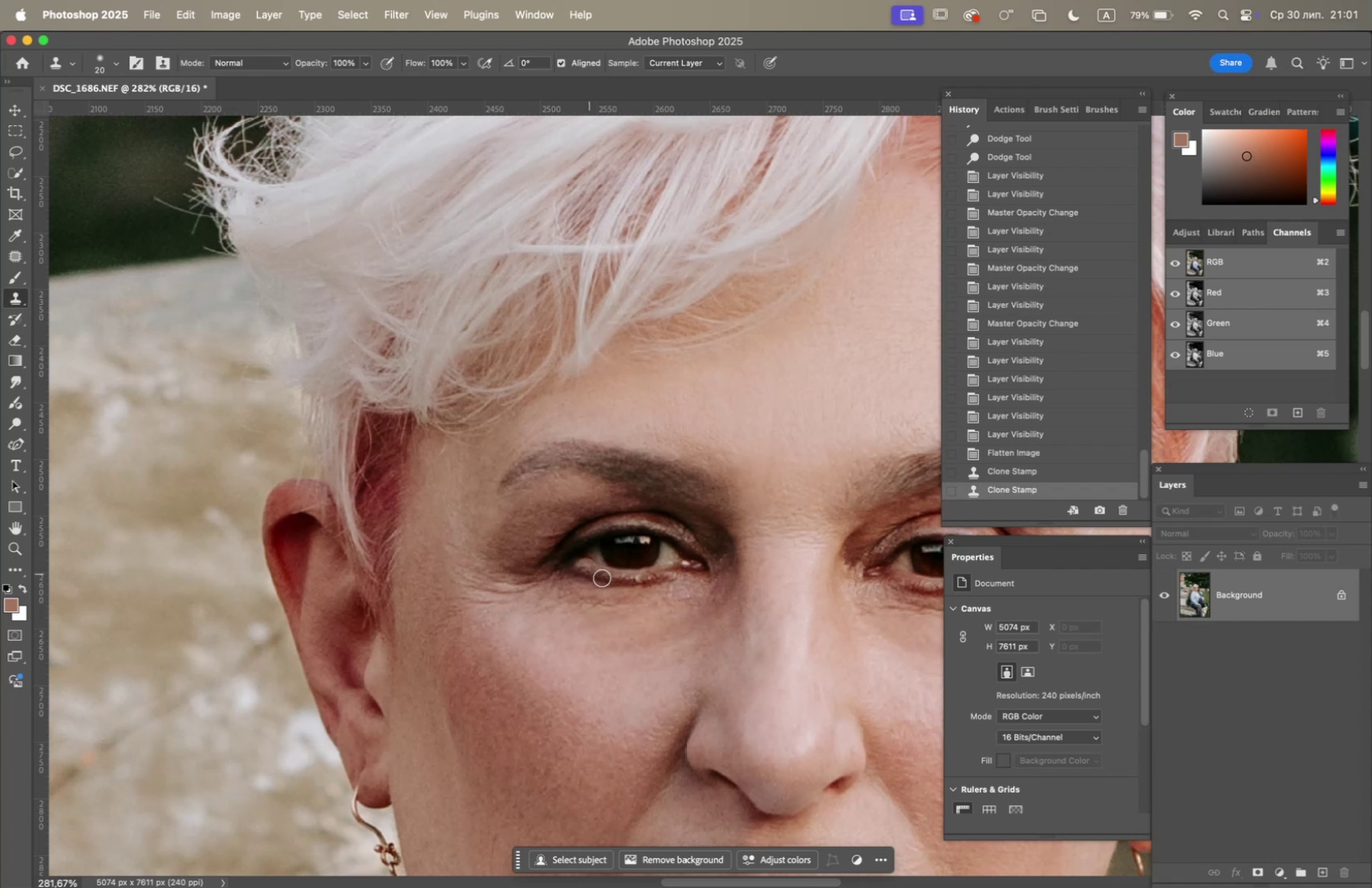 
hold_key(key=OptionLeft, duration=0.53)
left_click([600, 575])
 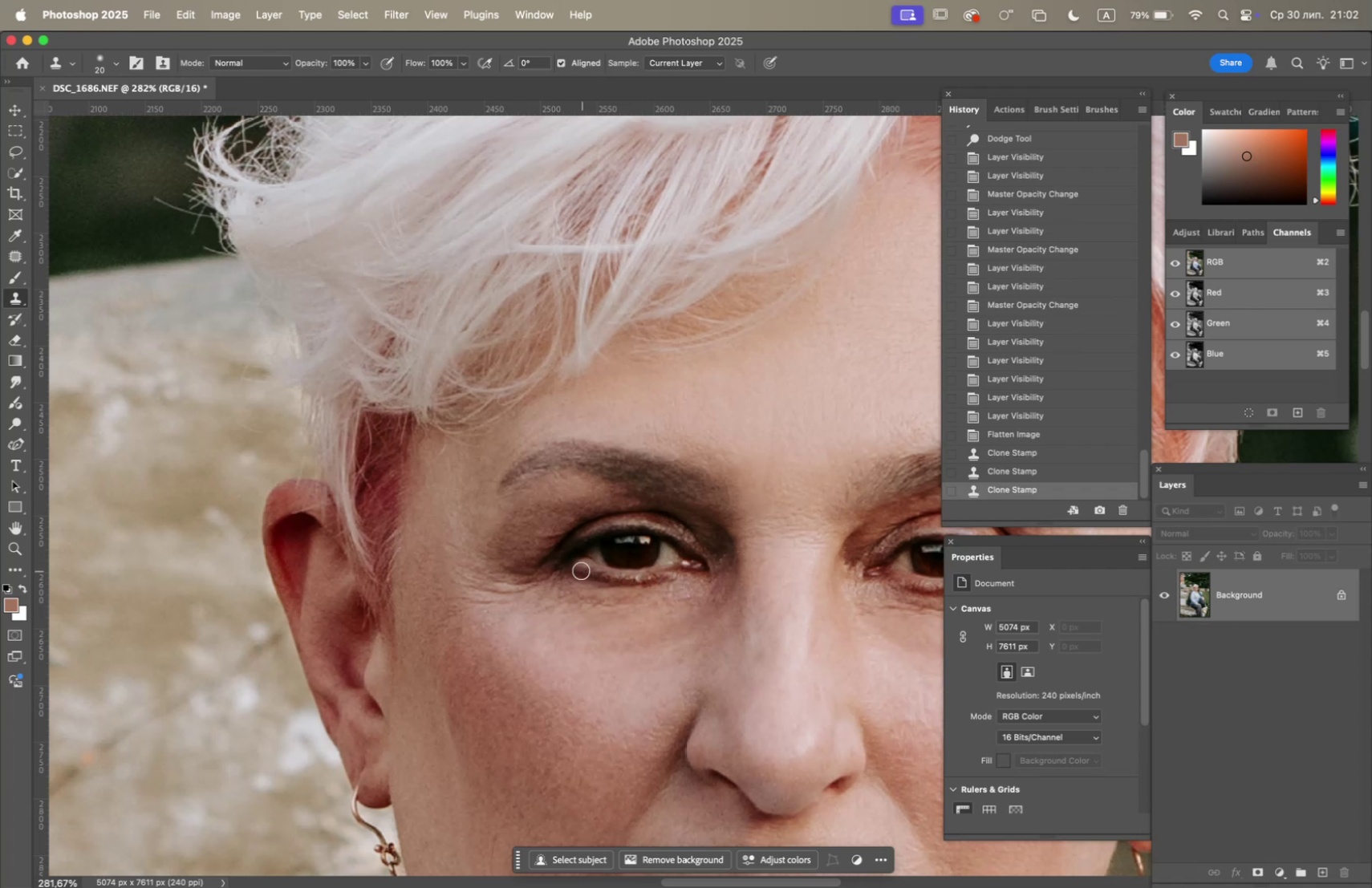 
double_click([578, 570])
 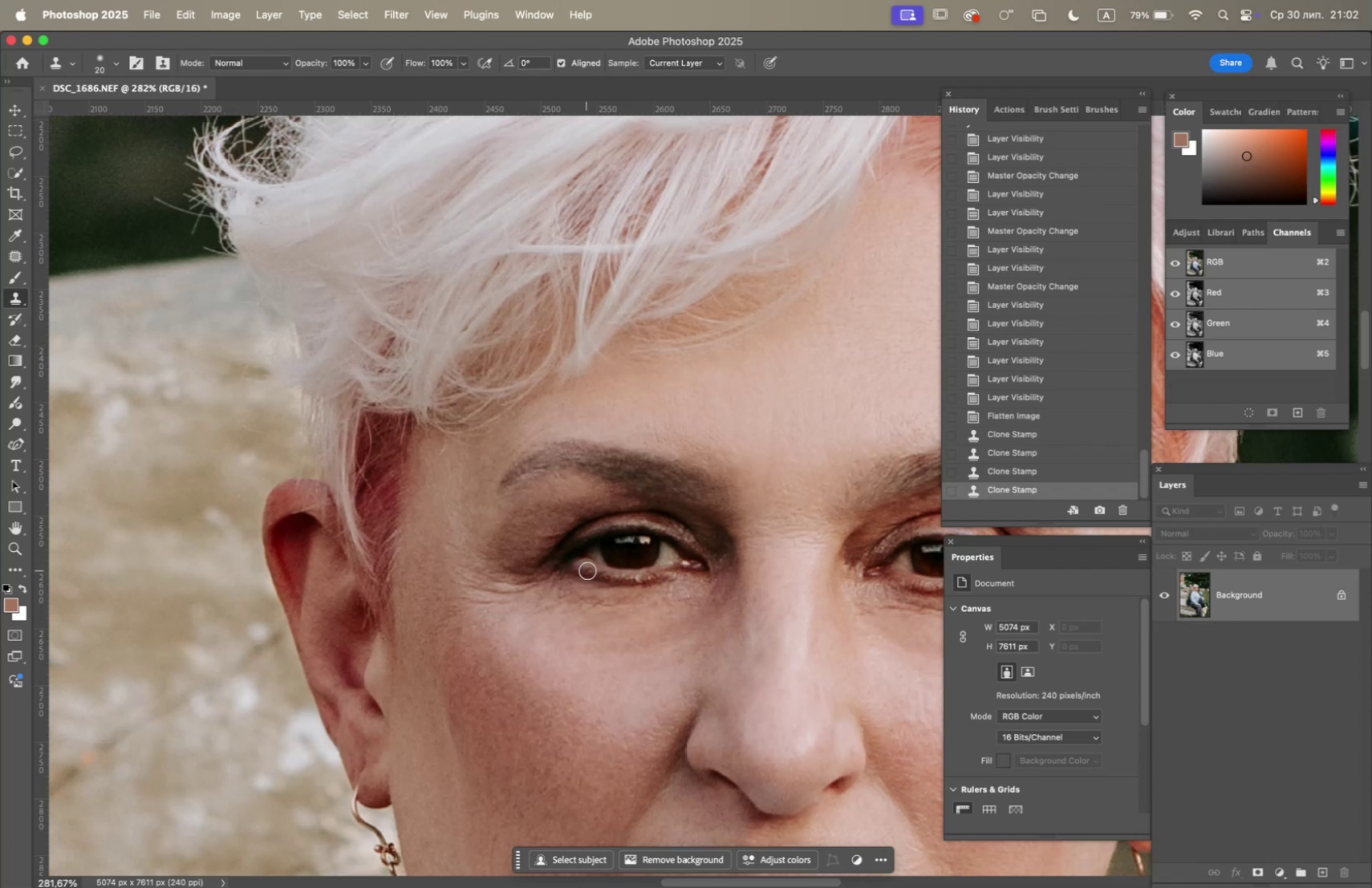 
hold_key(key=OptionLeft, duration=0.92)
 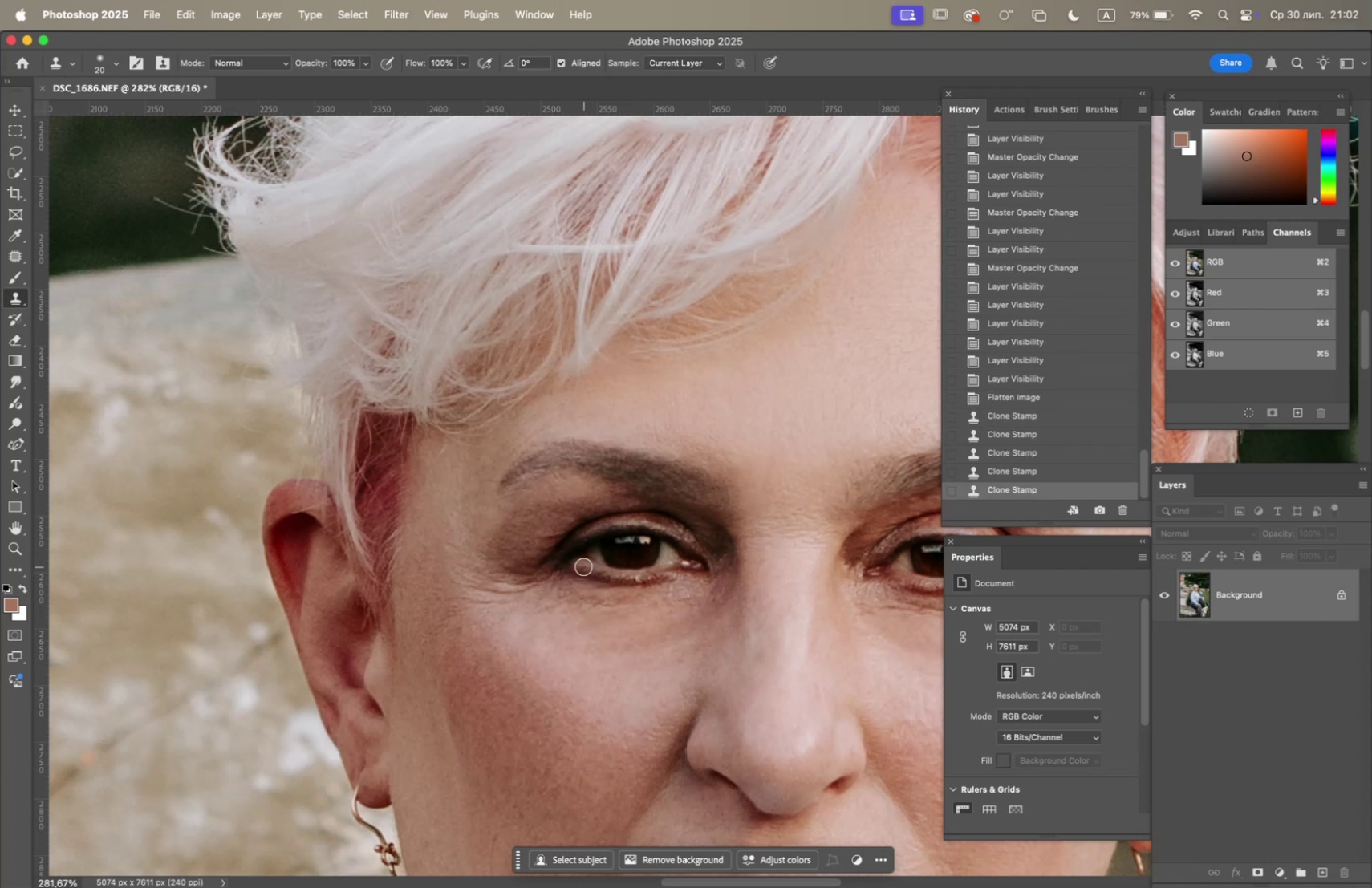 
double_click([581, 566])
 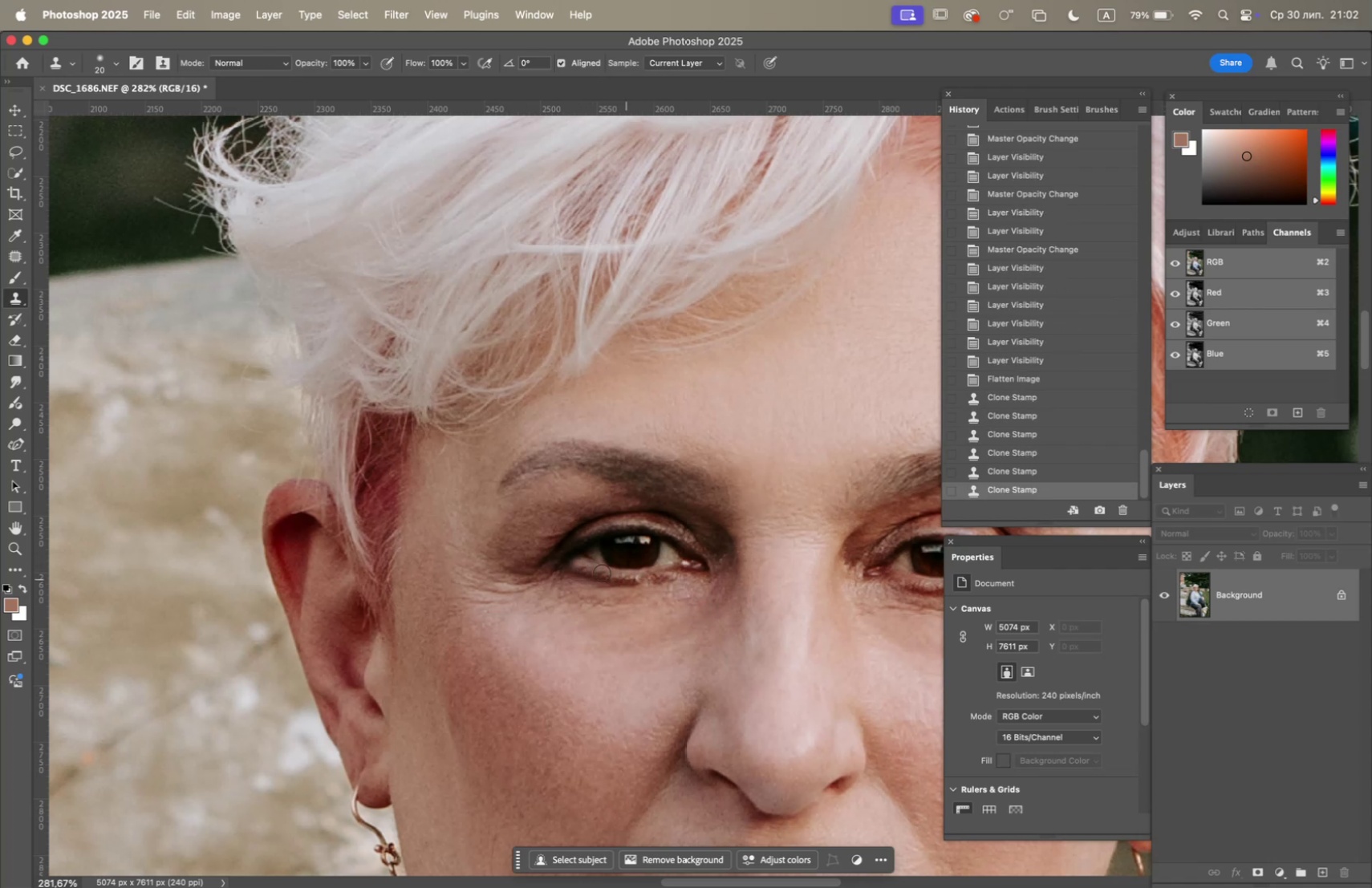 
hold_key(key=OptionLeft, duration=0.79)
left_click([593, 570])
 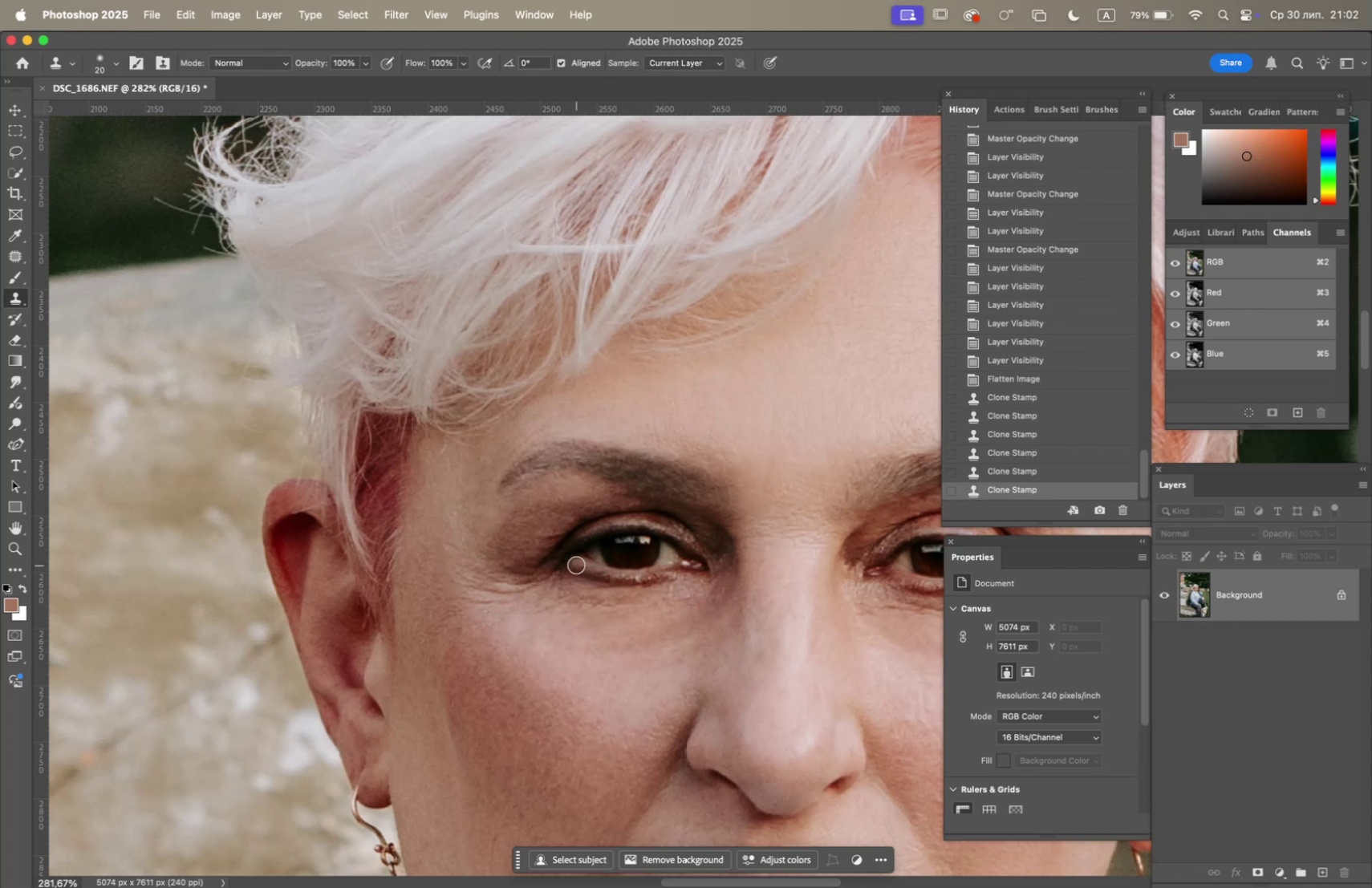 
left_click([576, 564])
 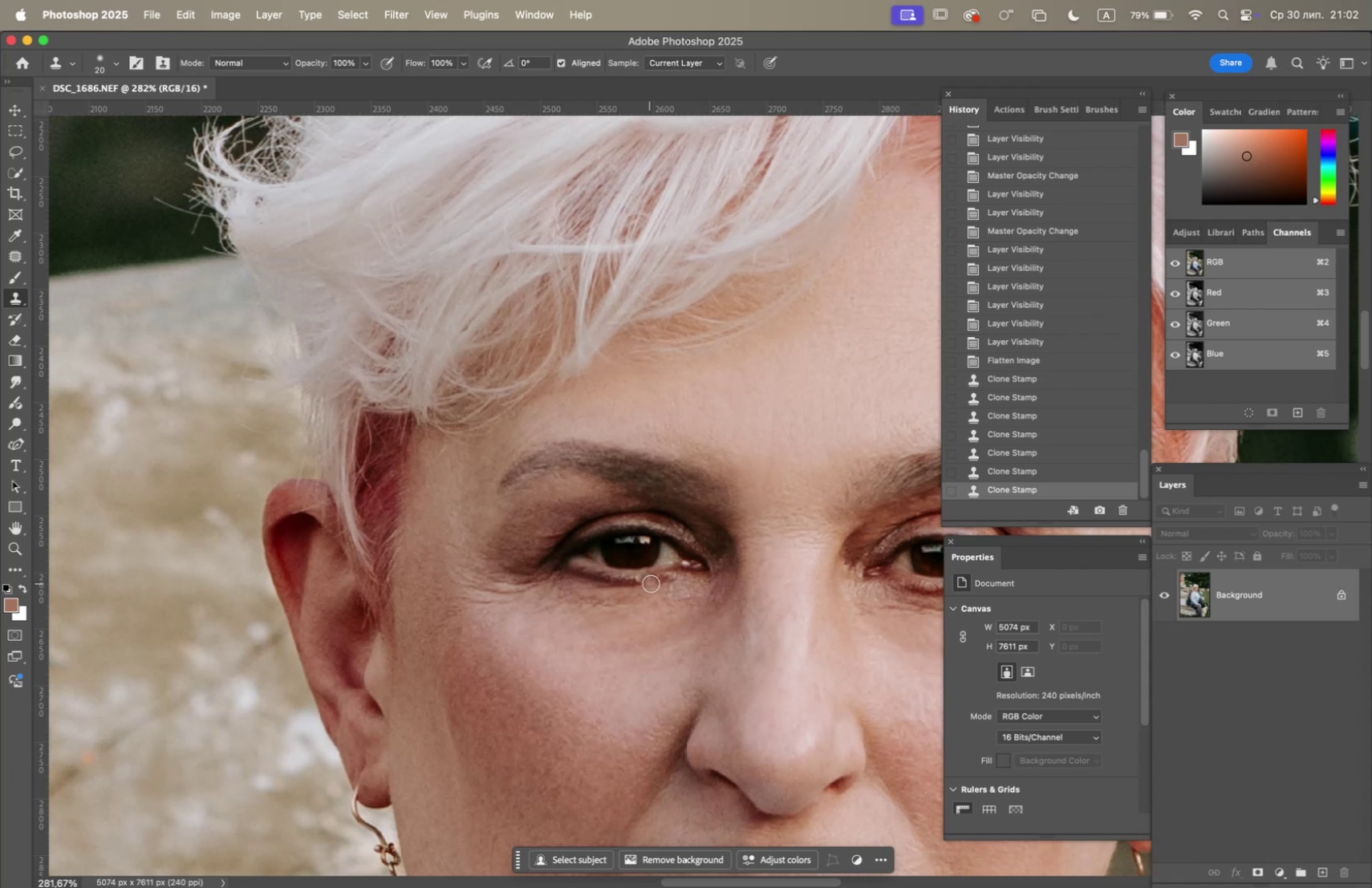 
right_click([667, 583])
 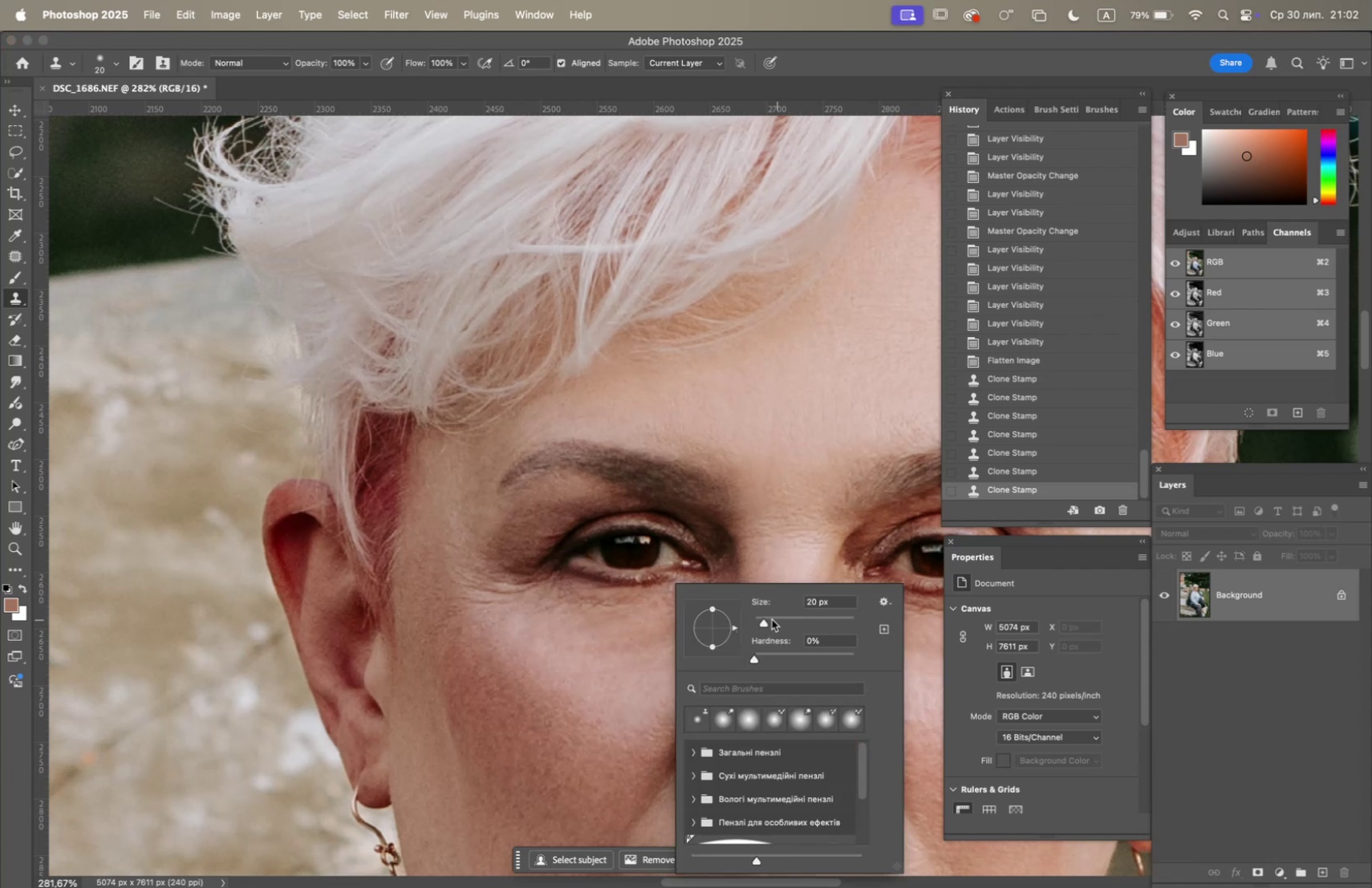 
left_click_drag(start_coordinate=[765, 622], to_coordinate=[760, 622])
 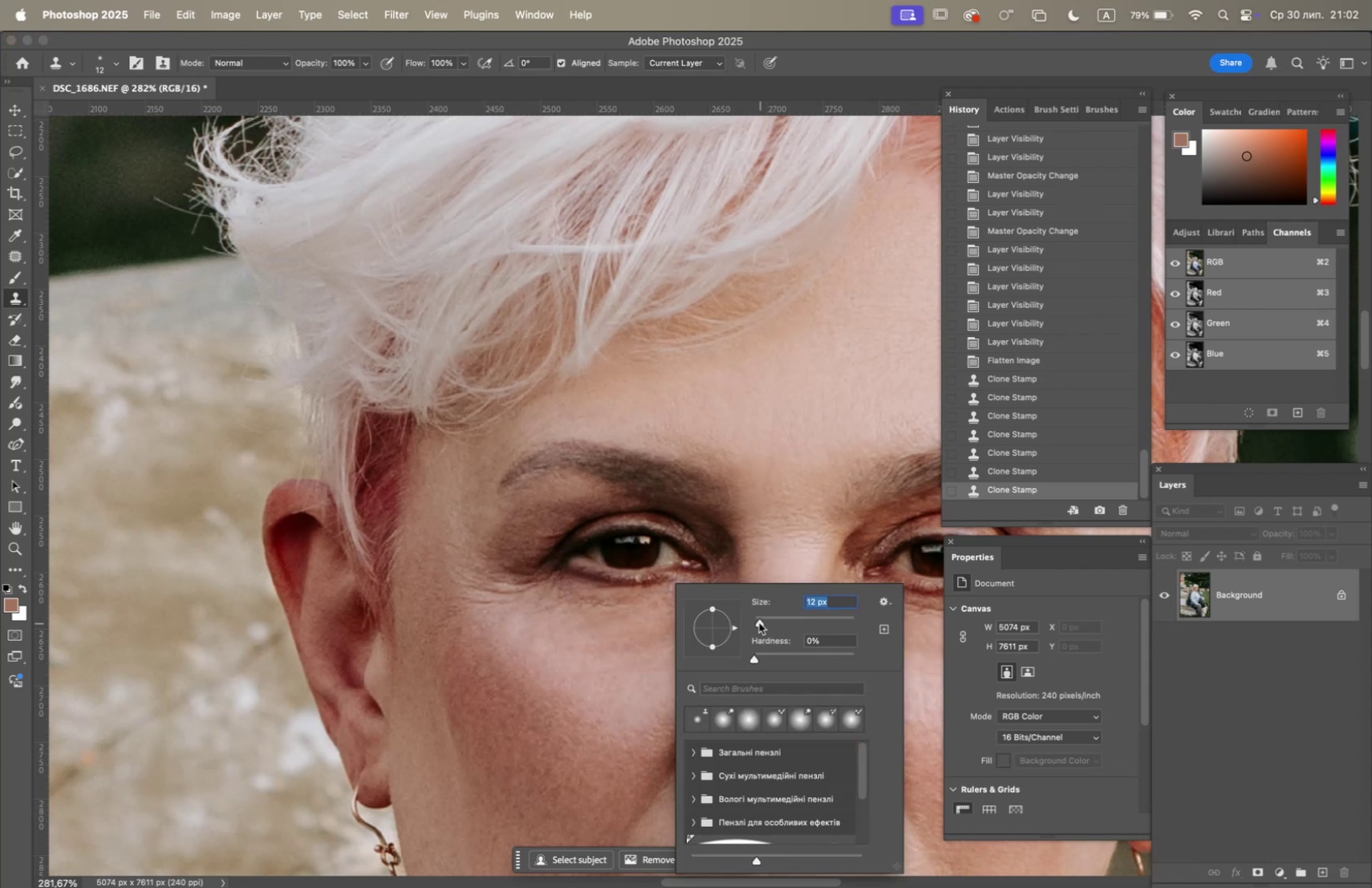 
hold_key(key=OptionLeft, duration=1.4)
left_click([567, 570])
 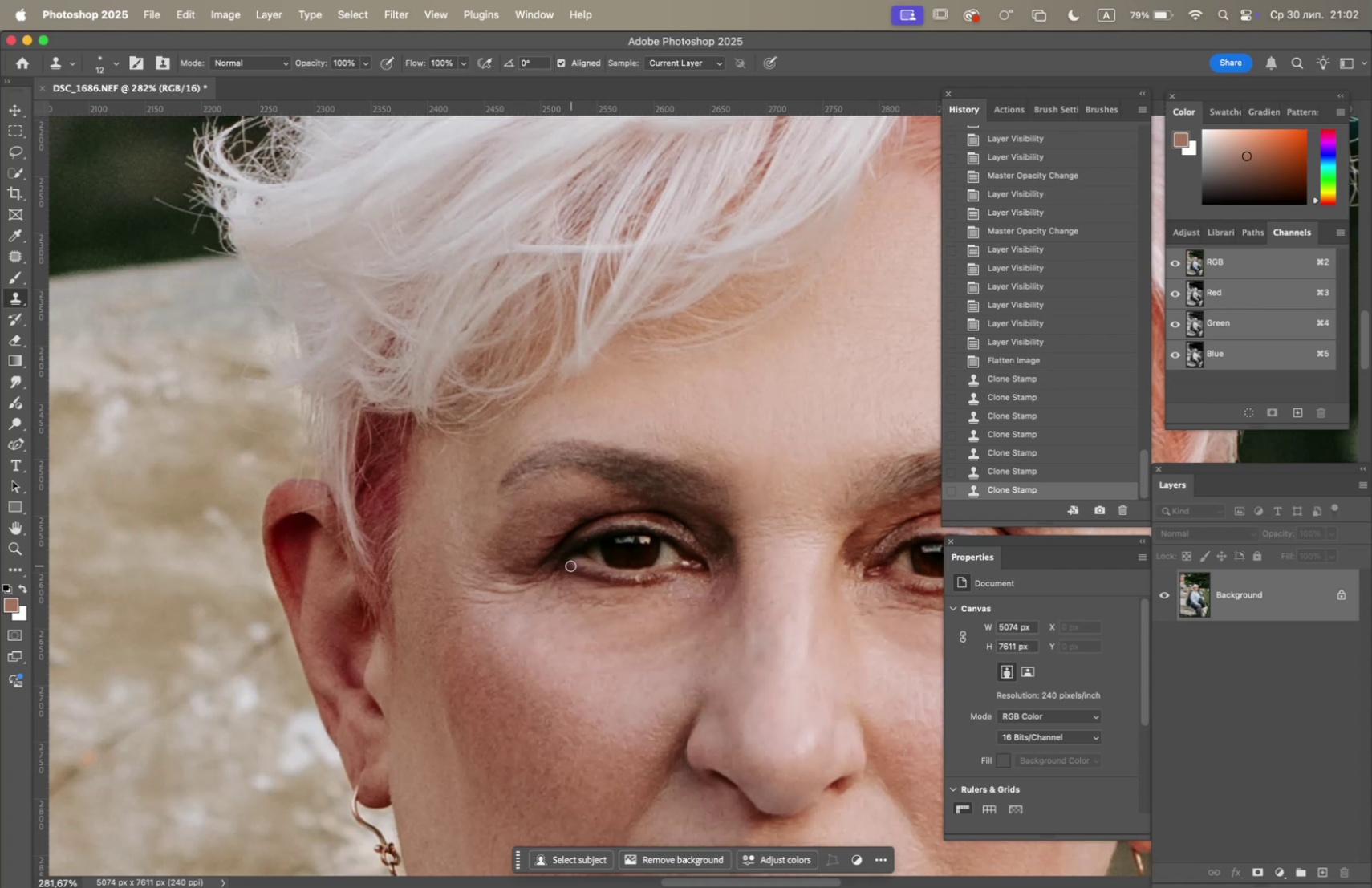 
double_click([570, 565])
 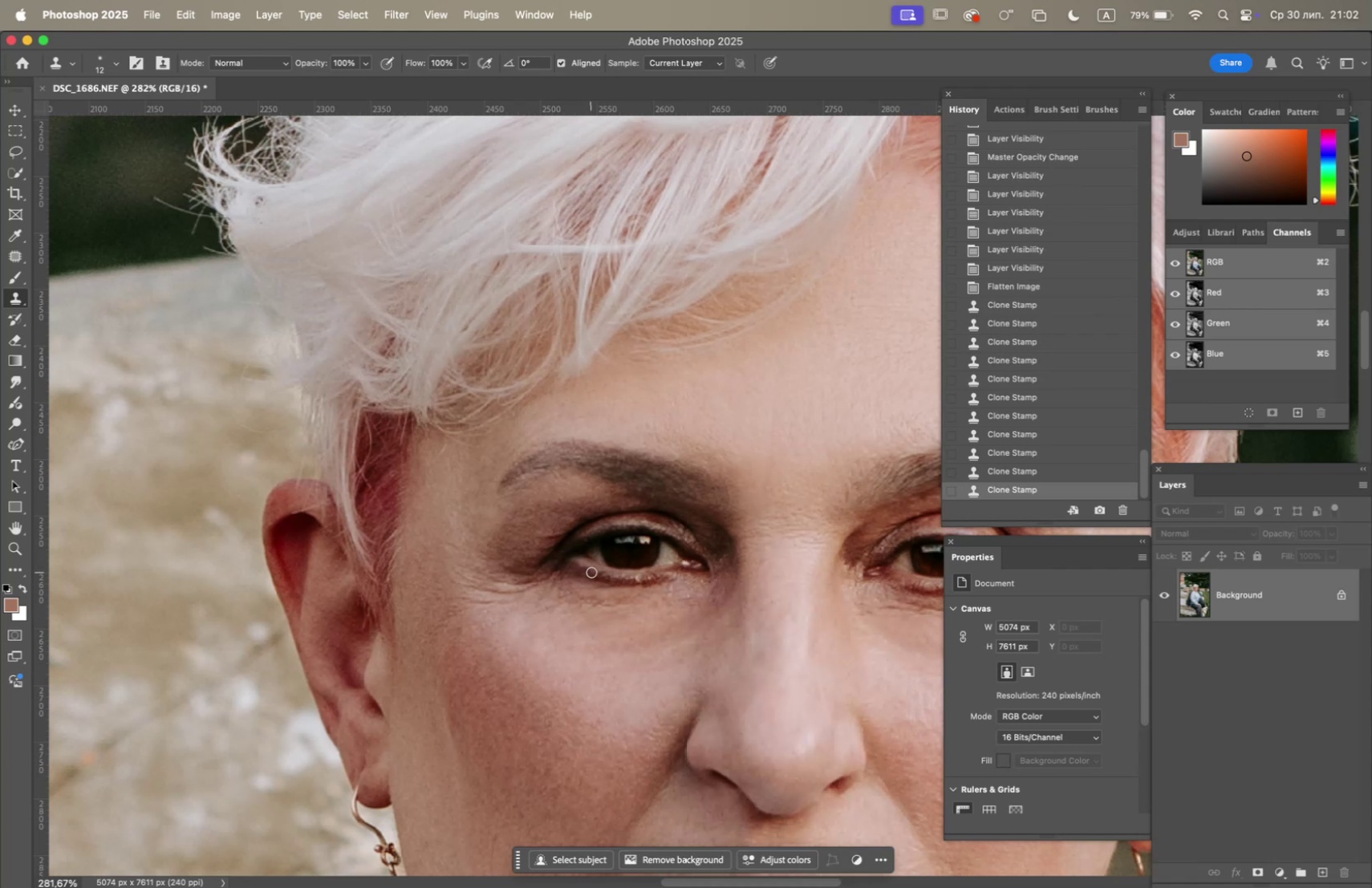 
hold_key(key=OptionLeft, duration=1.12)
 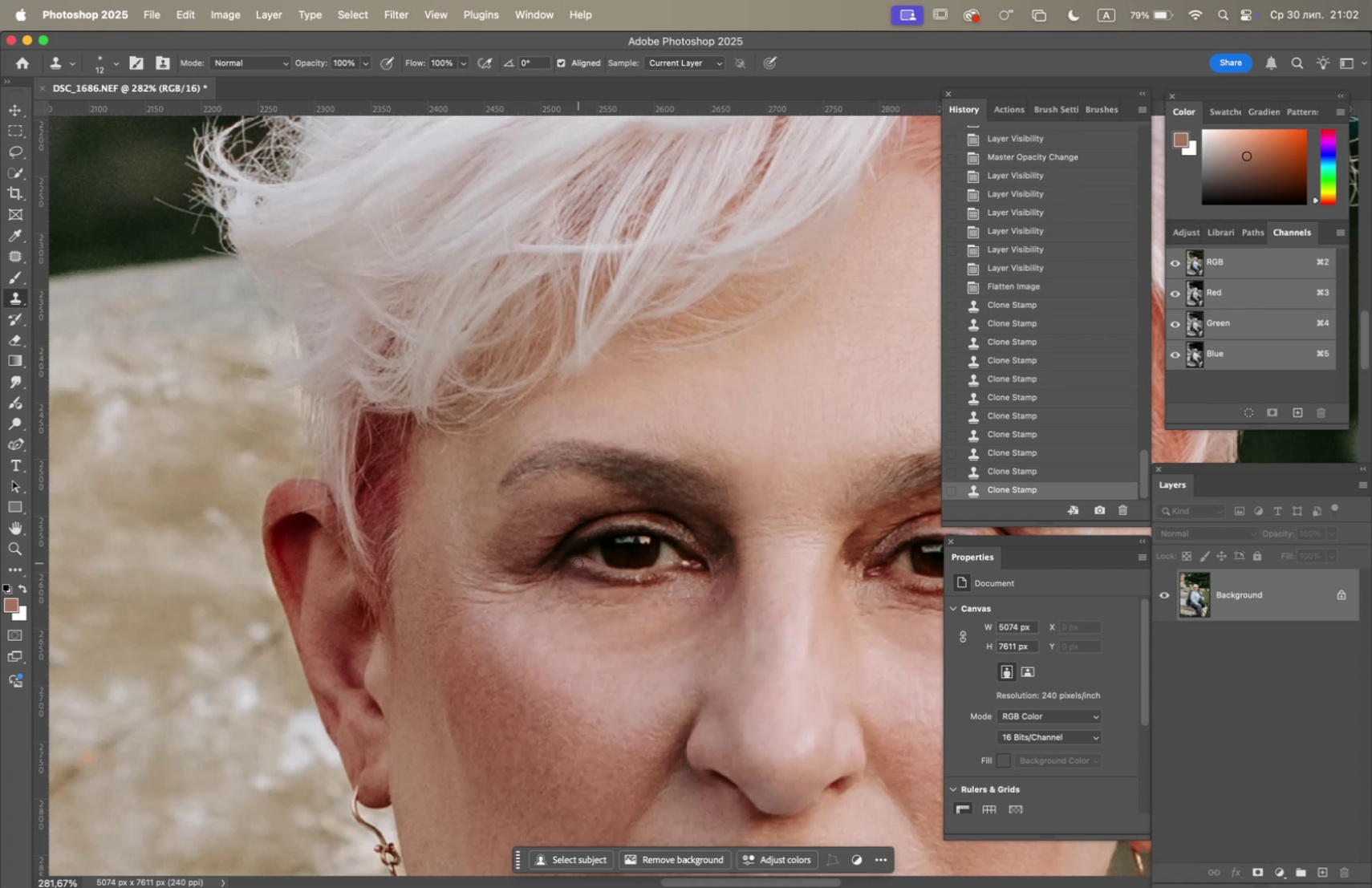 
left_click([578, 562])
 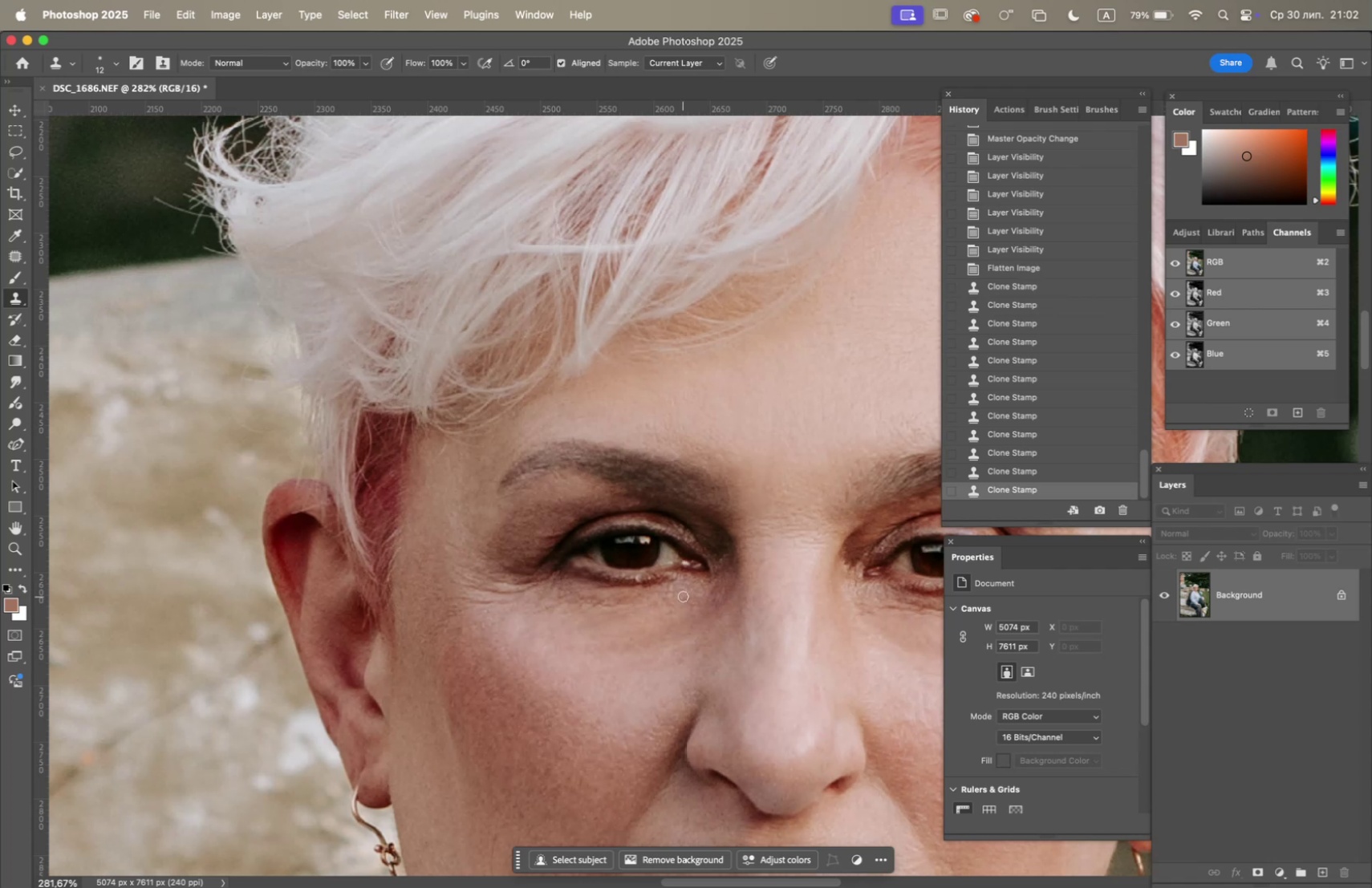 
hold_key(key=OptionLeft, duration=0.71)
left_click([590, 574])
 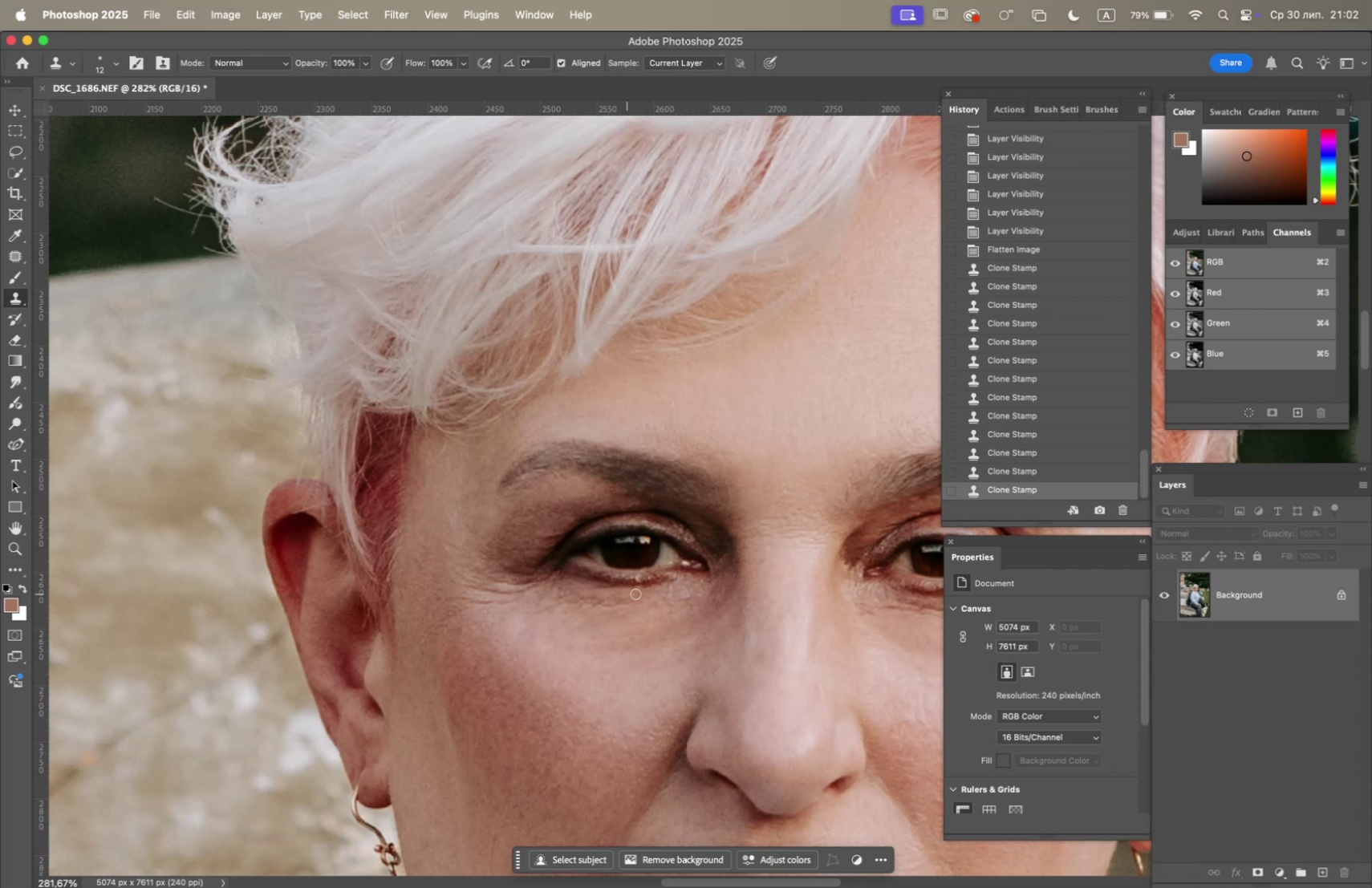 
hold_key(key=OptionLeft, duration=3.33)
scroll: coordinate [798, 613], scroll_direction: down, amount: 14.0
 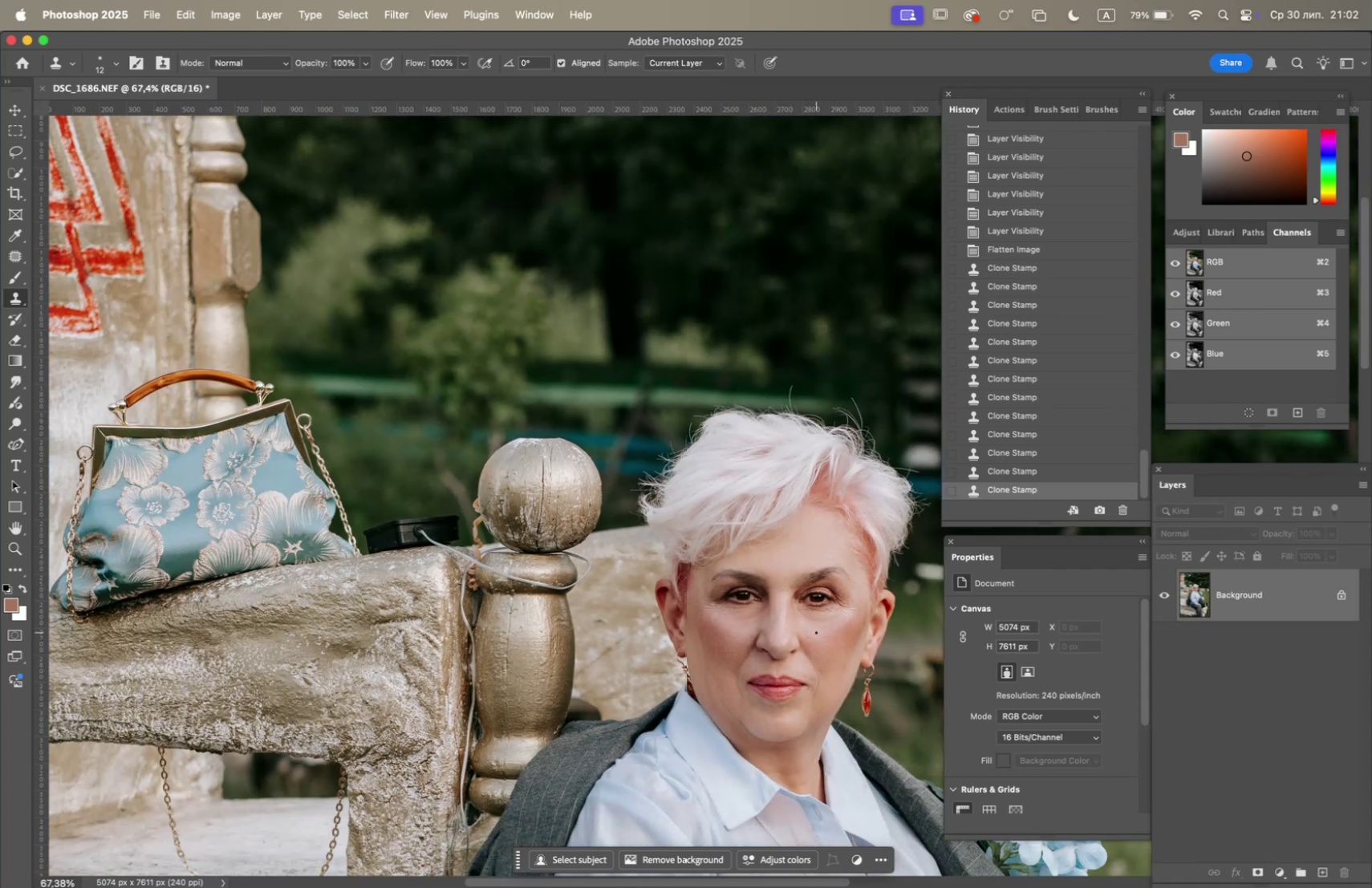 
hold_key(key=Space, duration=0.83)
 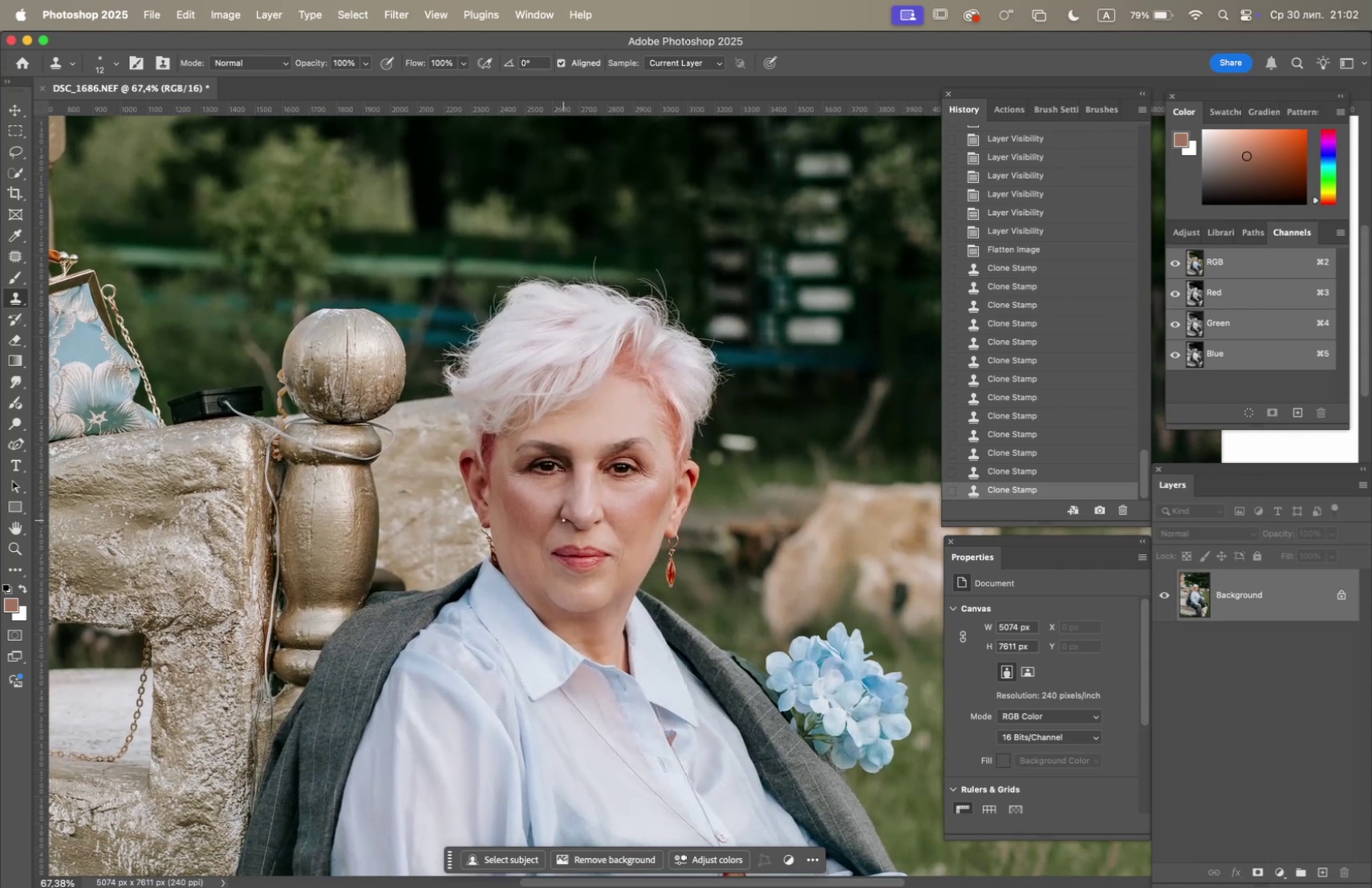 
left_click_drag(start_coordinate=[804, 626], to_coordinate=[608, 497])
 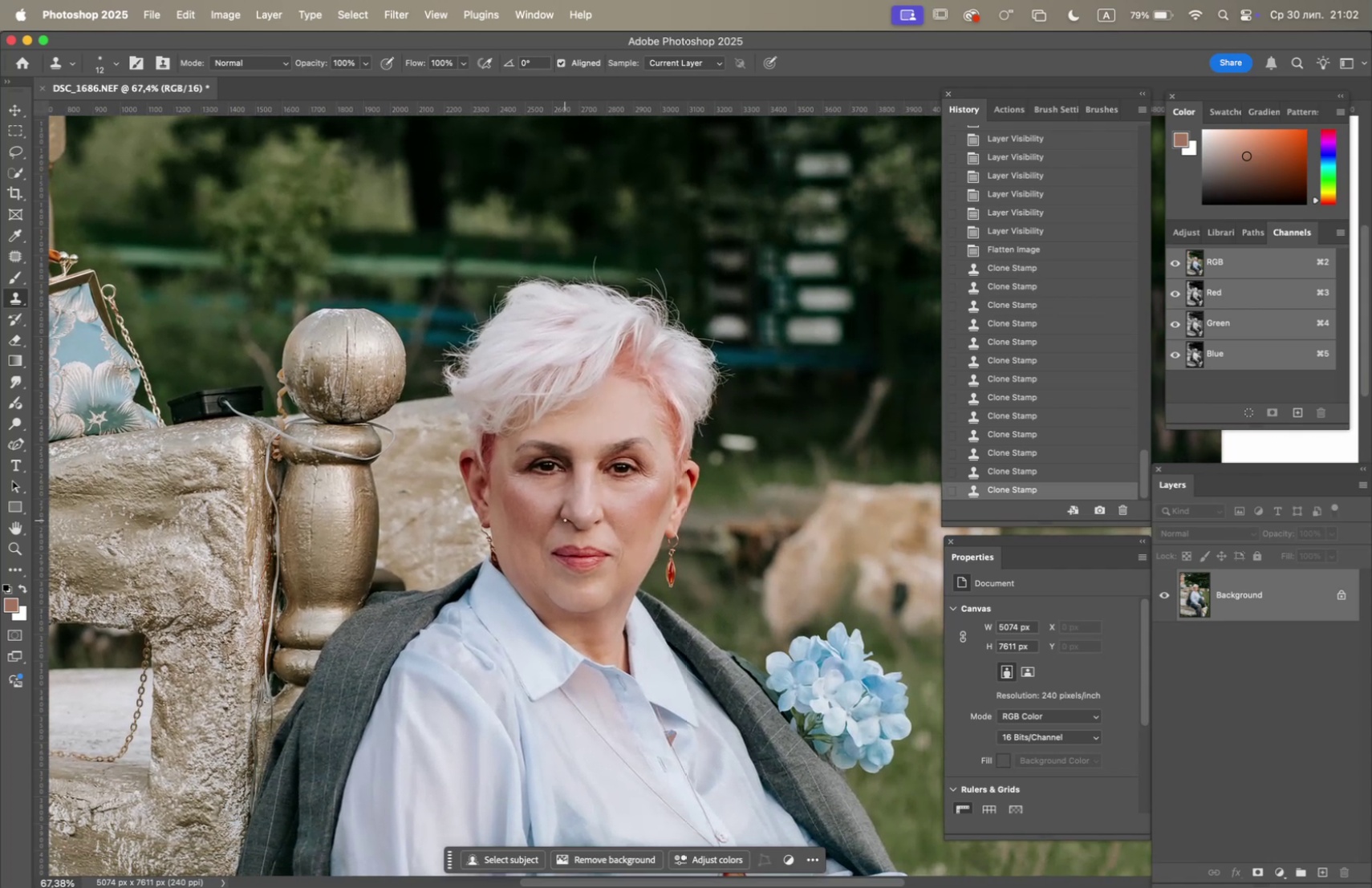 
hold_key(key=OptionLeft, duration=1.13)
scroll: coordinate [592, 531], scroll_direction: up, amount: 5.0
 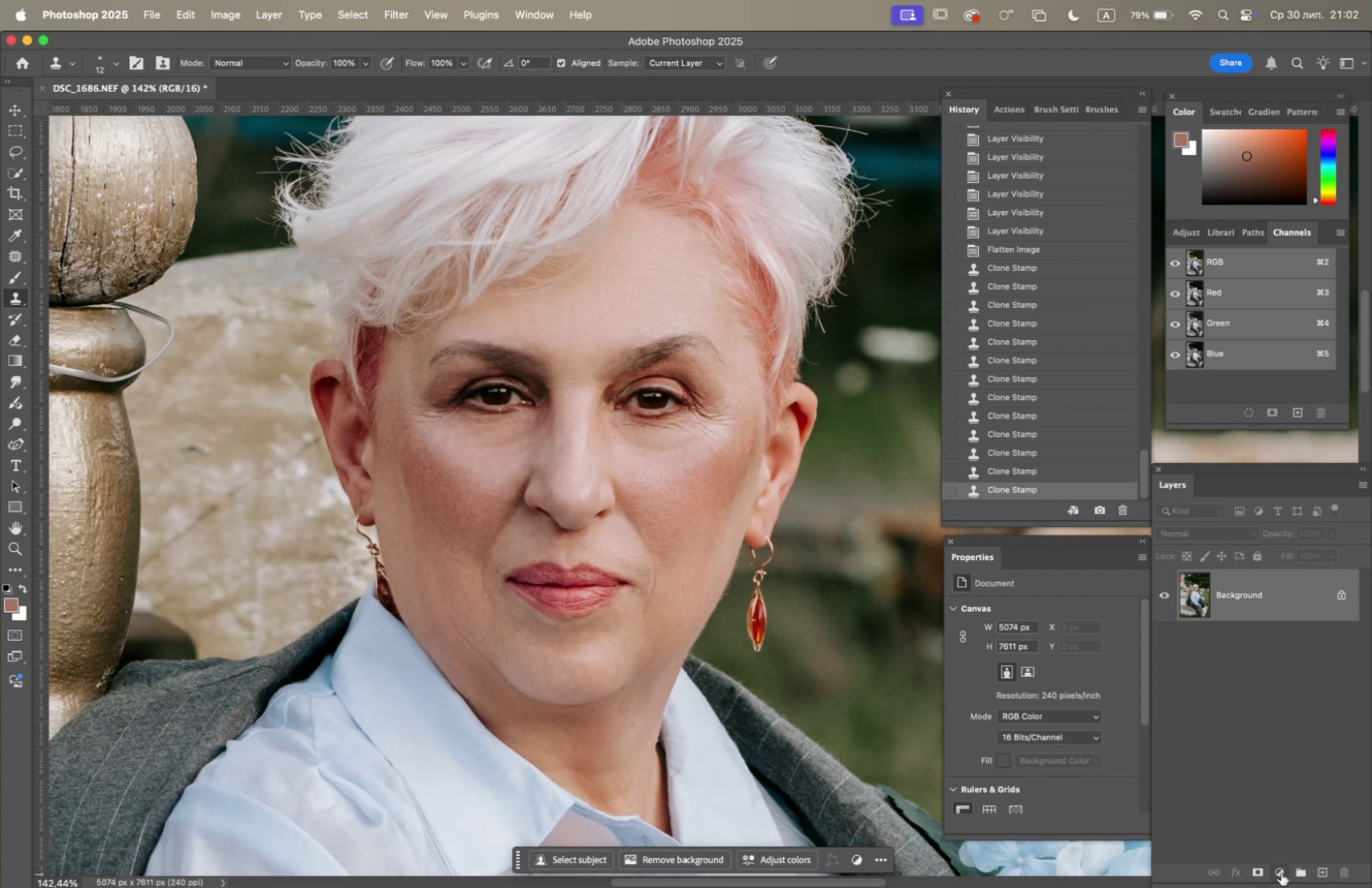 
left_click([1280, 871])
 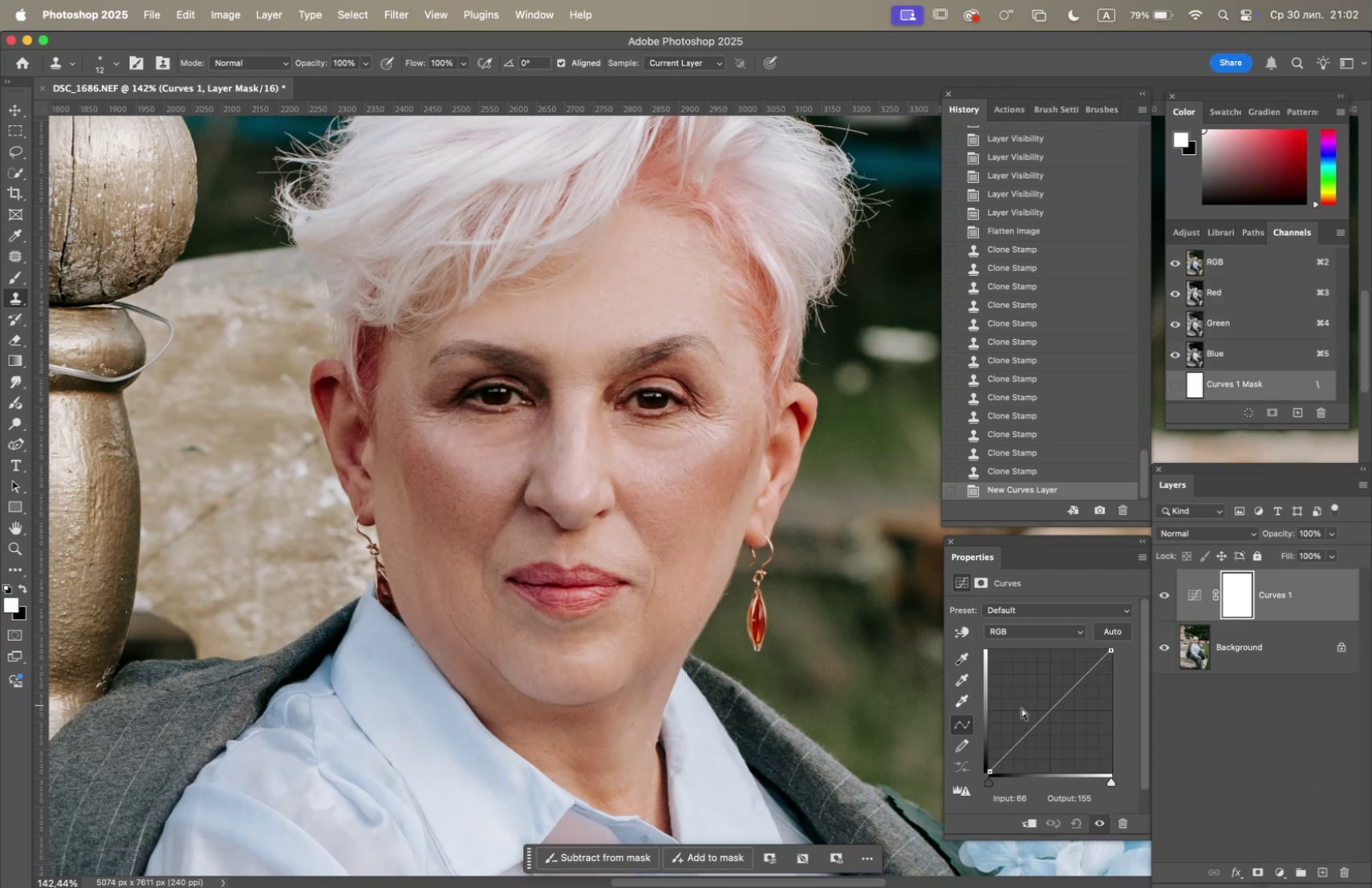 
left_click_drag(start_coordinate=[1036, 721], to_coordinate=[1017, 706])
 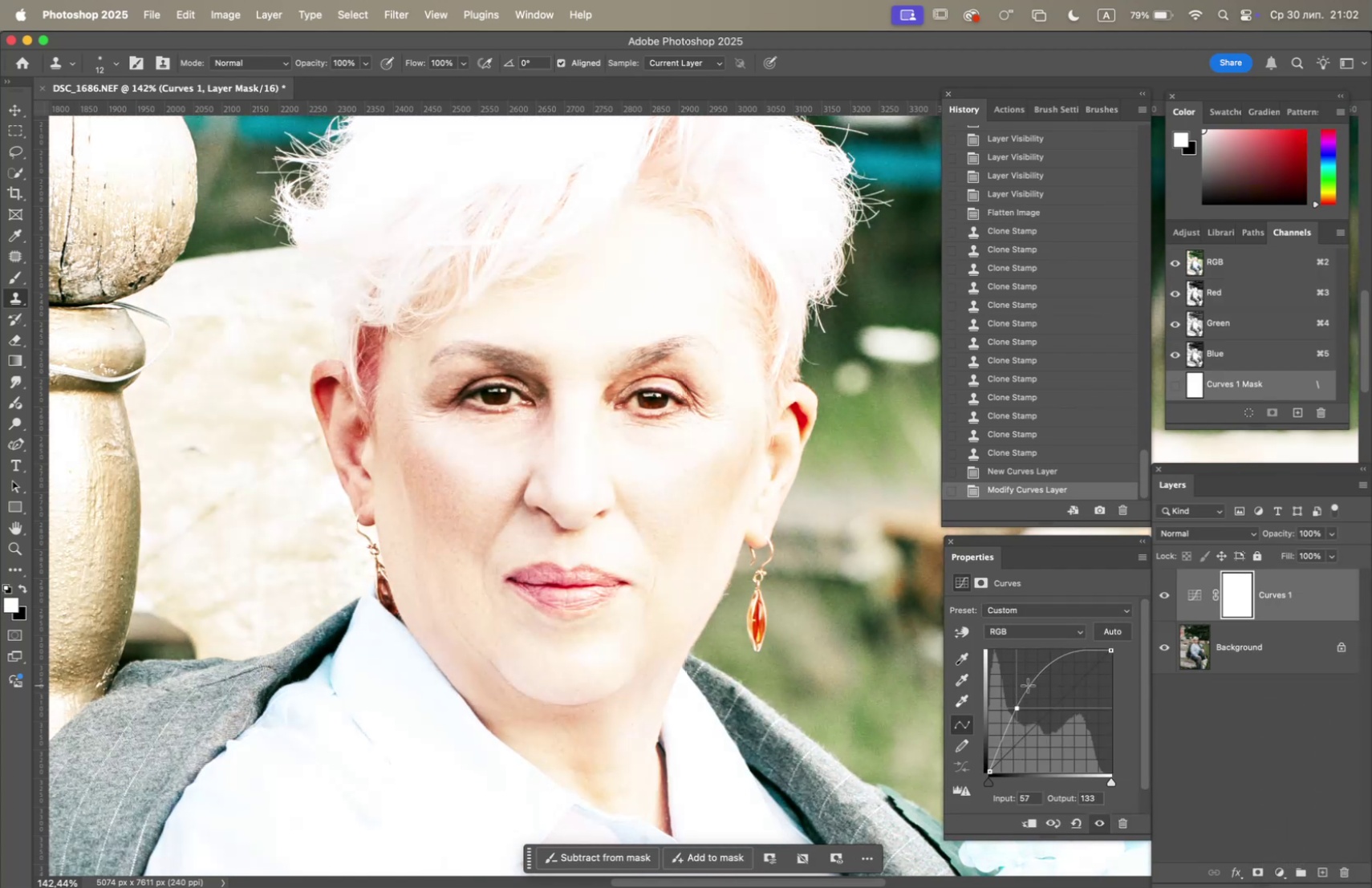 
key(Meta+I)
 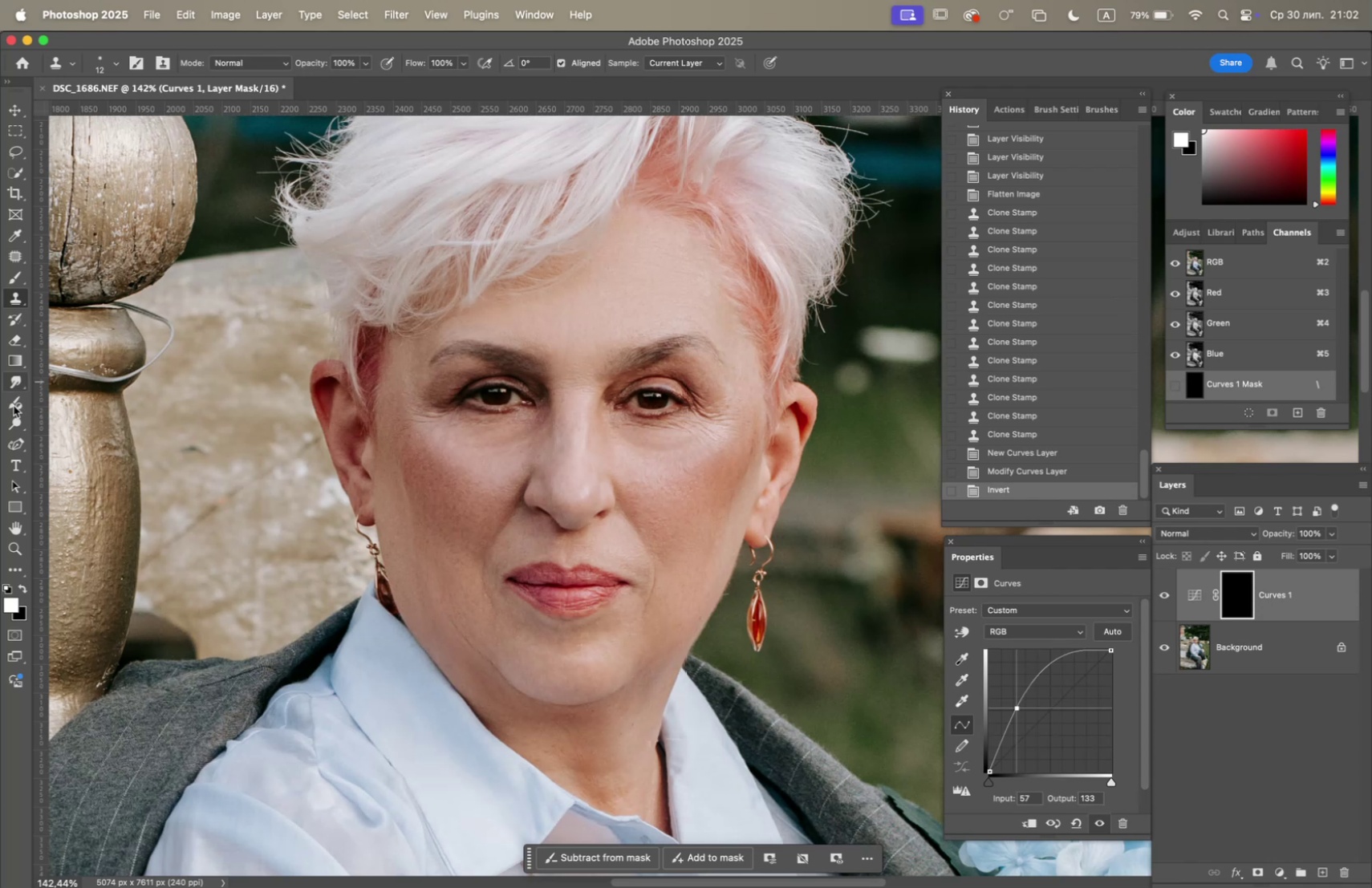 
wait(5.89)
 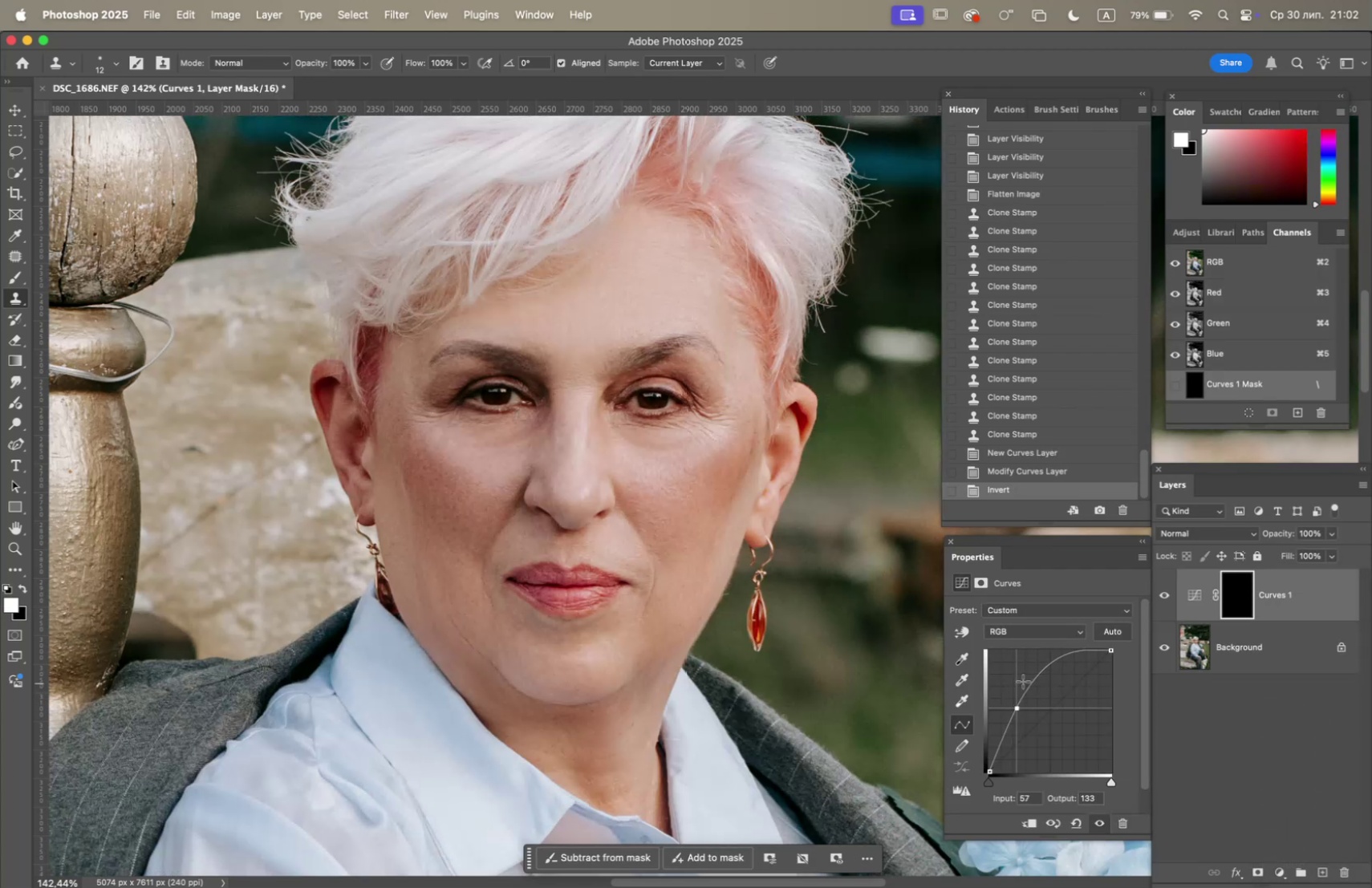 
right_click([466, 506])
 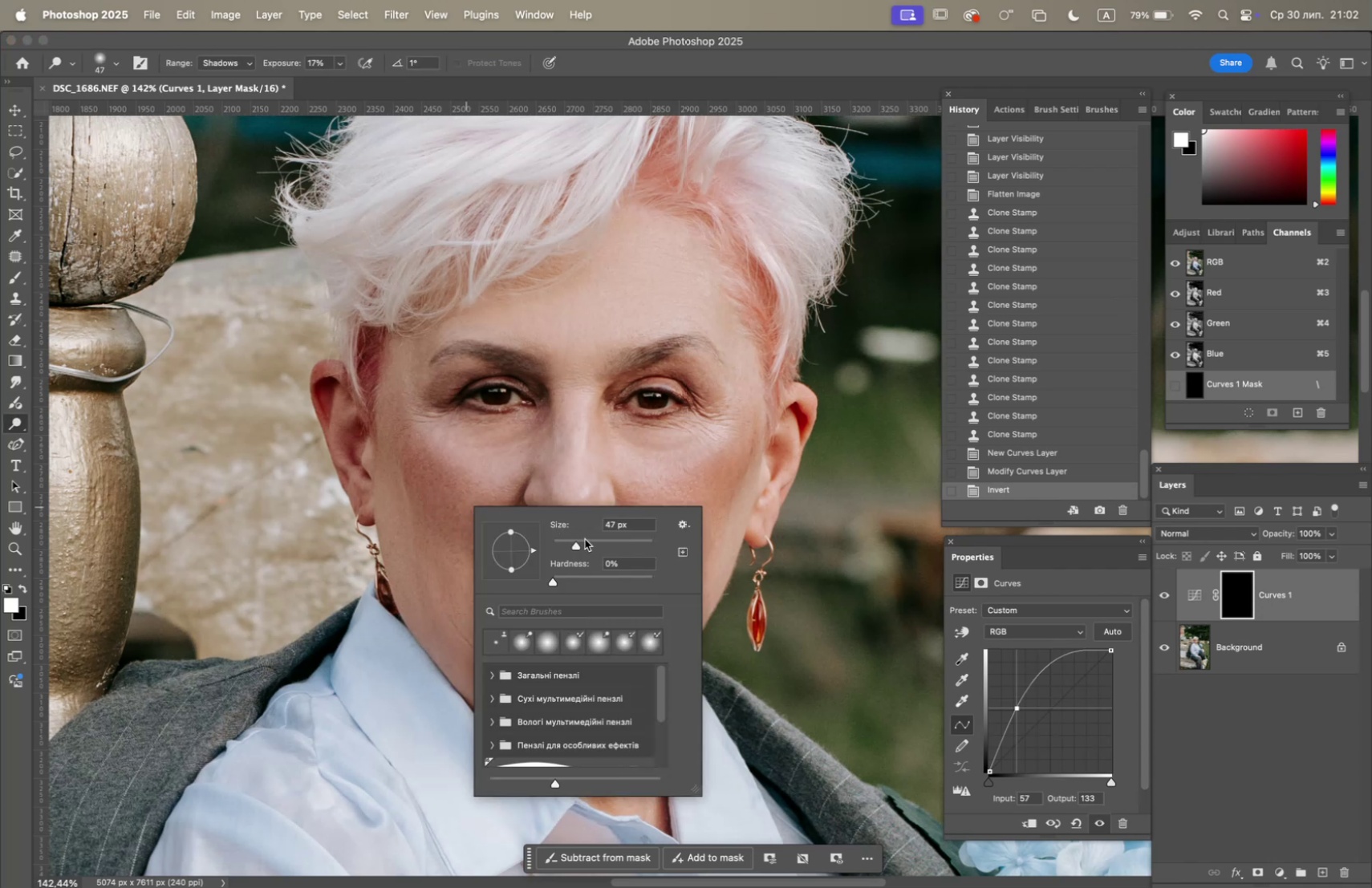 
left_click([602, 545])
 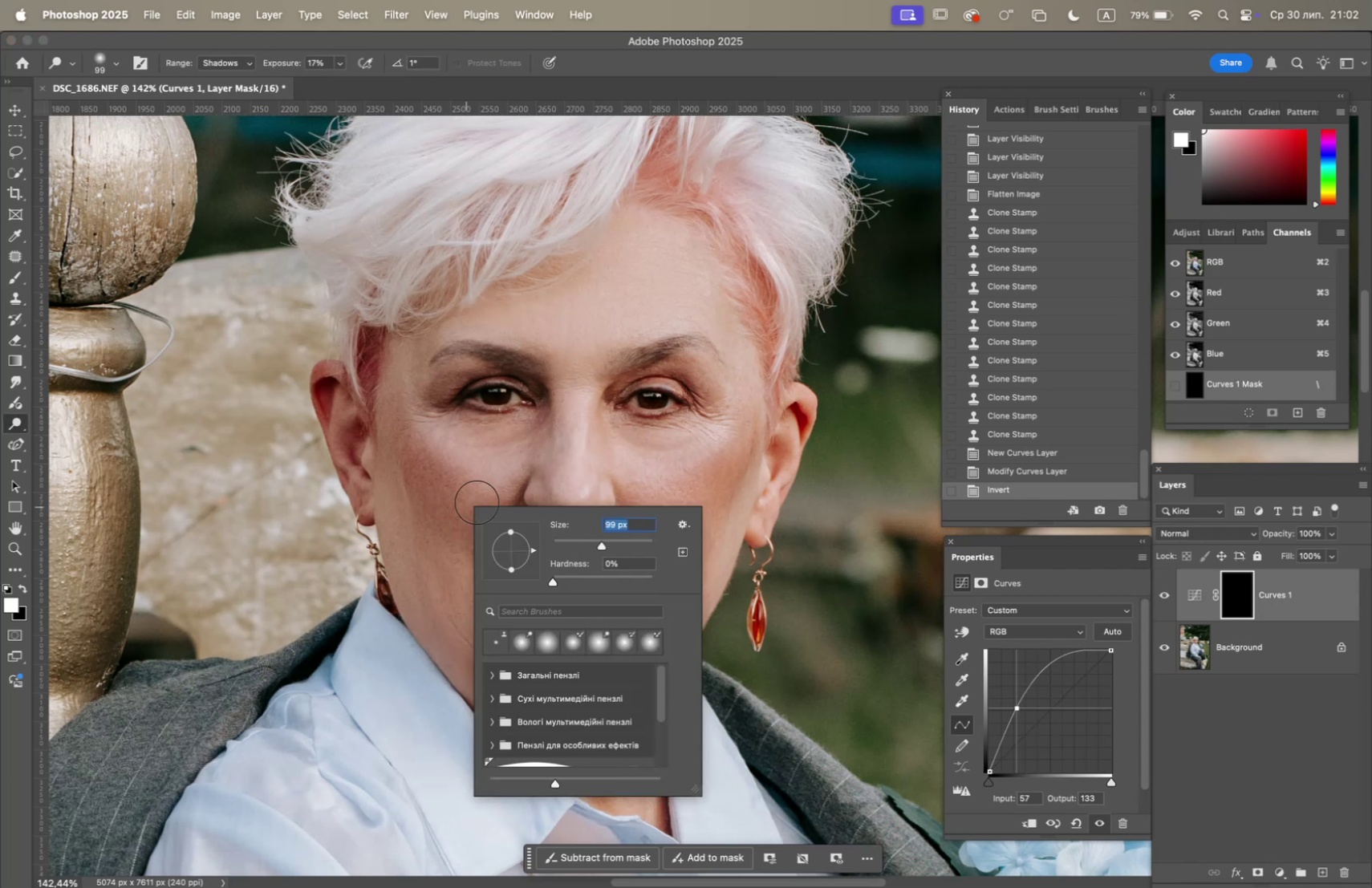 
left_click_drag(start_coordinate=[449, 493], to_coordinate=[457, 505])
 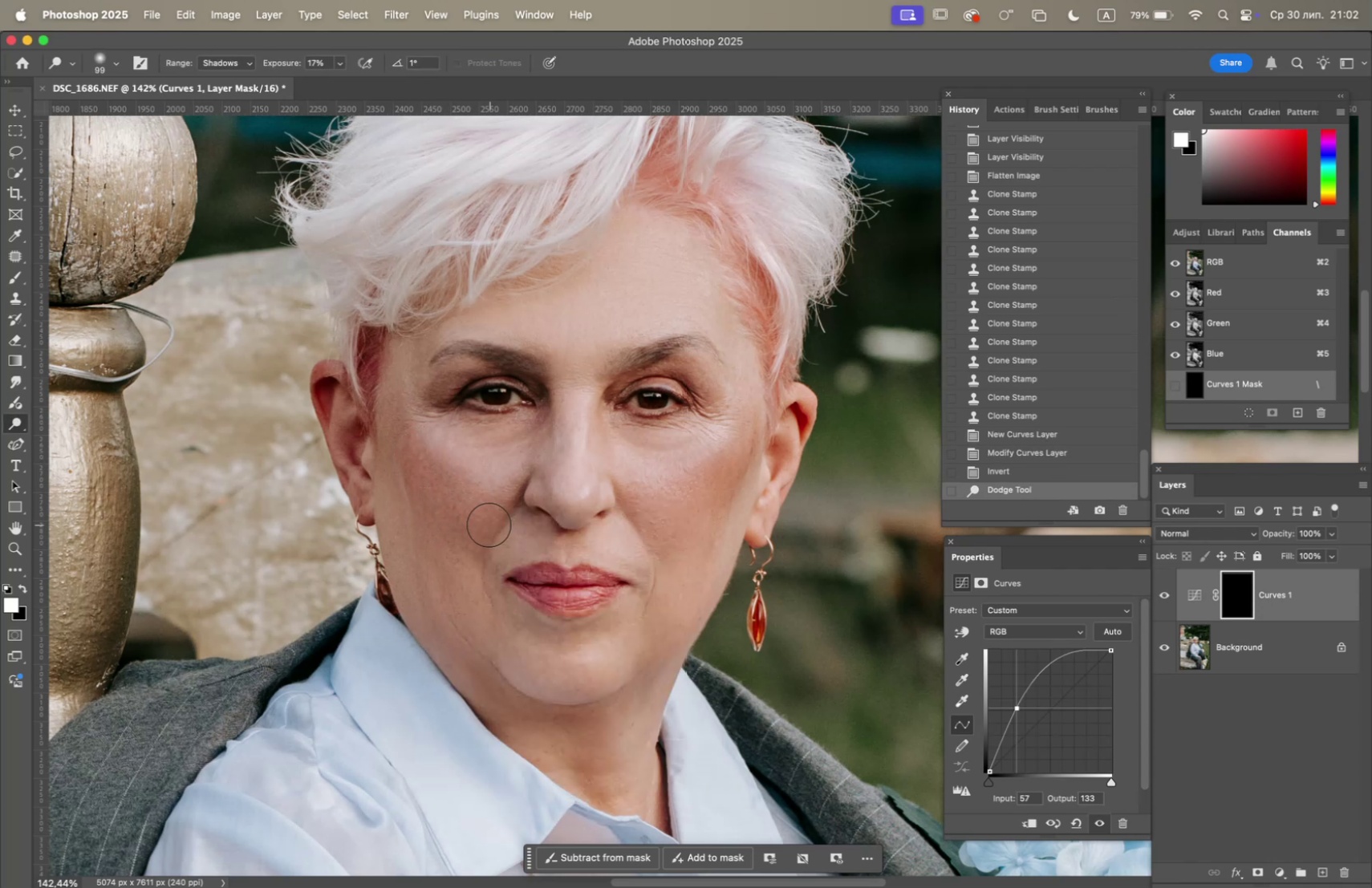 
left_click_drag(start_coordinate=[465, 528], to_coordinate=[466, 544])
 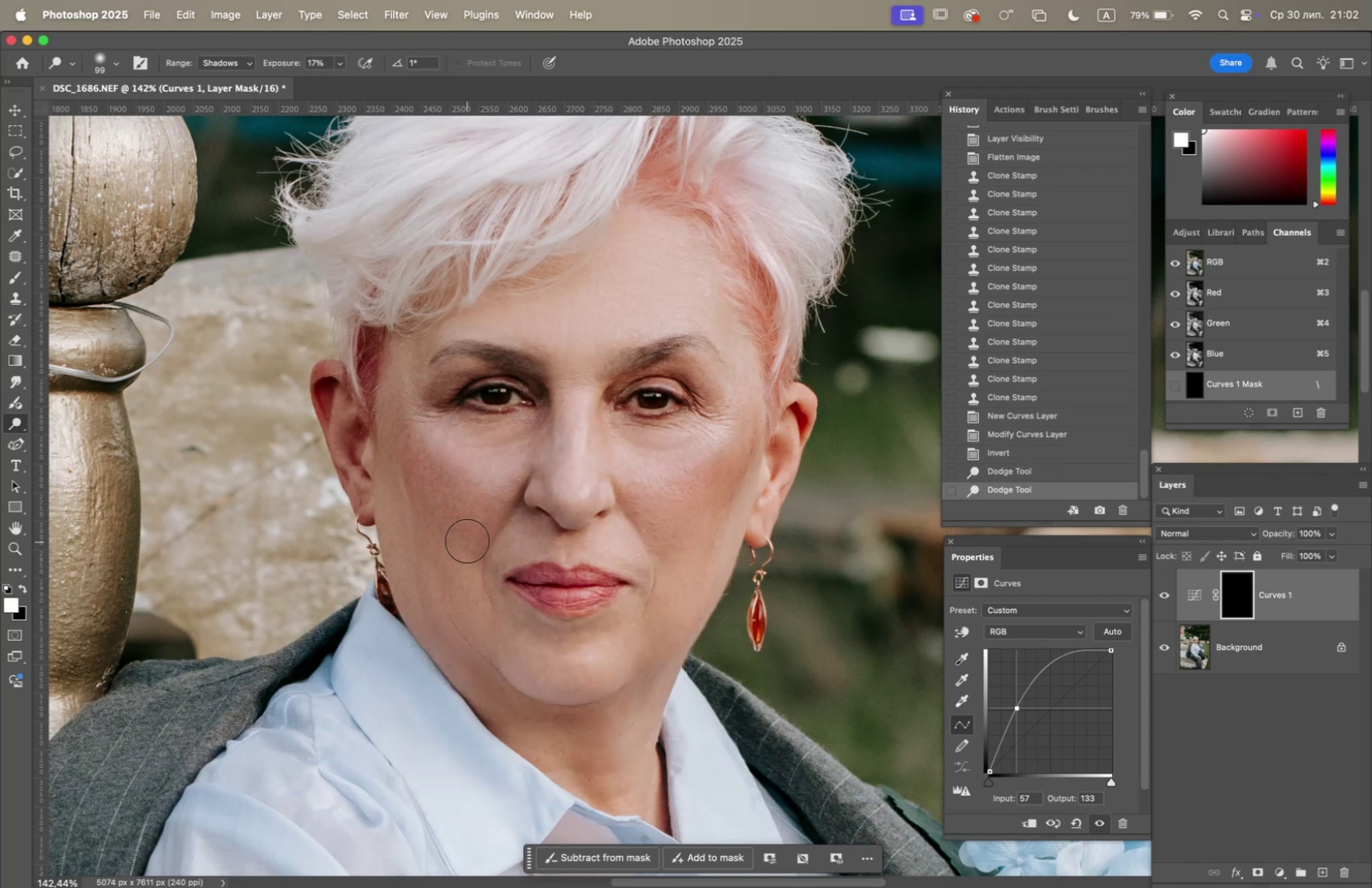 
left_click_drag(start_coordinate=[471, 528], to_coordinate=[479, 513])
 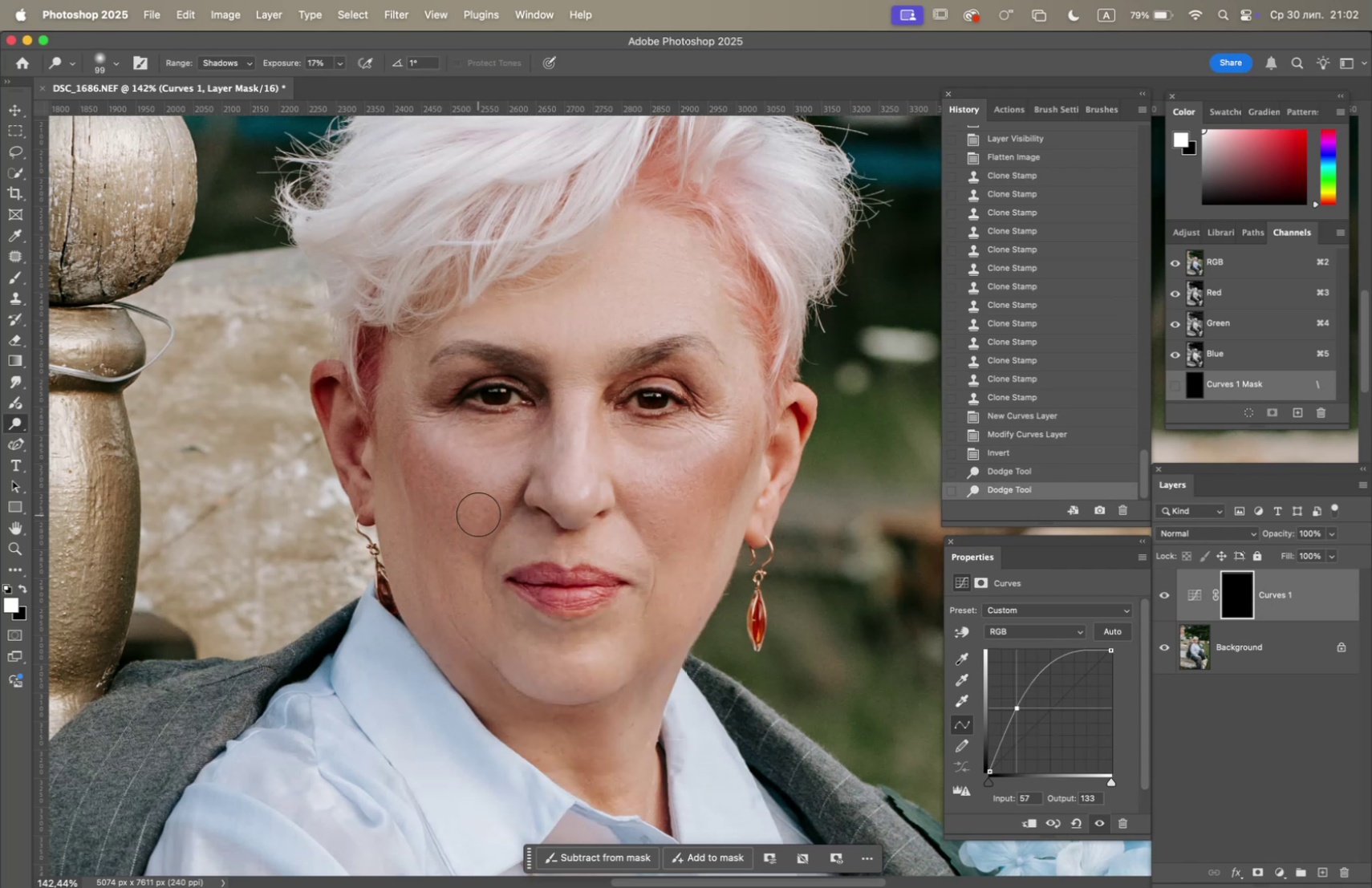 
left_click_drag(start_coordinate=[480, 509], to_coordinate=[489, 502])
 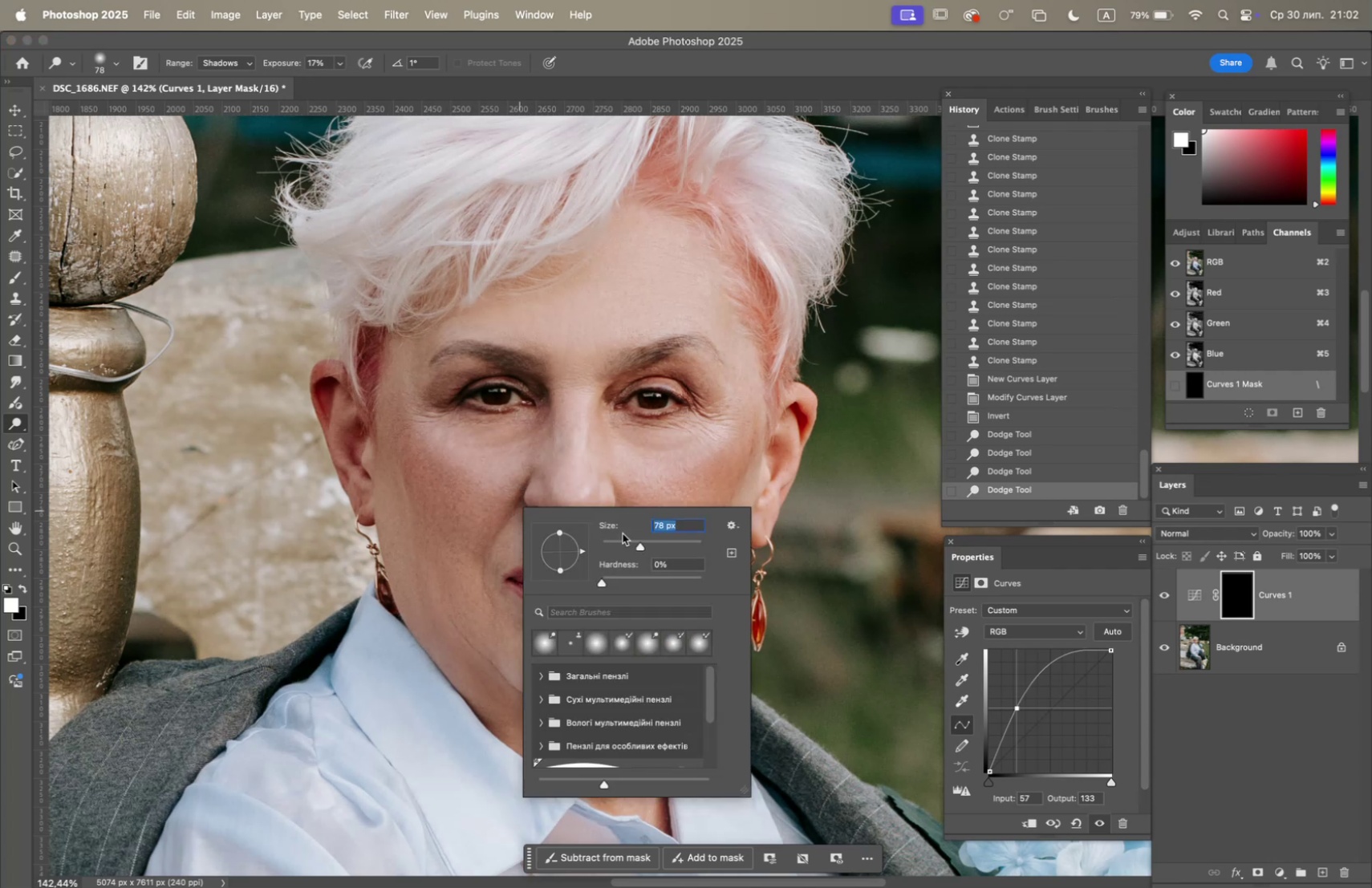 
left_click_drag(start_coordinate=[466, 481], to_coordinate=[416, 446])
 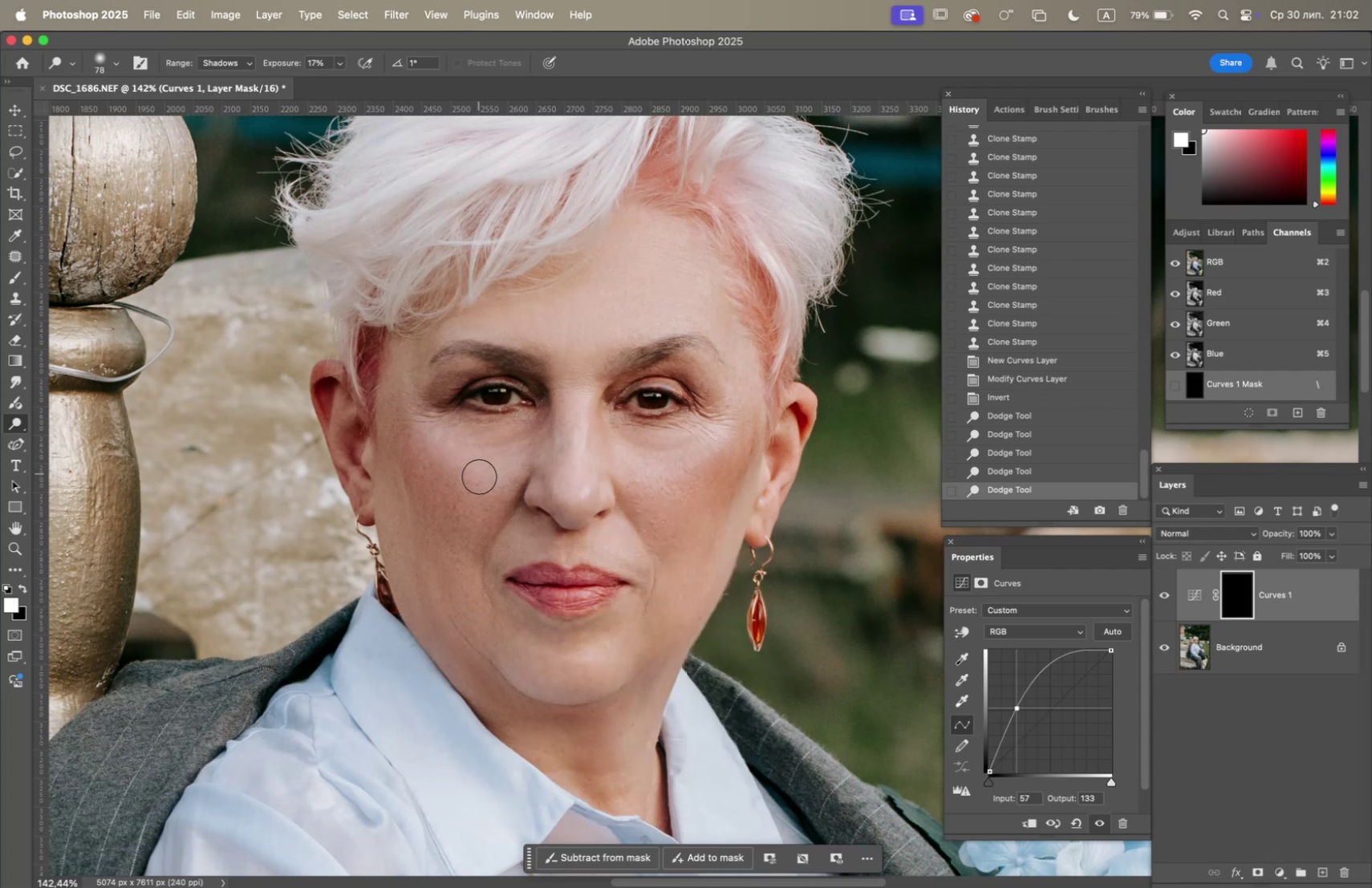 
left_click_drag(start_coordinate=[477, 479], to_coordinate=[424, 517])
 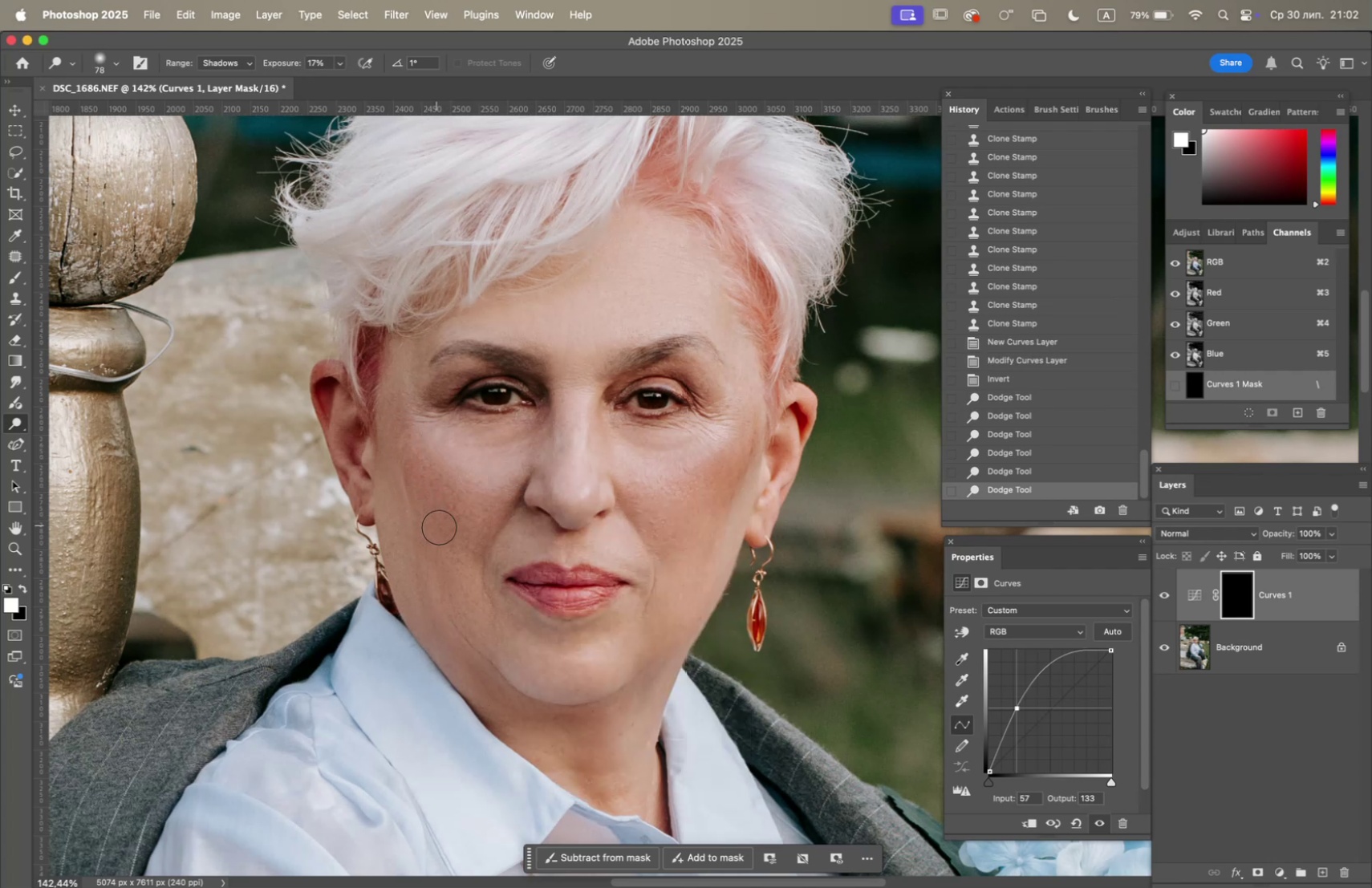 
left_click_drag(start_coordinate=[447, 531], to_coordinate=[457, 553])
 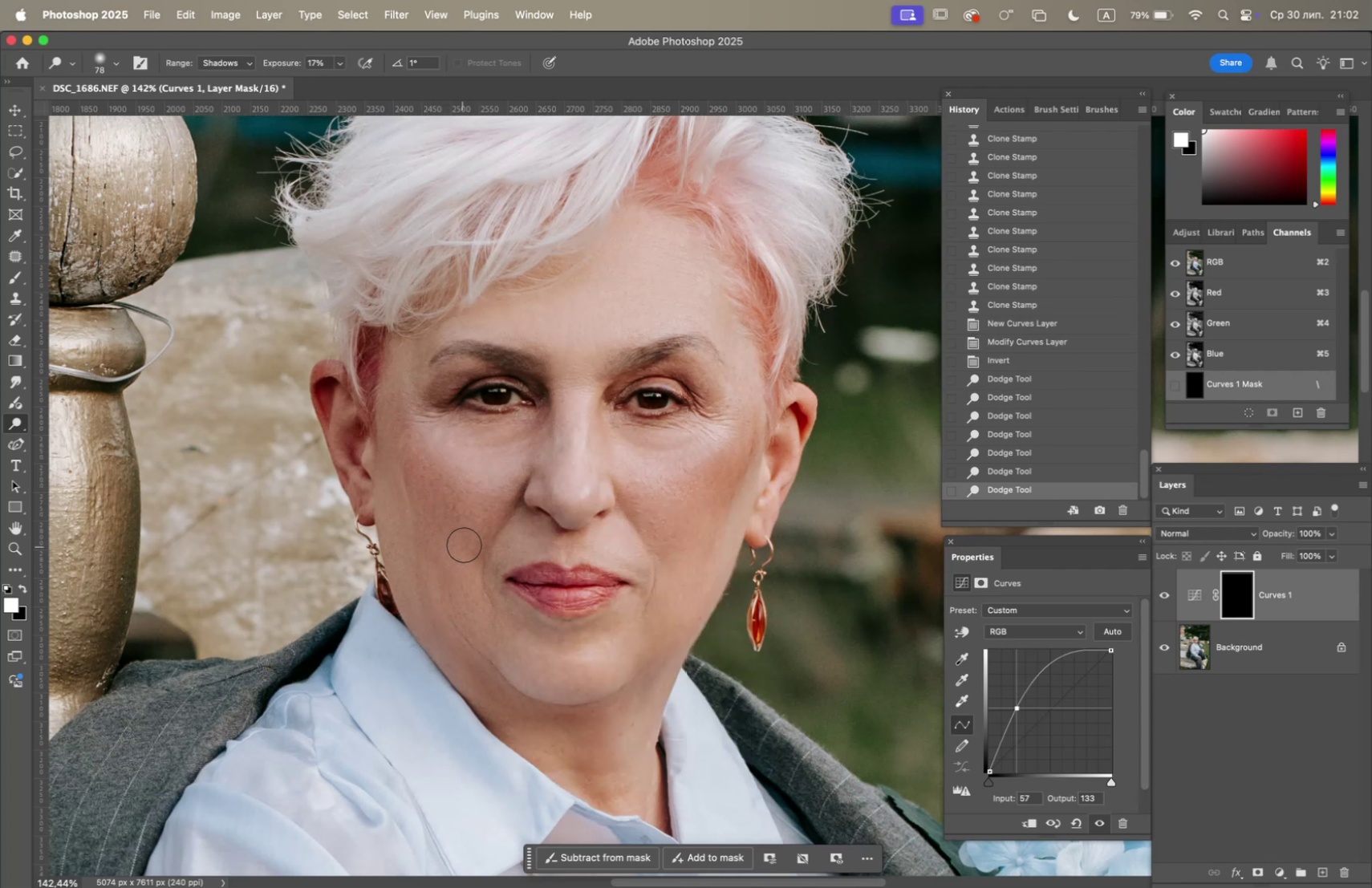 
left_click_drag(start_coordinate=[472, 532], to_coordinate=[499, 494])
 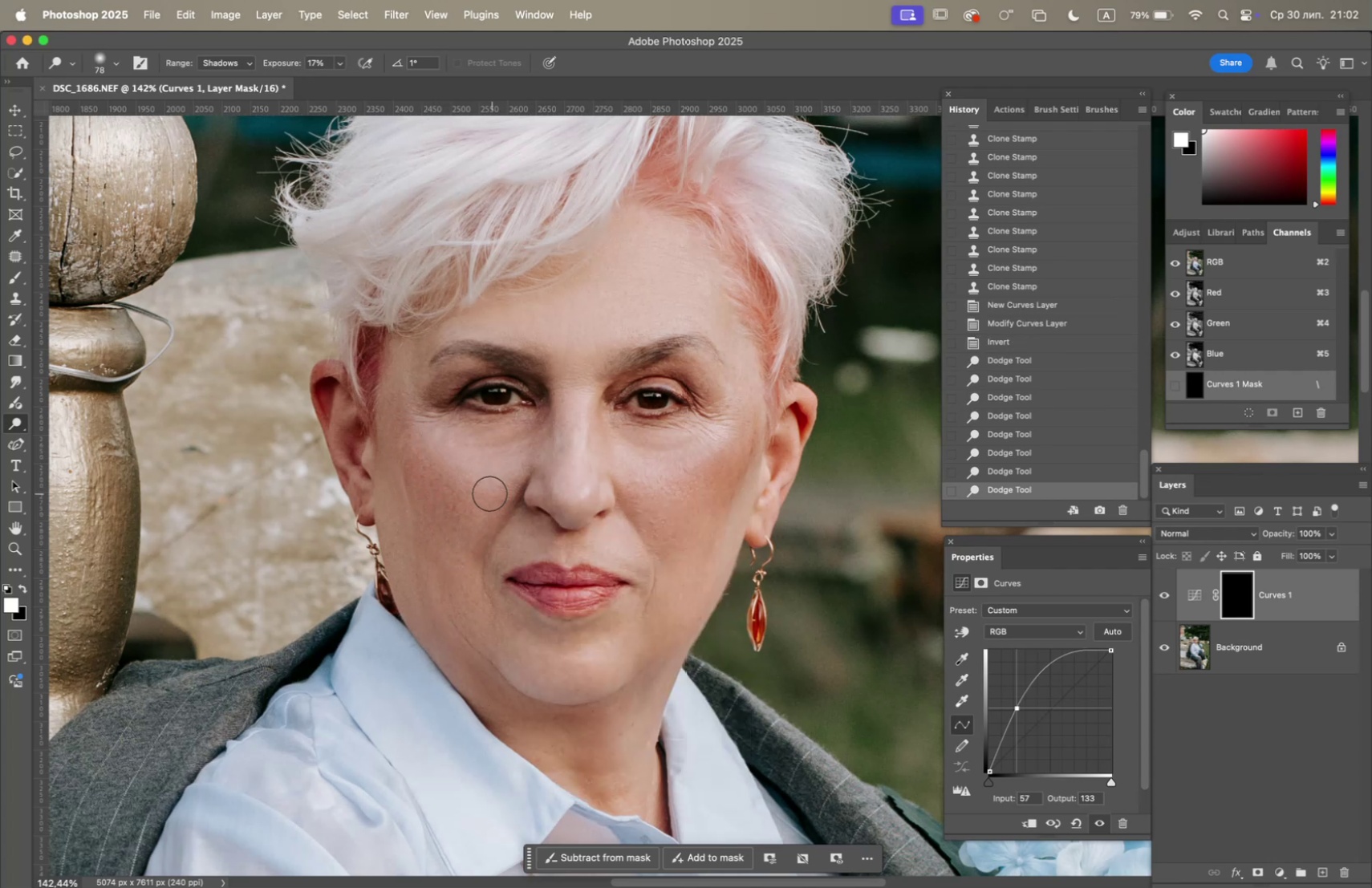 
left_click_drag(start_coordinate=[473, 488], to_coordinate=[444, 477])
 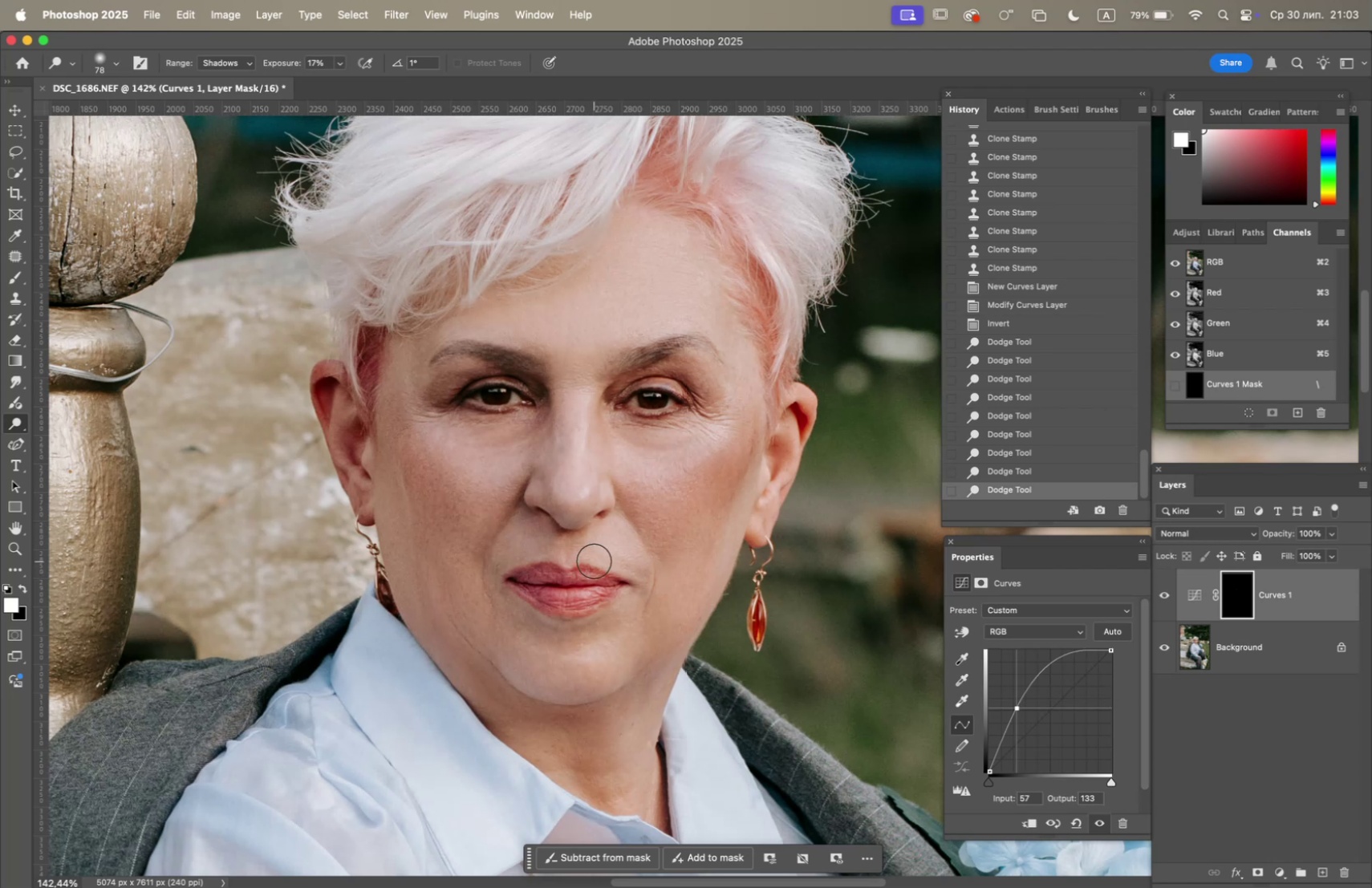 
wait(23.65)
 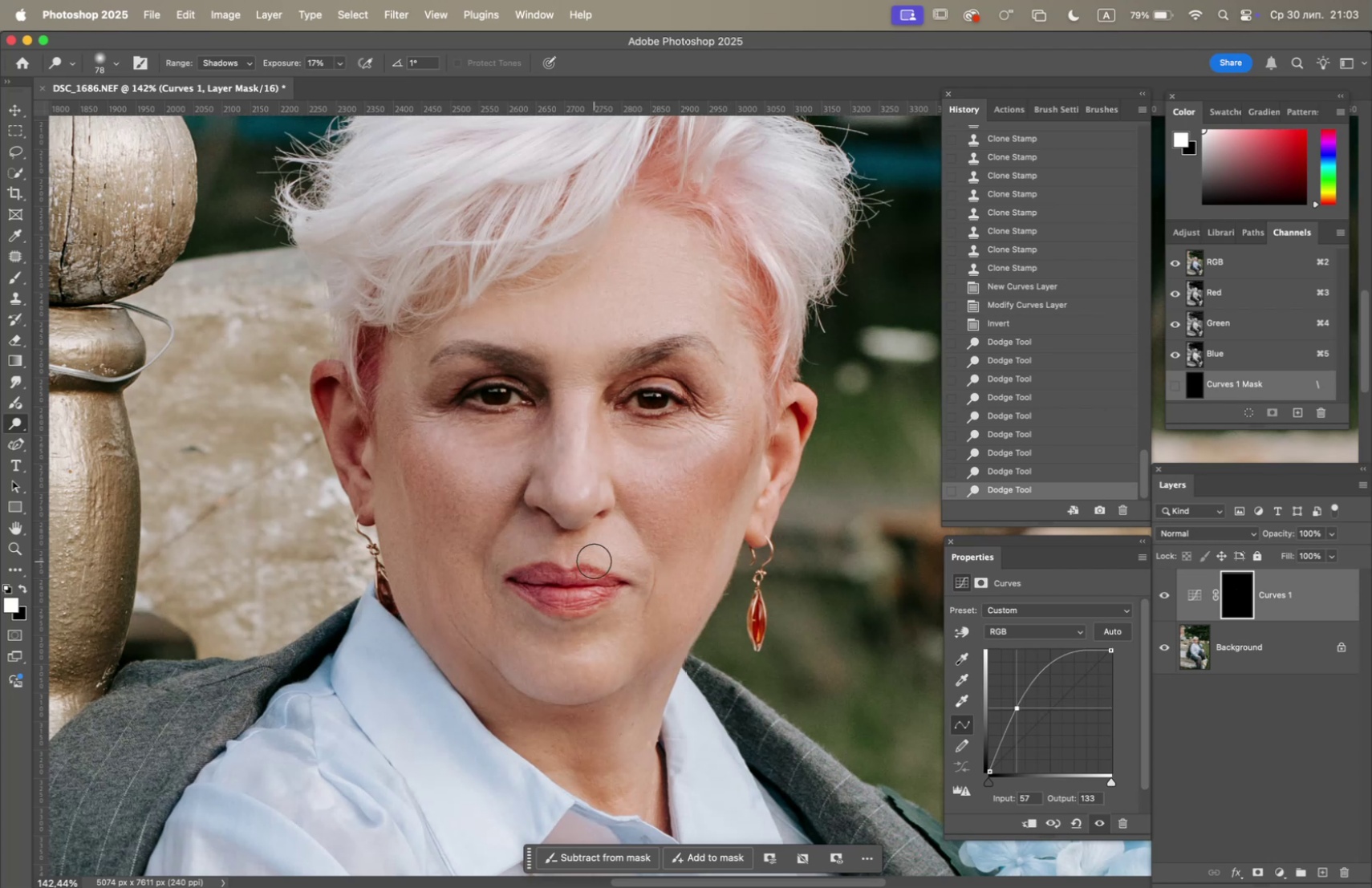 
left_click([1159, 592])
 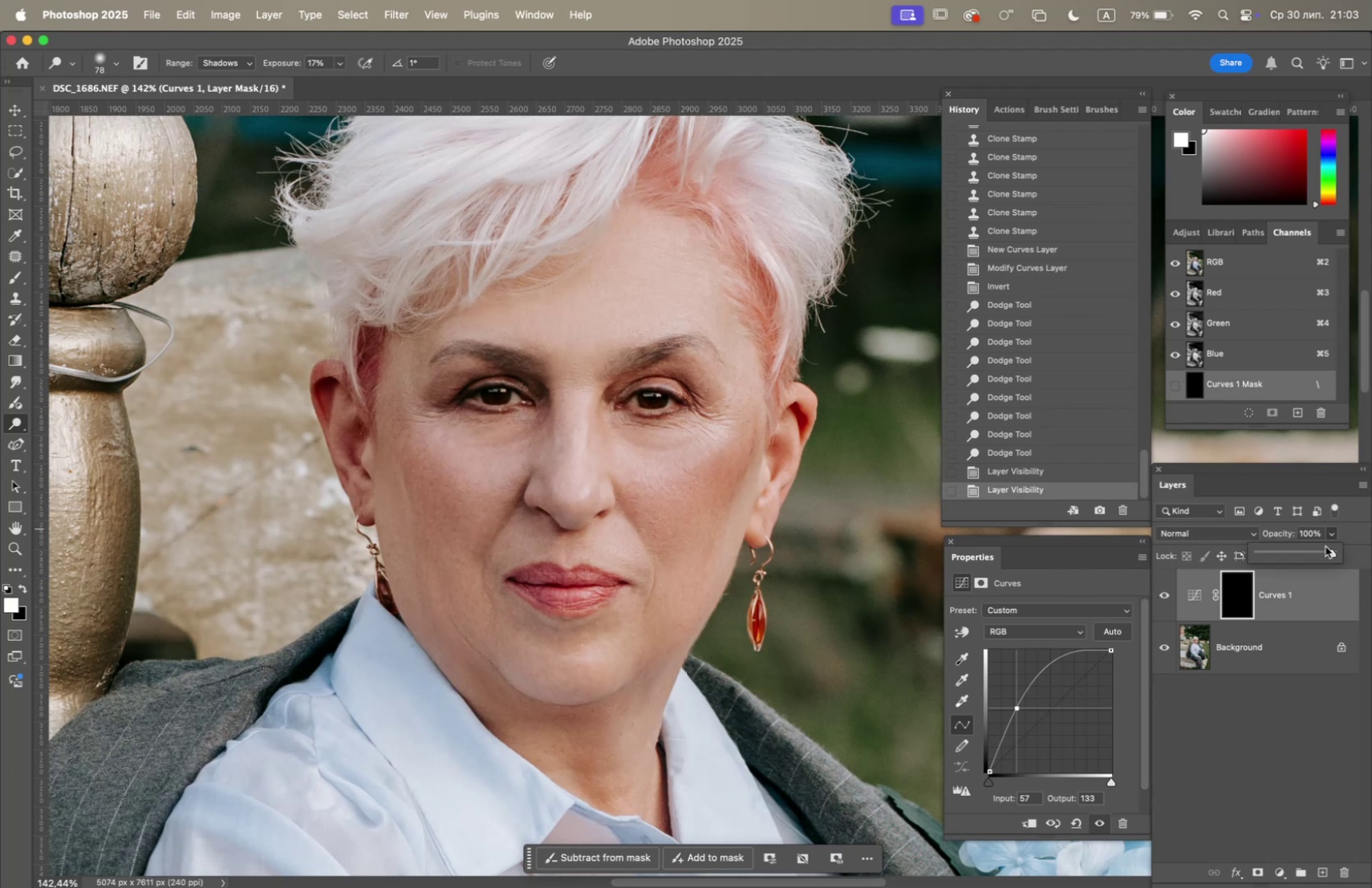 
left_click([1321, 552])
 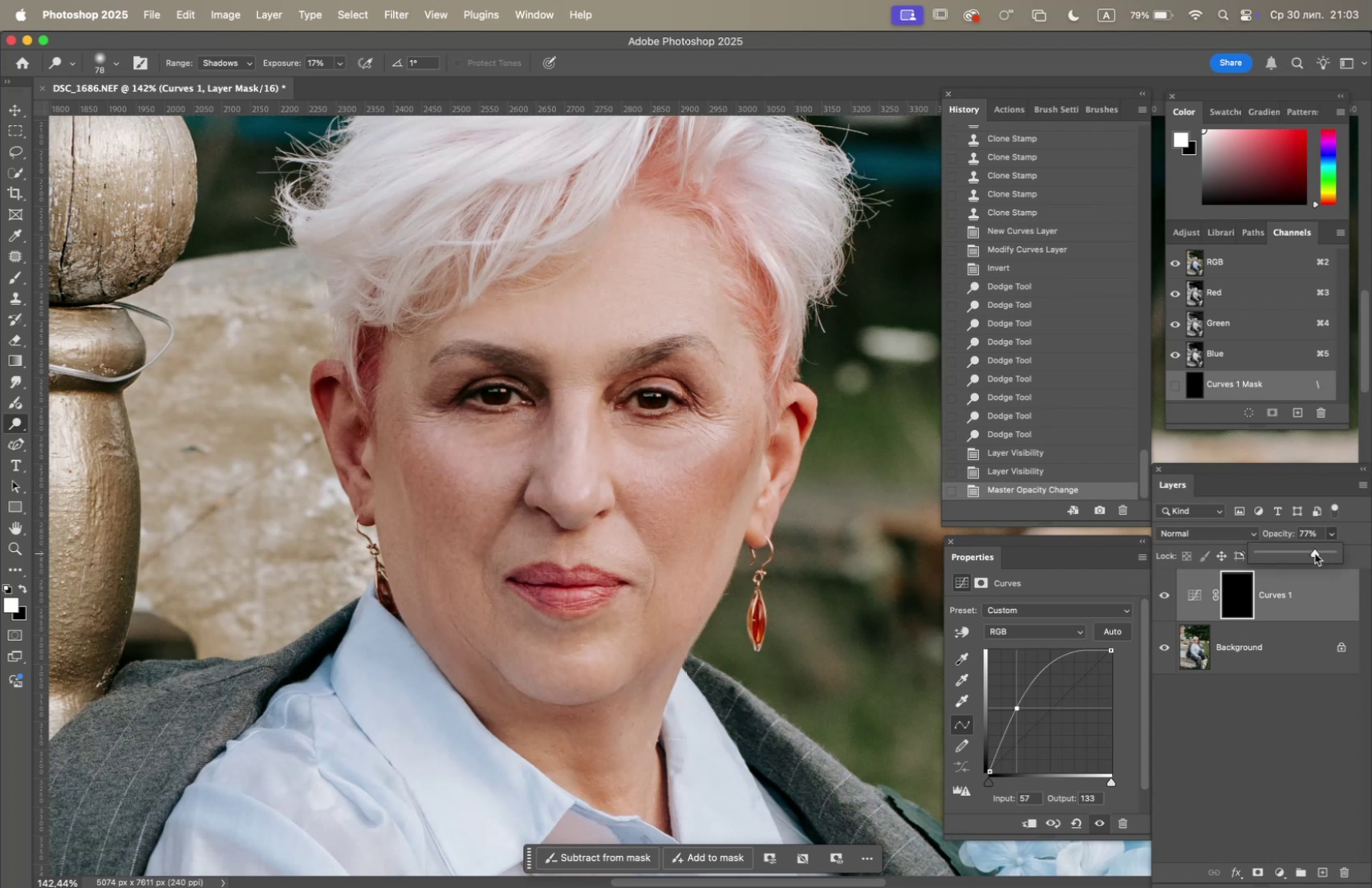 
hold_key(key=OptionLeft, duration=1.11)
scroll: coordinate [622, 461], scroll_direction: down, amount: 5.0
 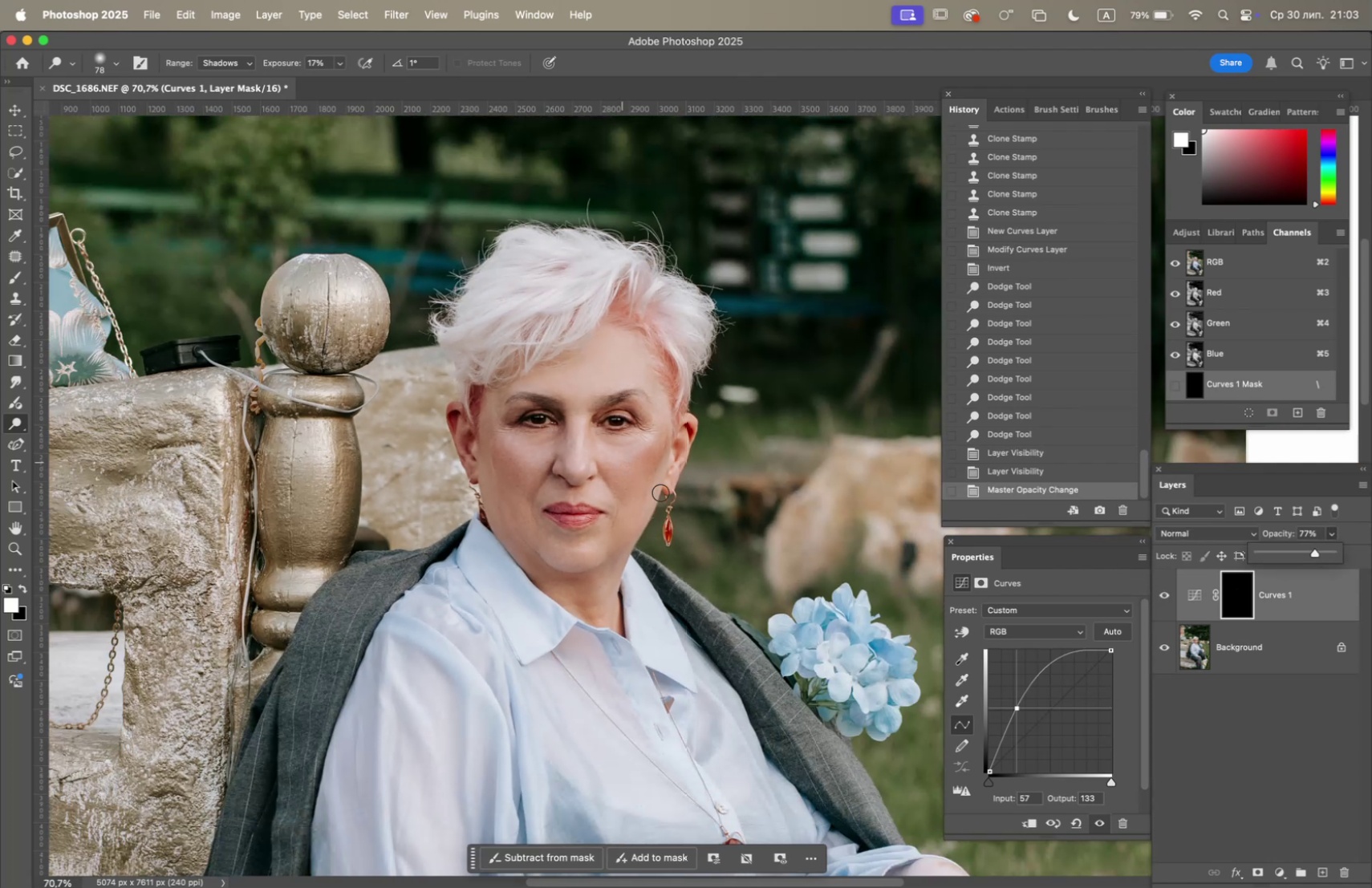 
hold_key(key=Space, duration=0.69)
 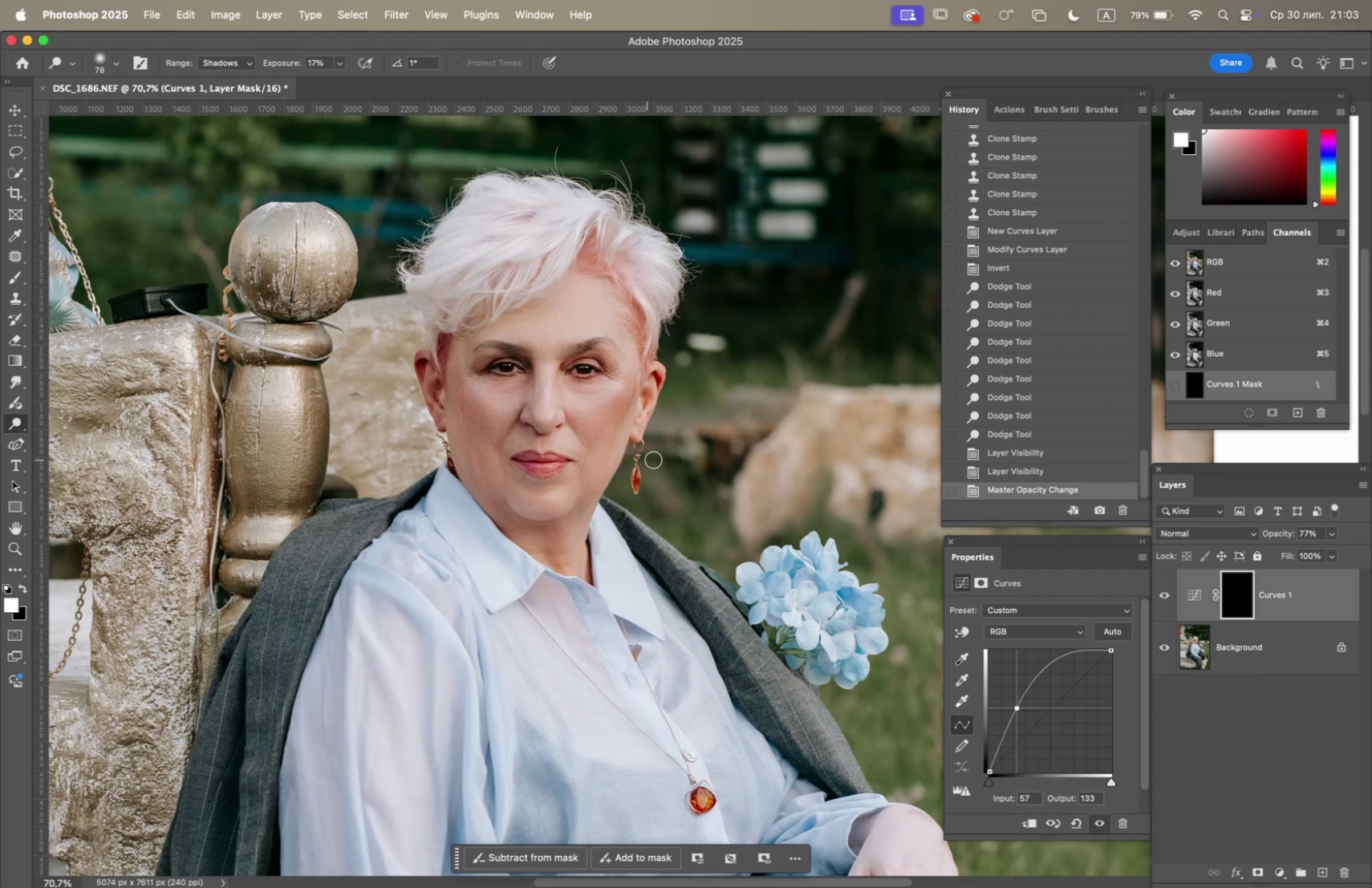 
left_click_drag(start_coordinate=[672, 512], to_coordinate=[640, 460])
 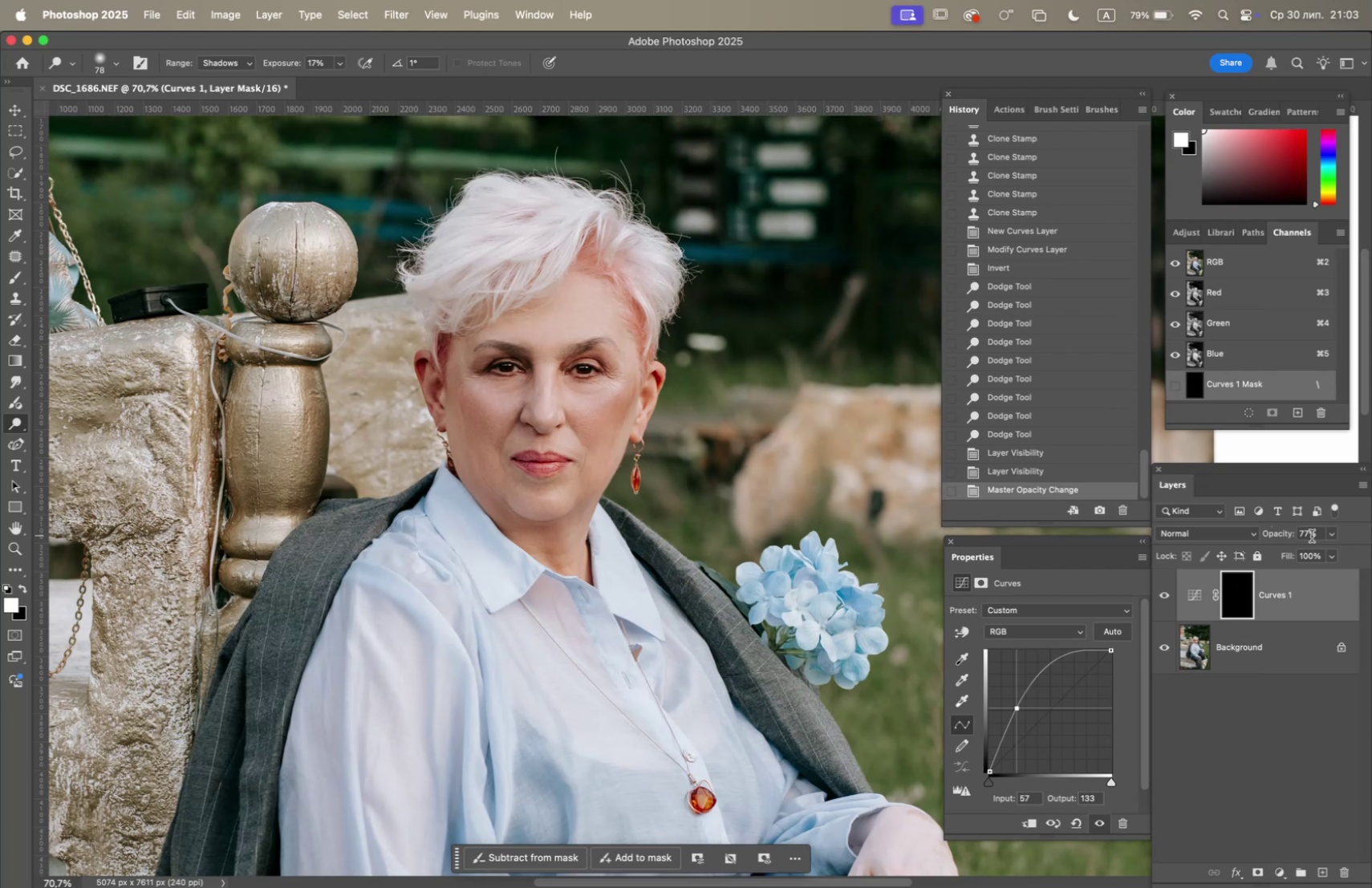 
left_click([1331, 534])
 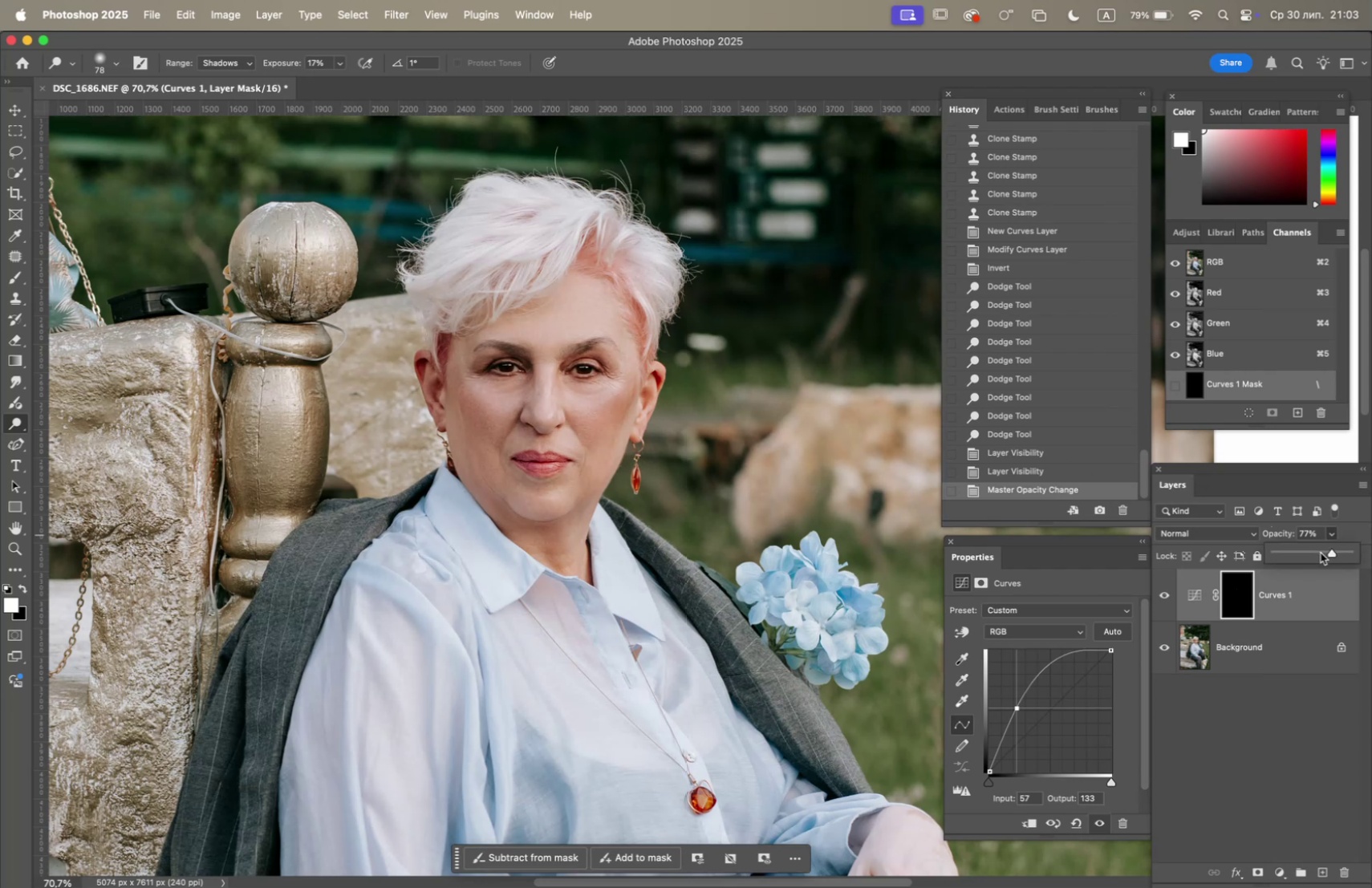 
left_click([1321, 552])
 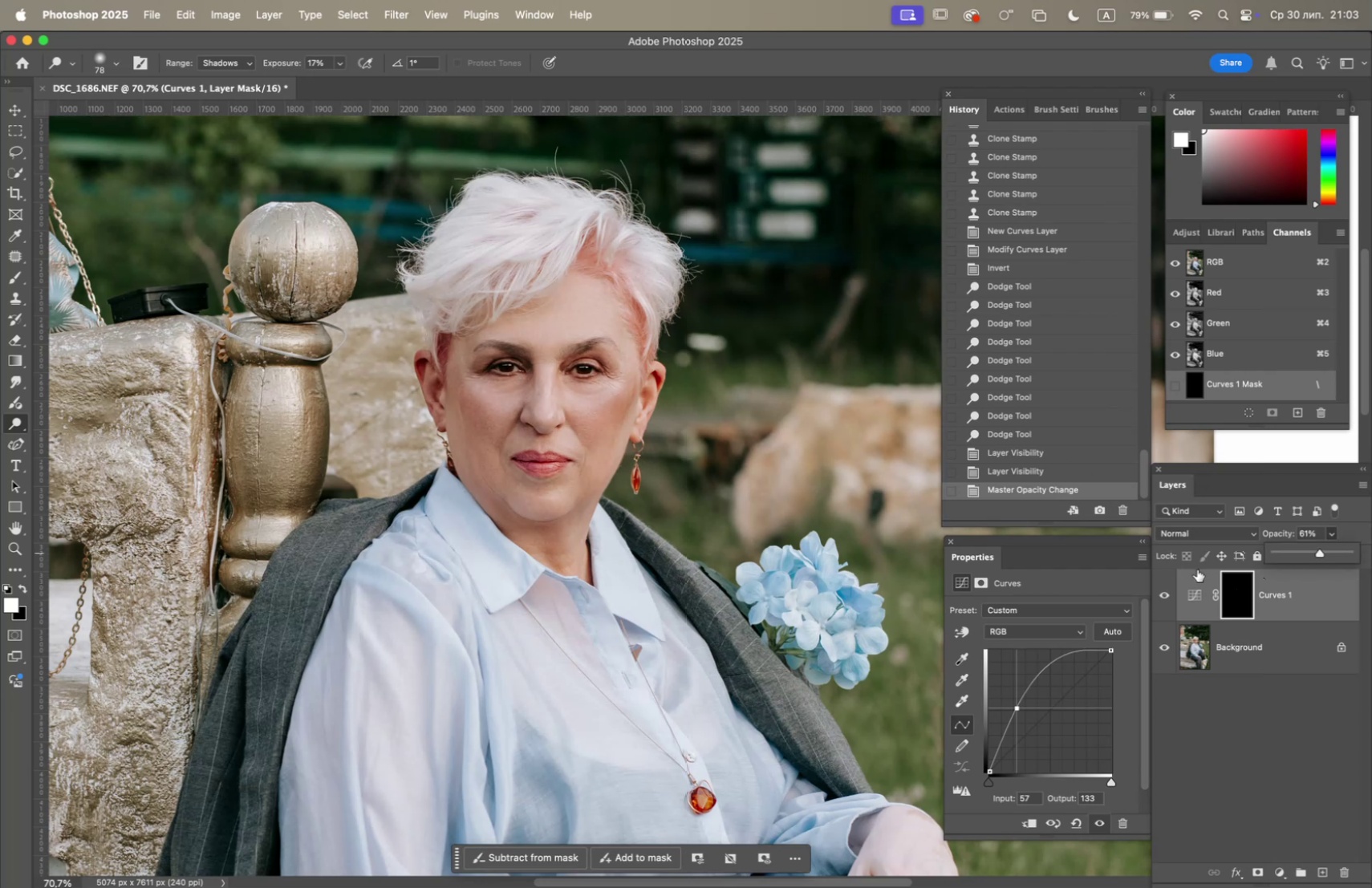 
left_click([1167, 594])
 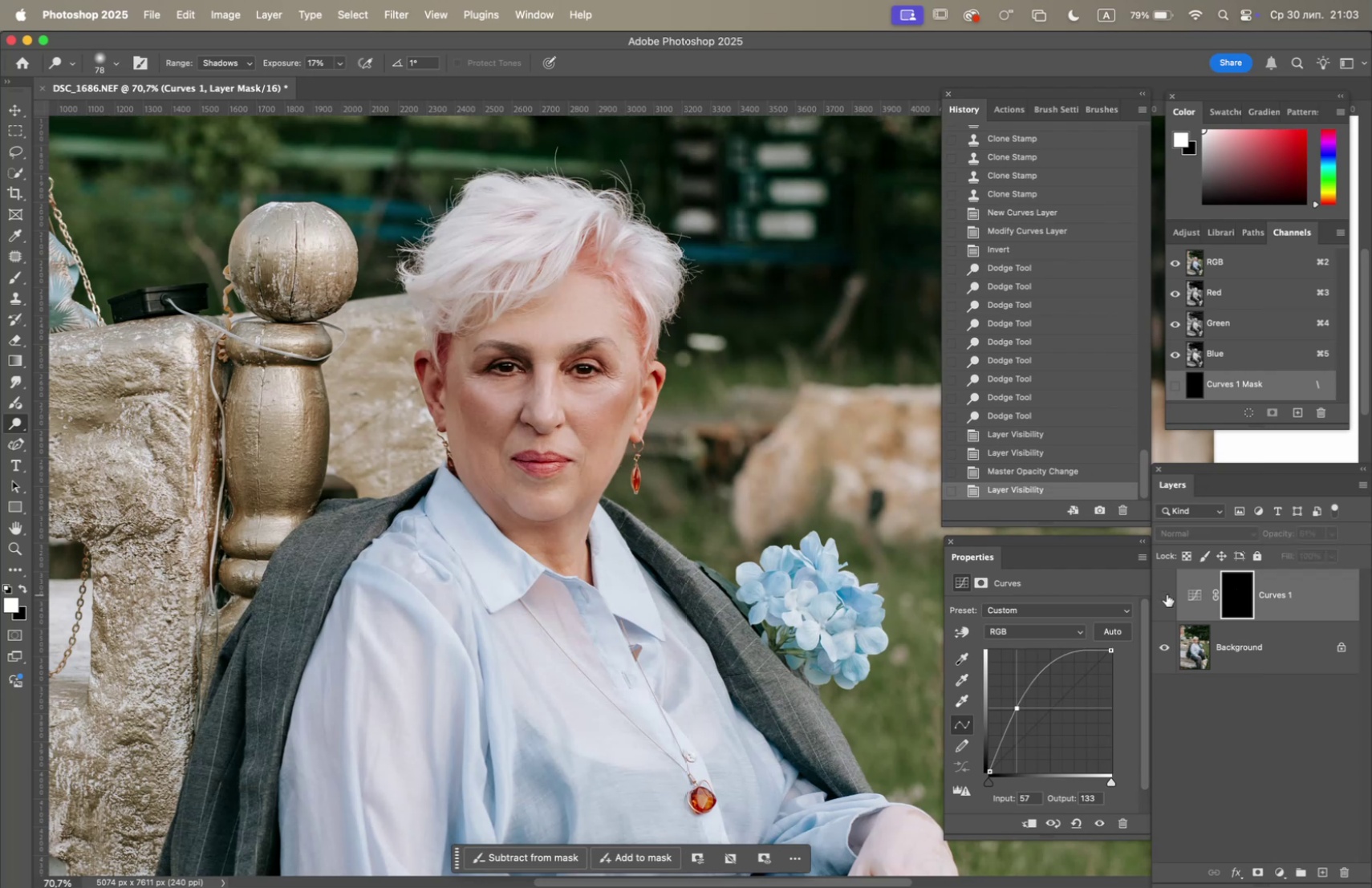 
left_click([1167, 594])
 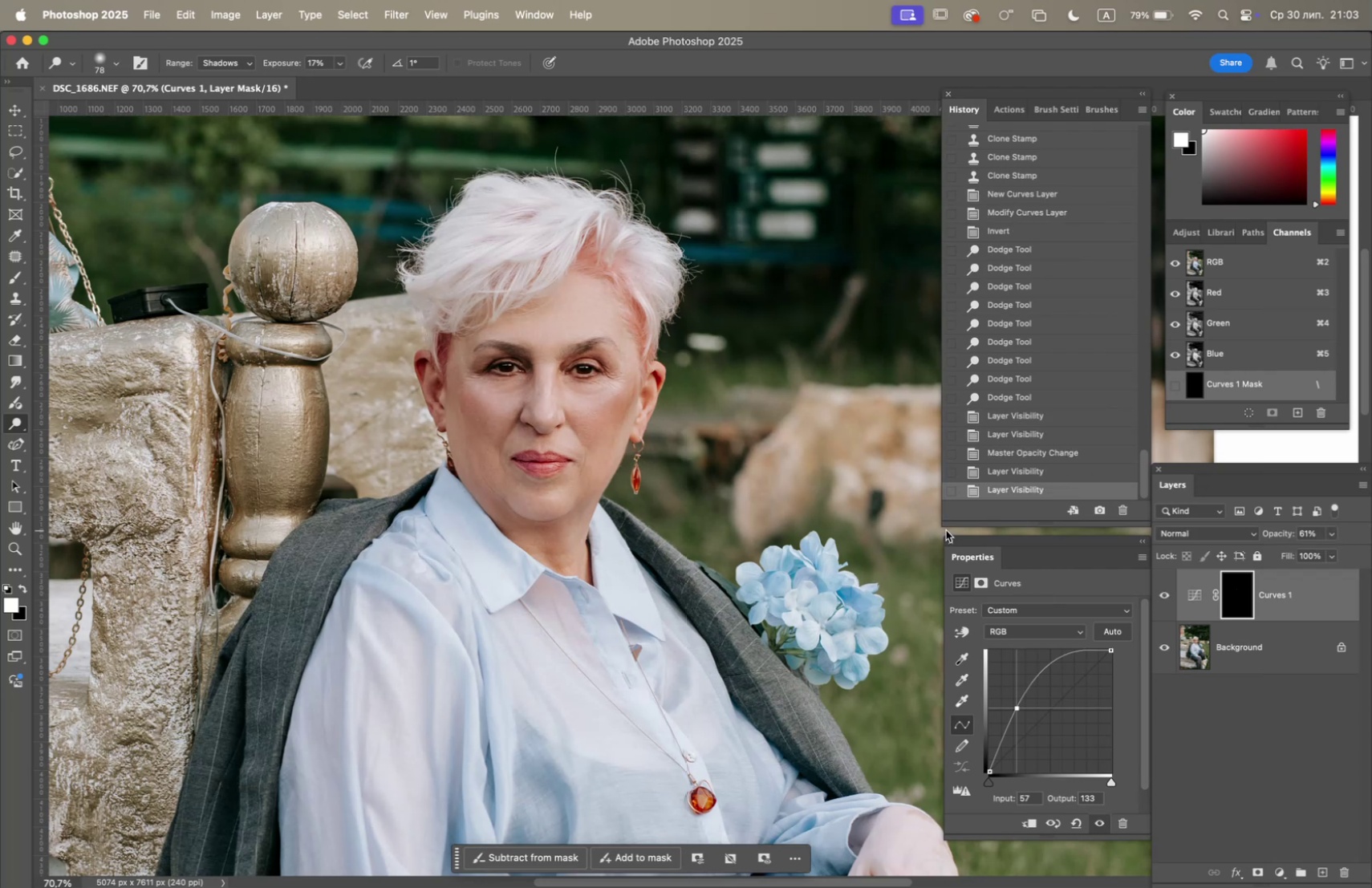 
wait(5.01)
 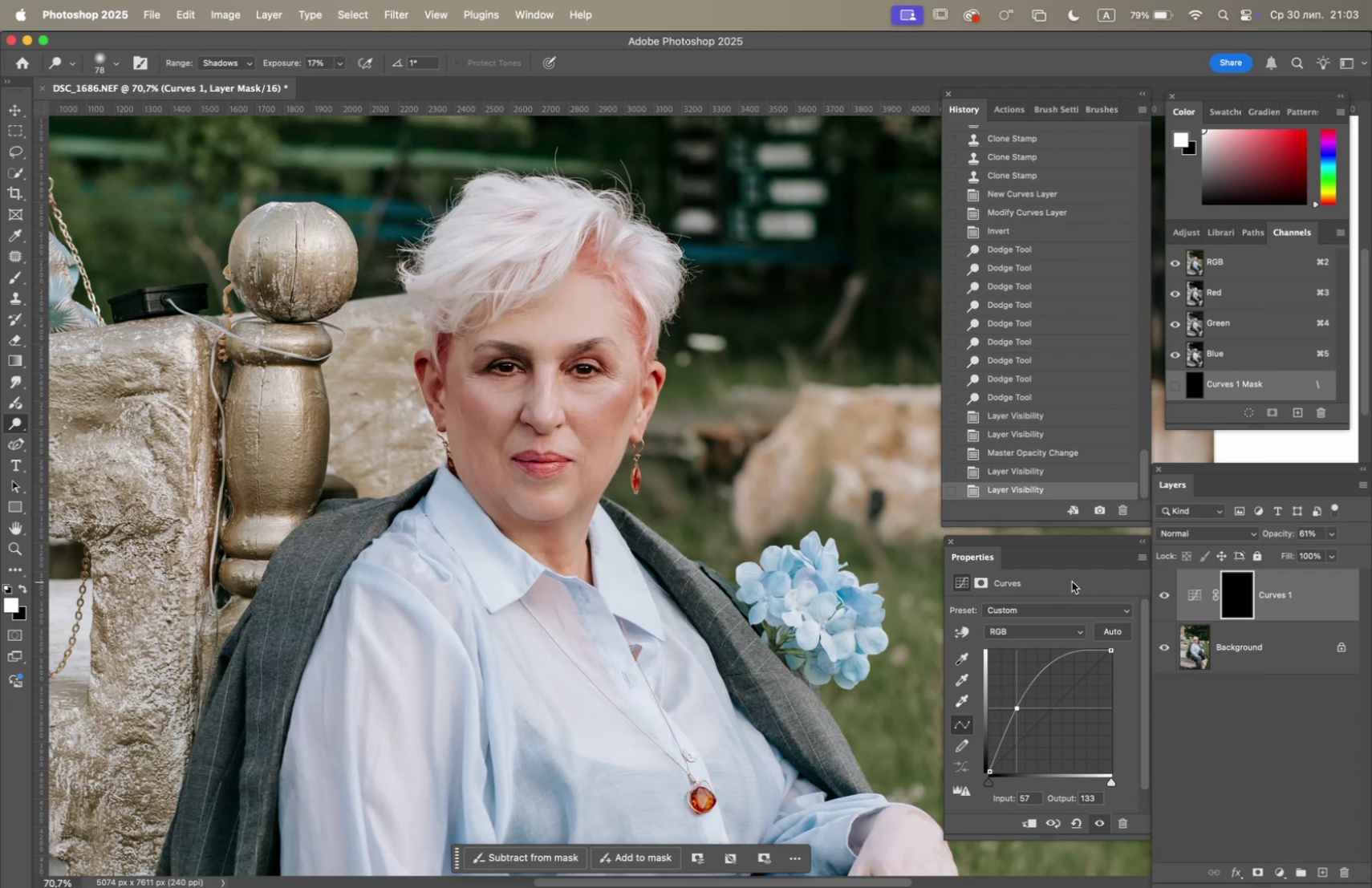 
hold_key(key=OptionLeft, duration=2.1)
scroll: coordinate [619, 466], scroll_direction: none, amount: 0.0
 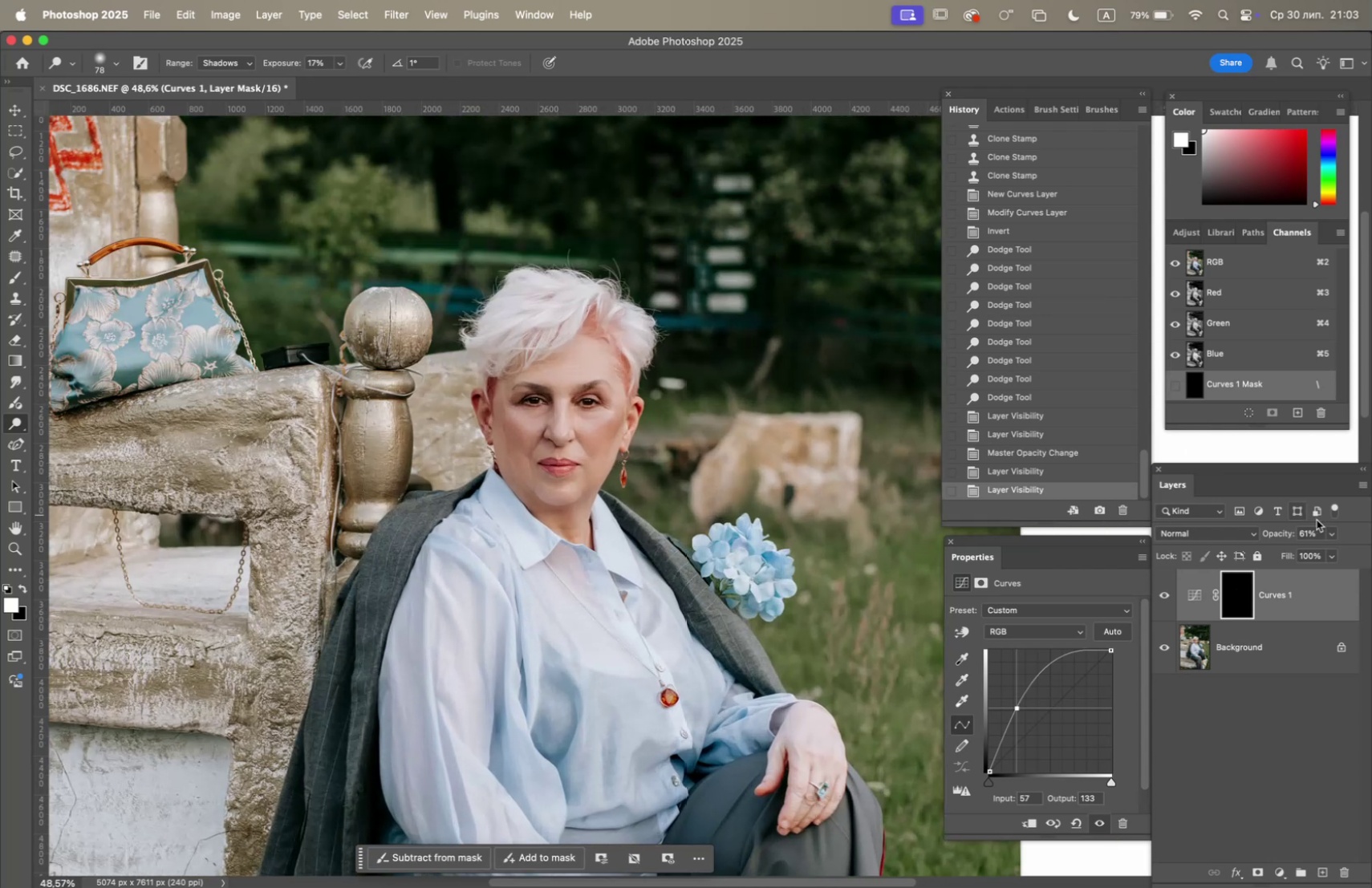 
left_click([1333, 535])
 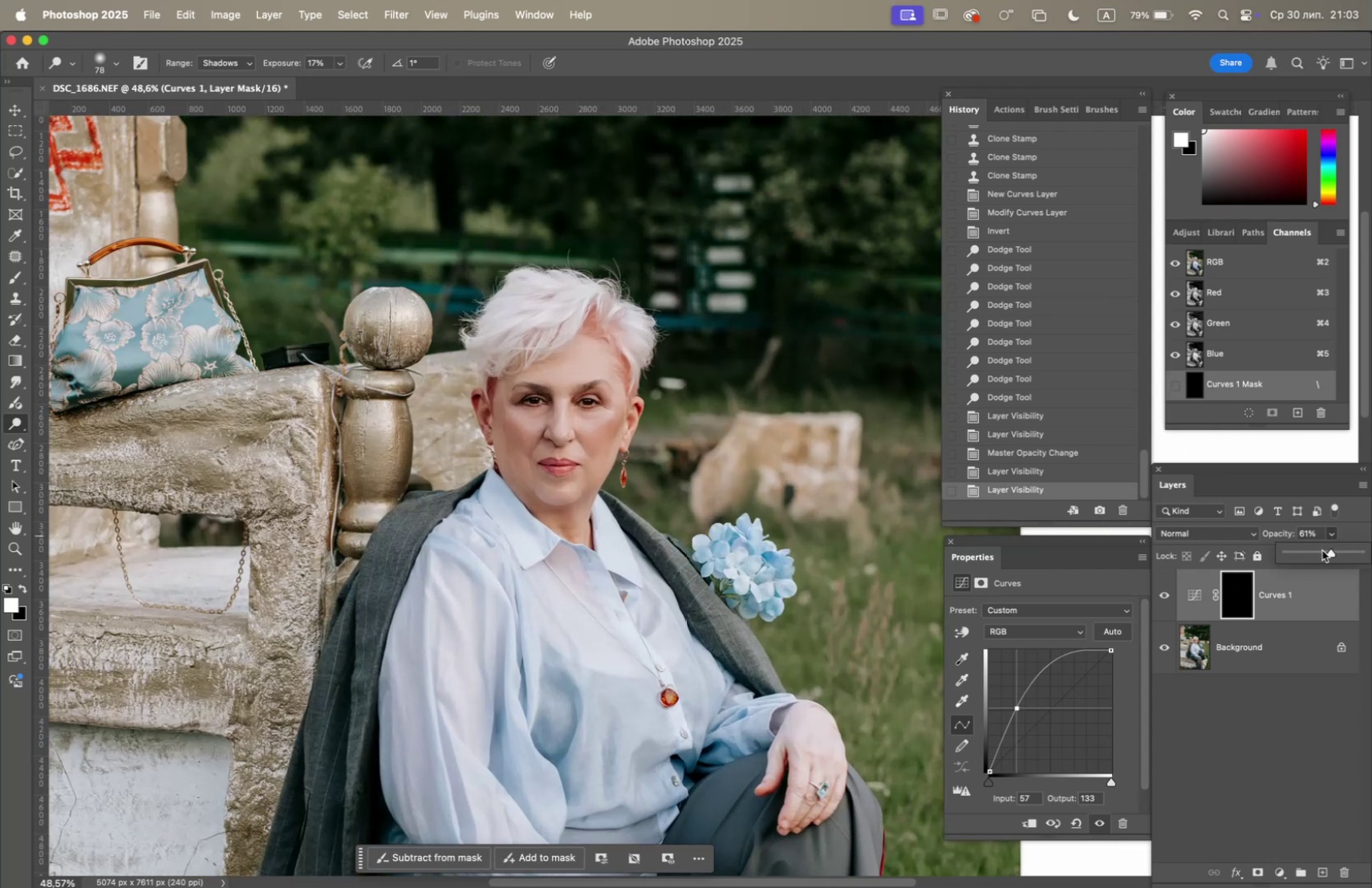 
left_click([1322, 550])
 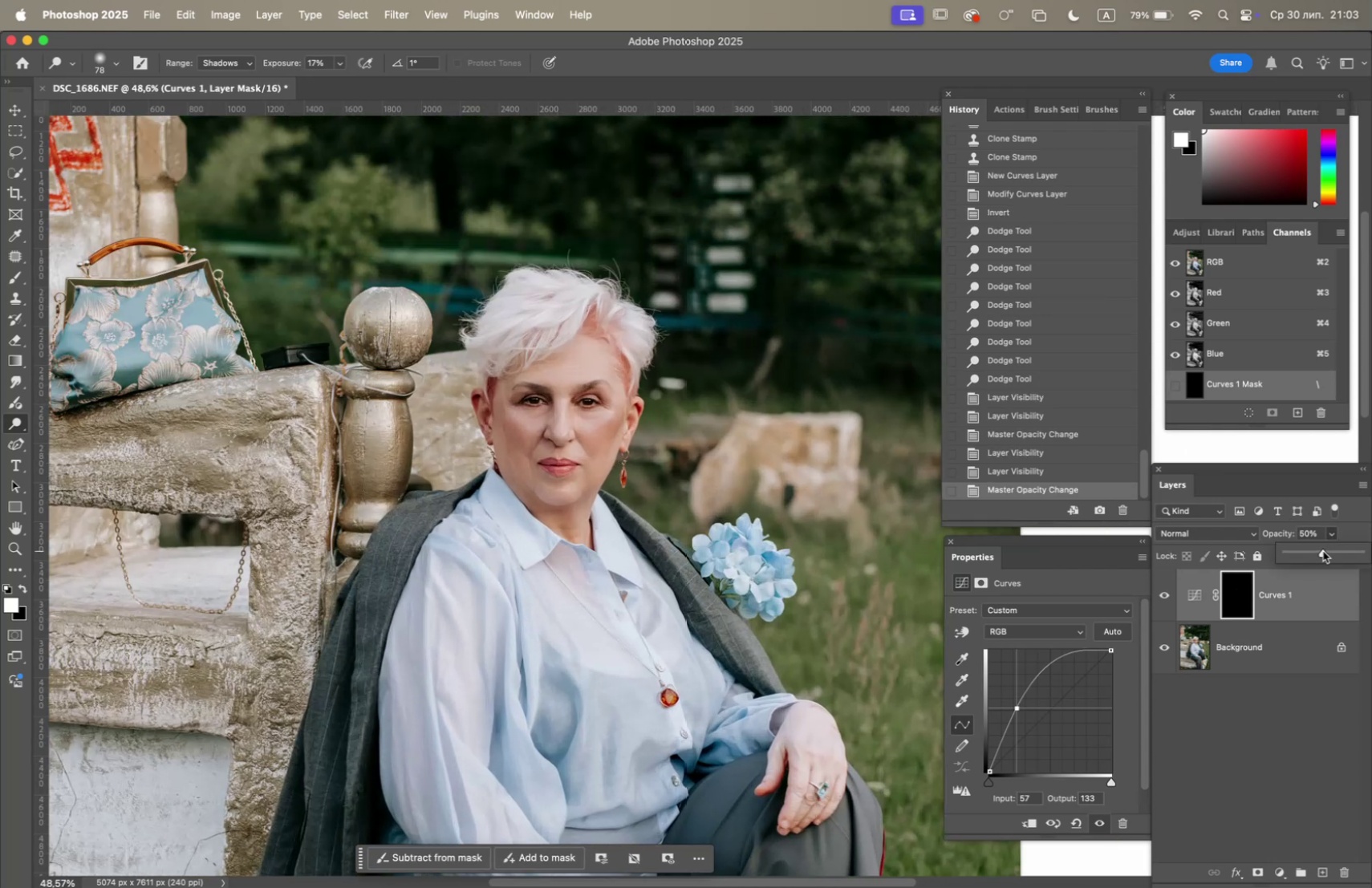 
left_click([1323, 550])
 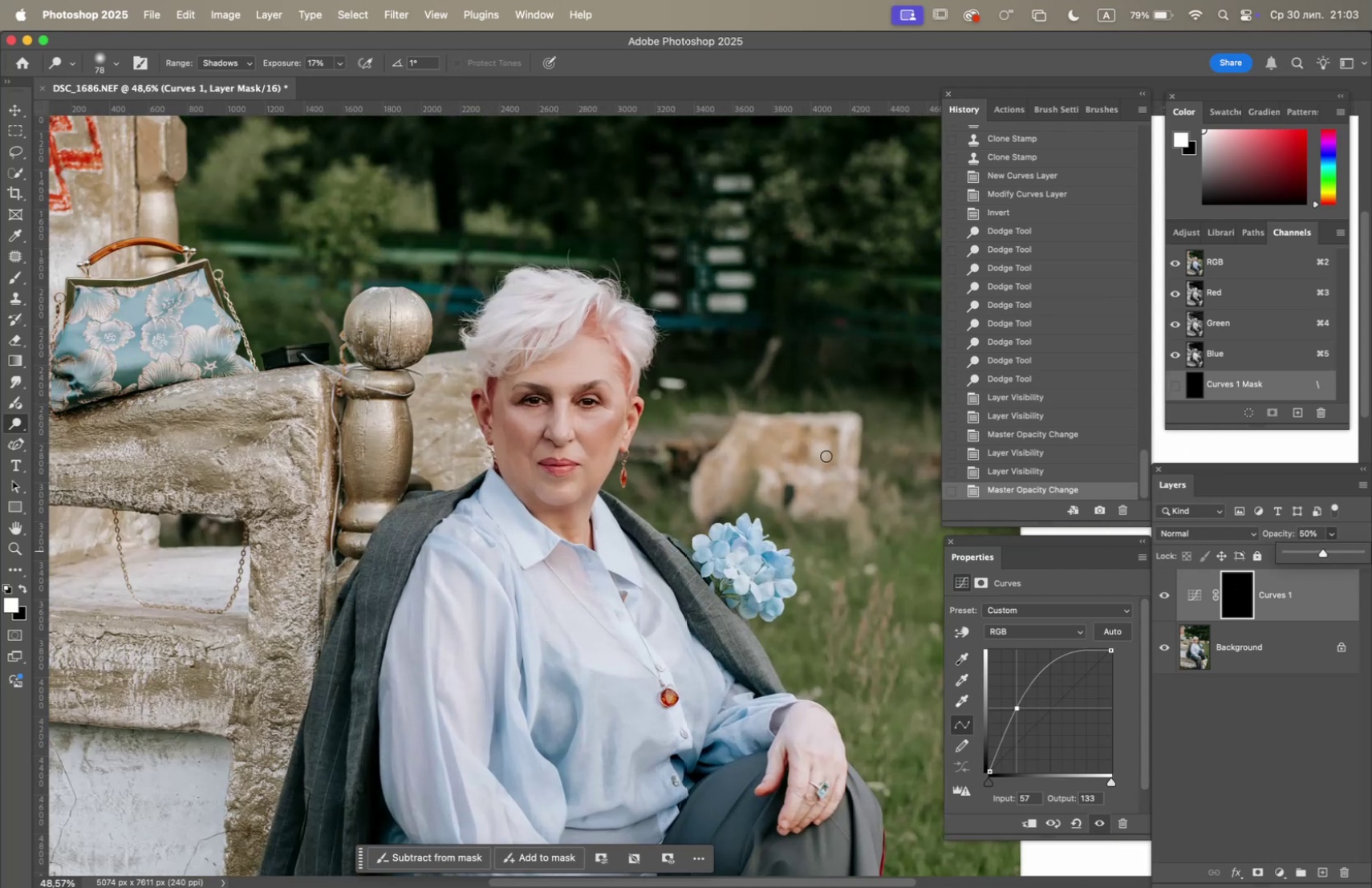 
hold_key(key=OptionLeft, duration=1.25)
scroll: coordinate [554, 446], scroll_direction: down, amount: 3.0
 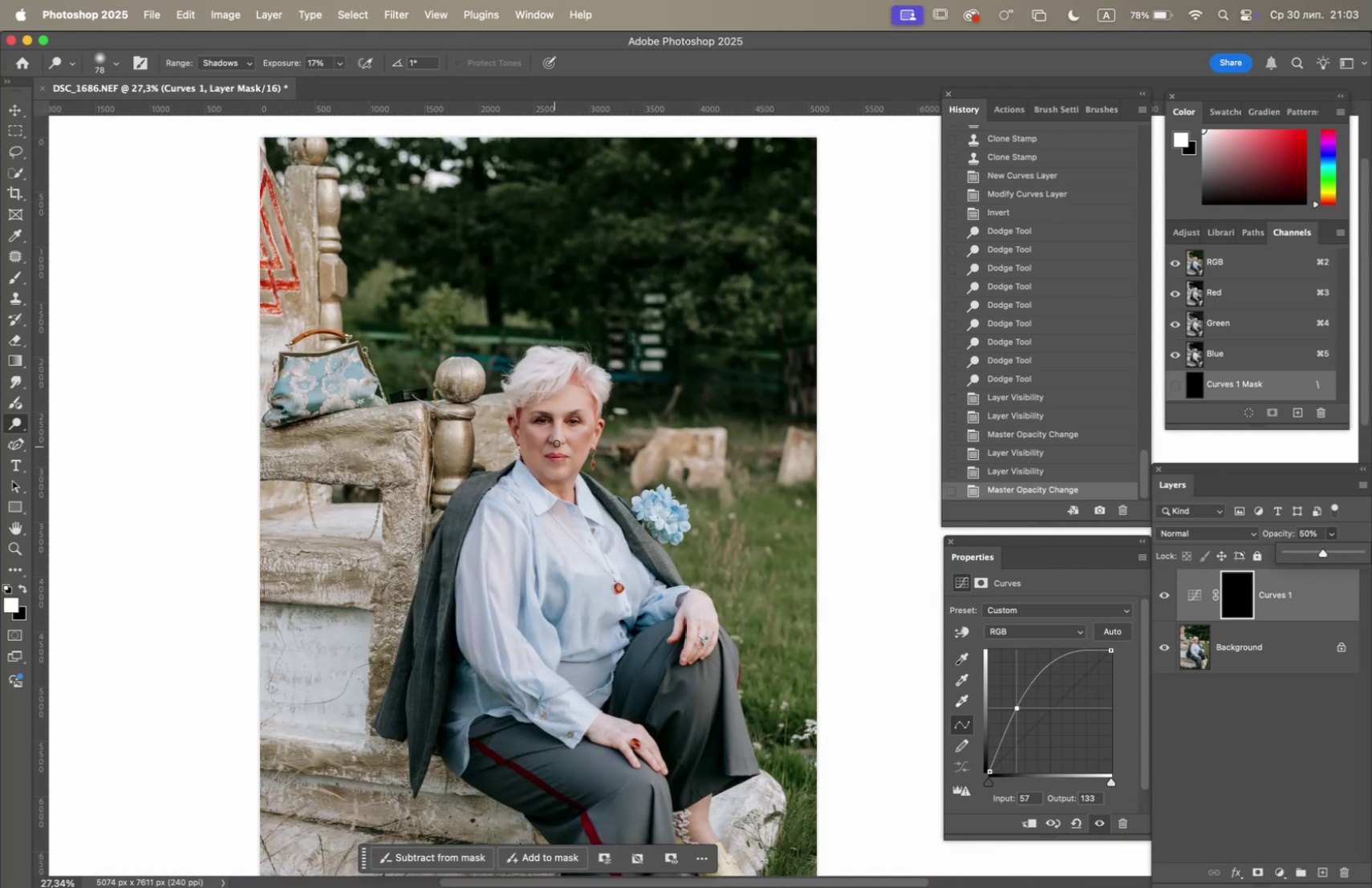 
scroll: coordinate [570, 448], scroll_direction: up, amount: 2.0
 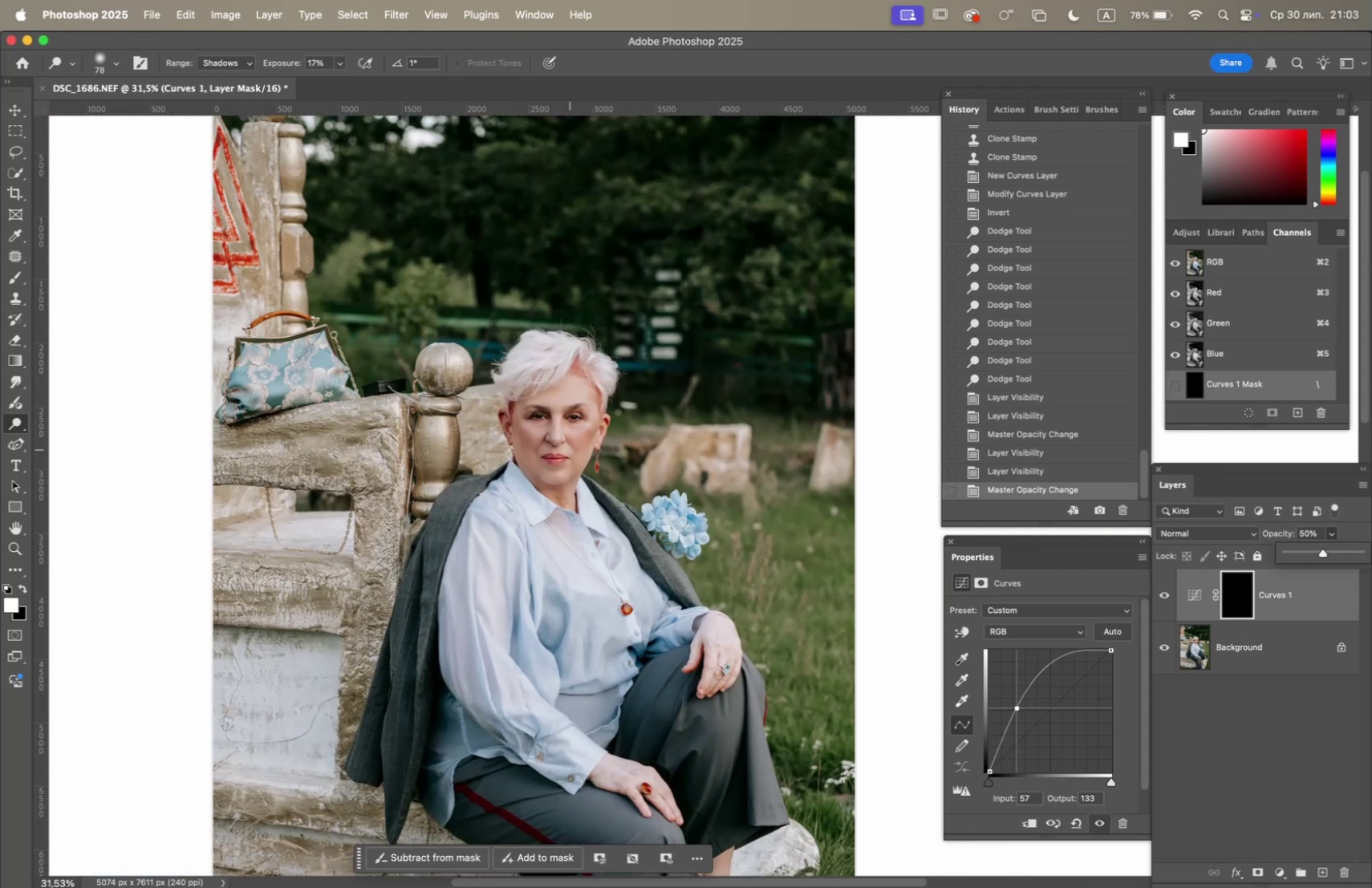 
hold_key(key=Space, duration=0.95)
 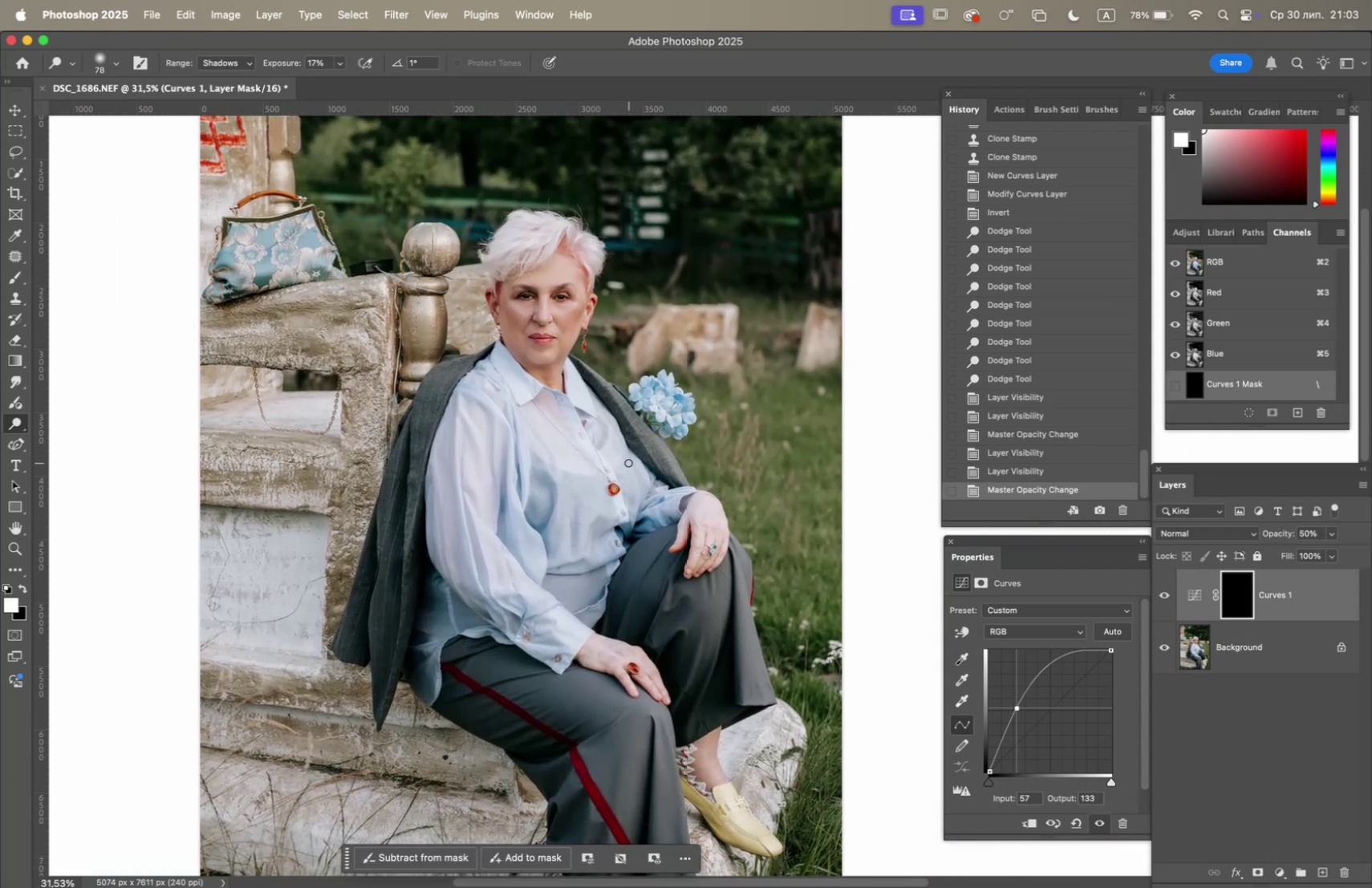 
left_click_drag(start_coordinate=[627, 488], to_coordinate=[615, 368])
 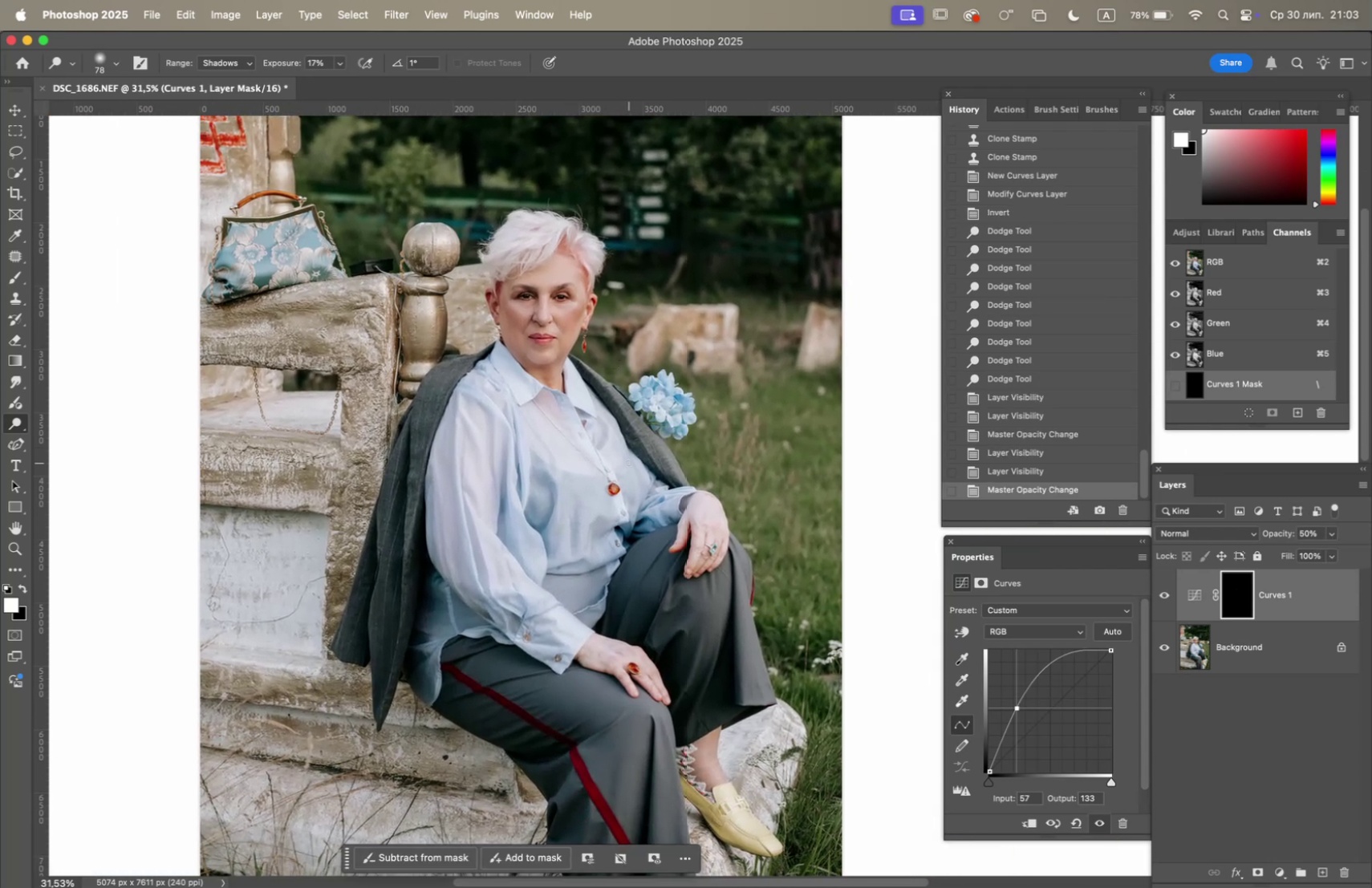 
hold_key(key=OptionLeft, duration=2.48)
scroll: coordinate [630, 460], scroll_direction: up, amount: 3.0
 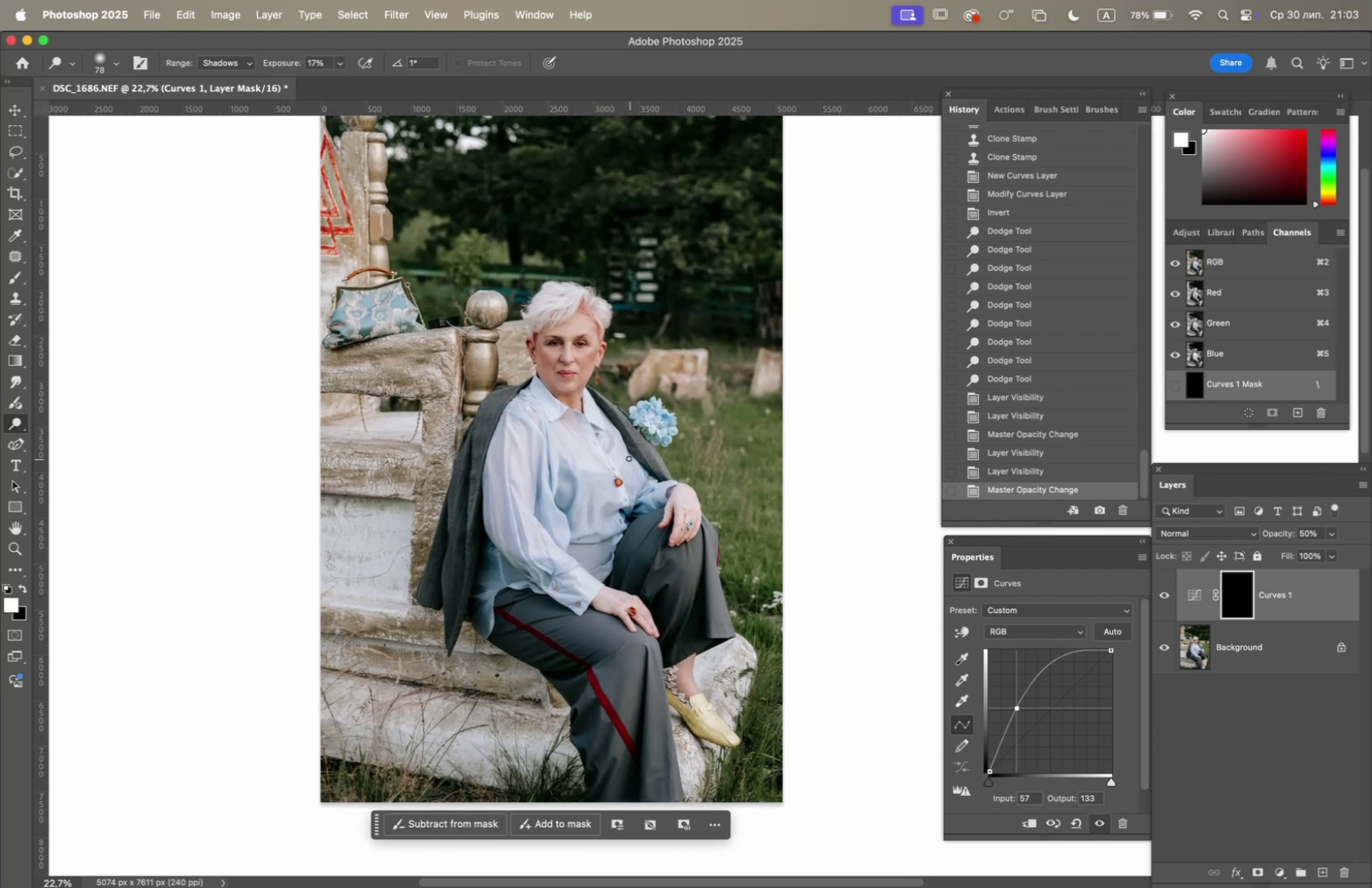 
hold_key(key=Space, duration=0.86)
 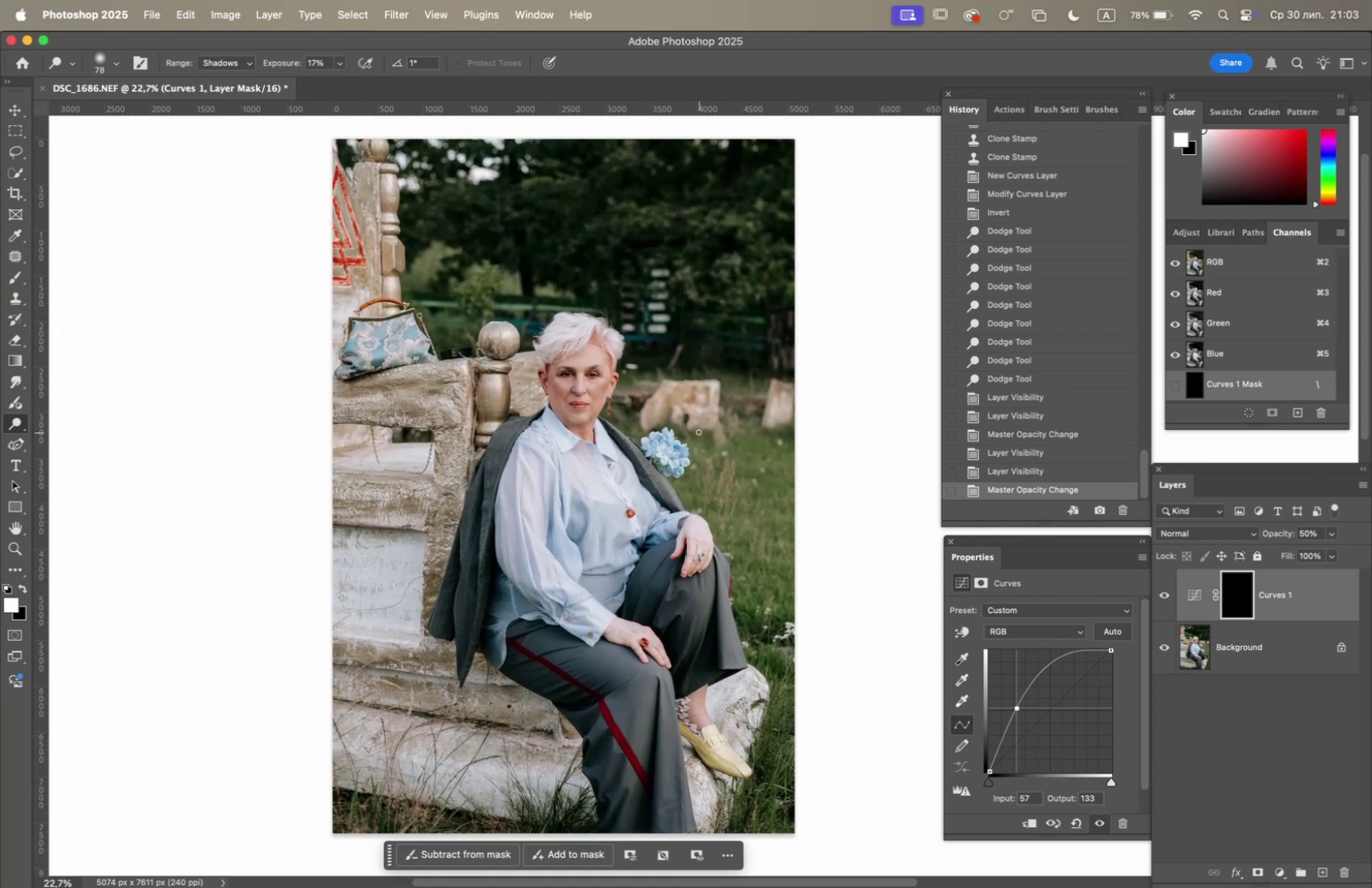 
left_click_drag(start_coordinate=[618, 428], to_coordinate=[630, 460])
 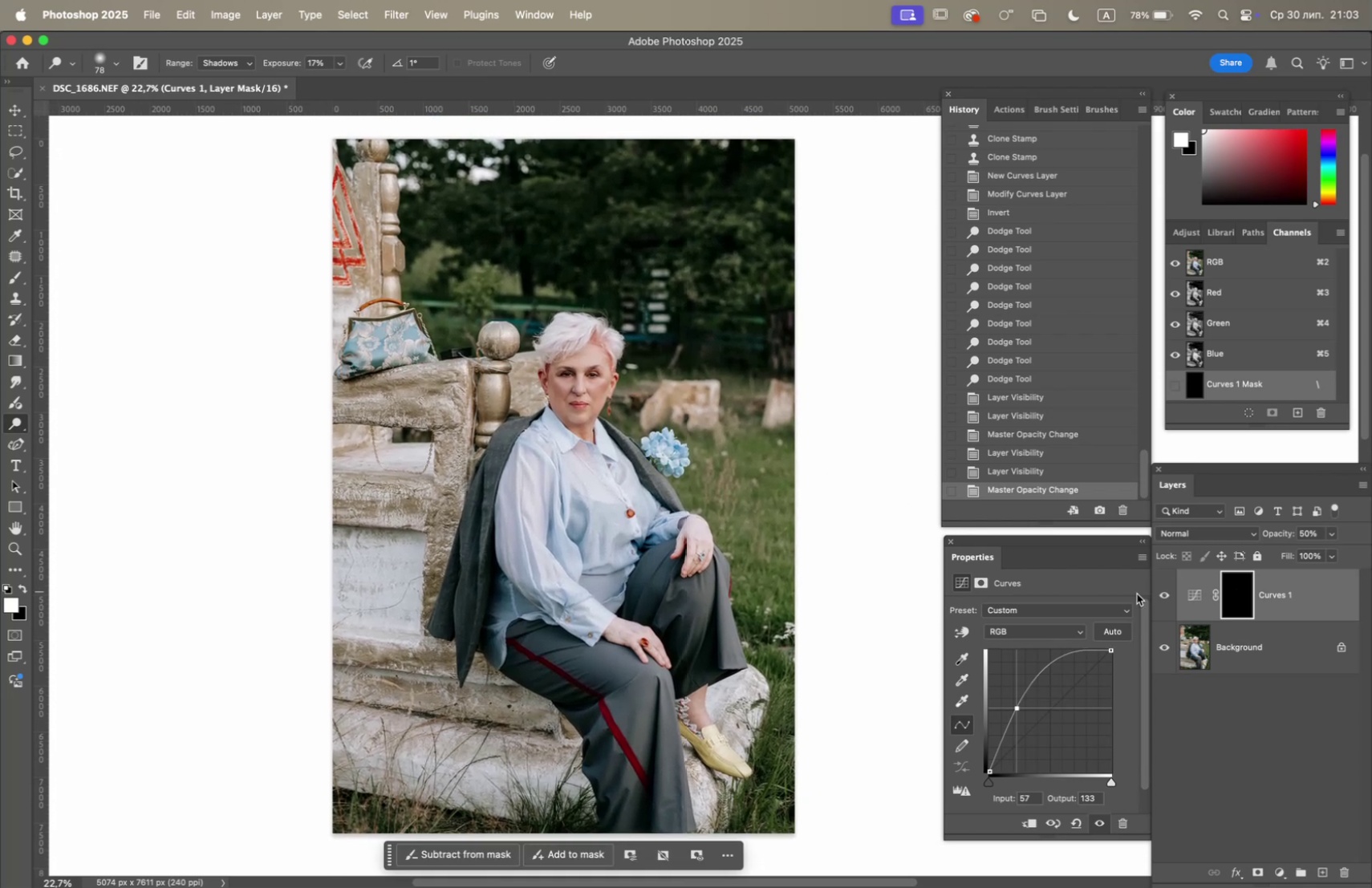 
left_click([1160, 594])
 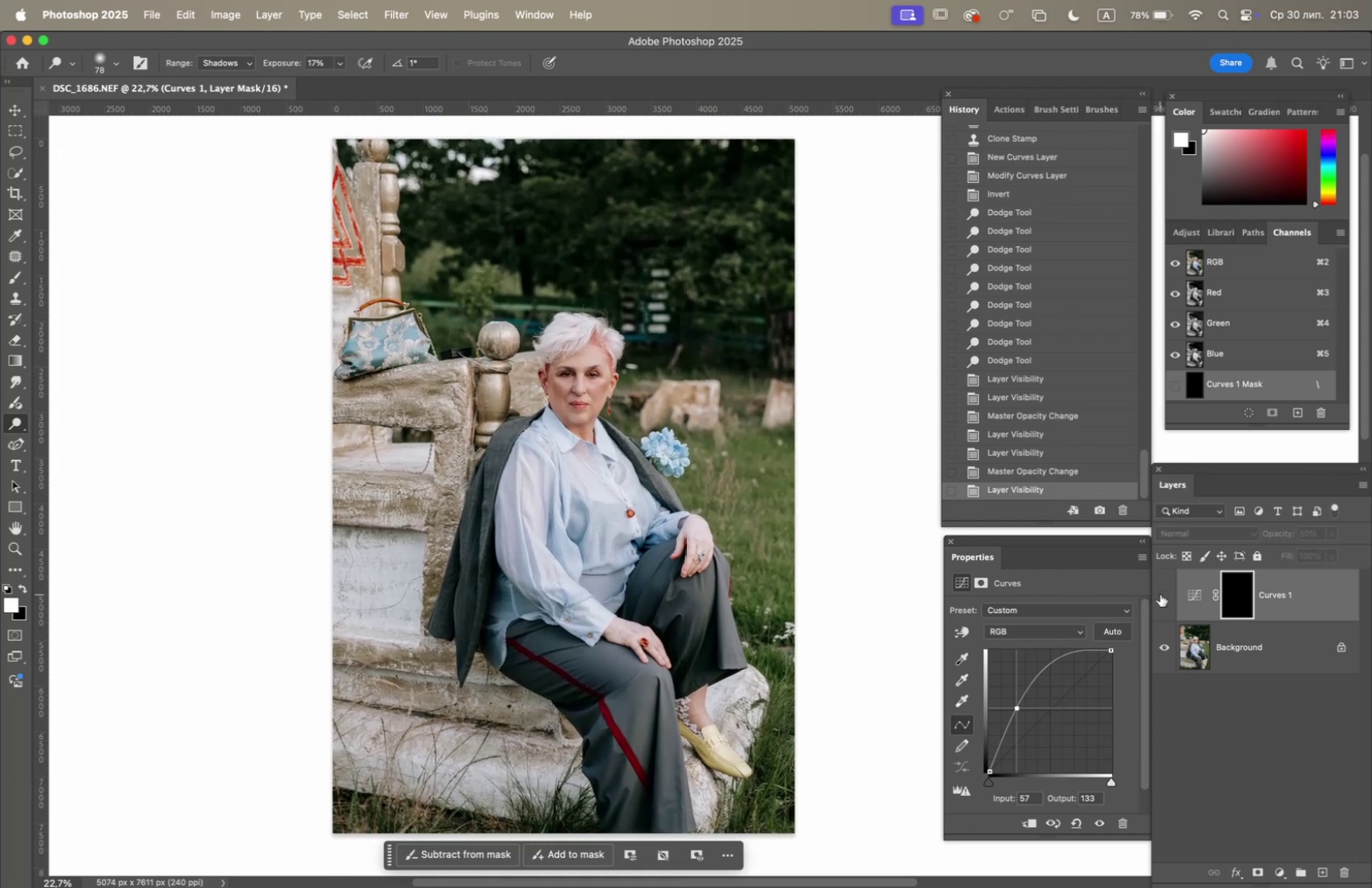 
left_click([1160, 594])
 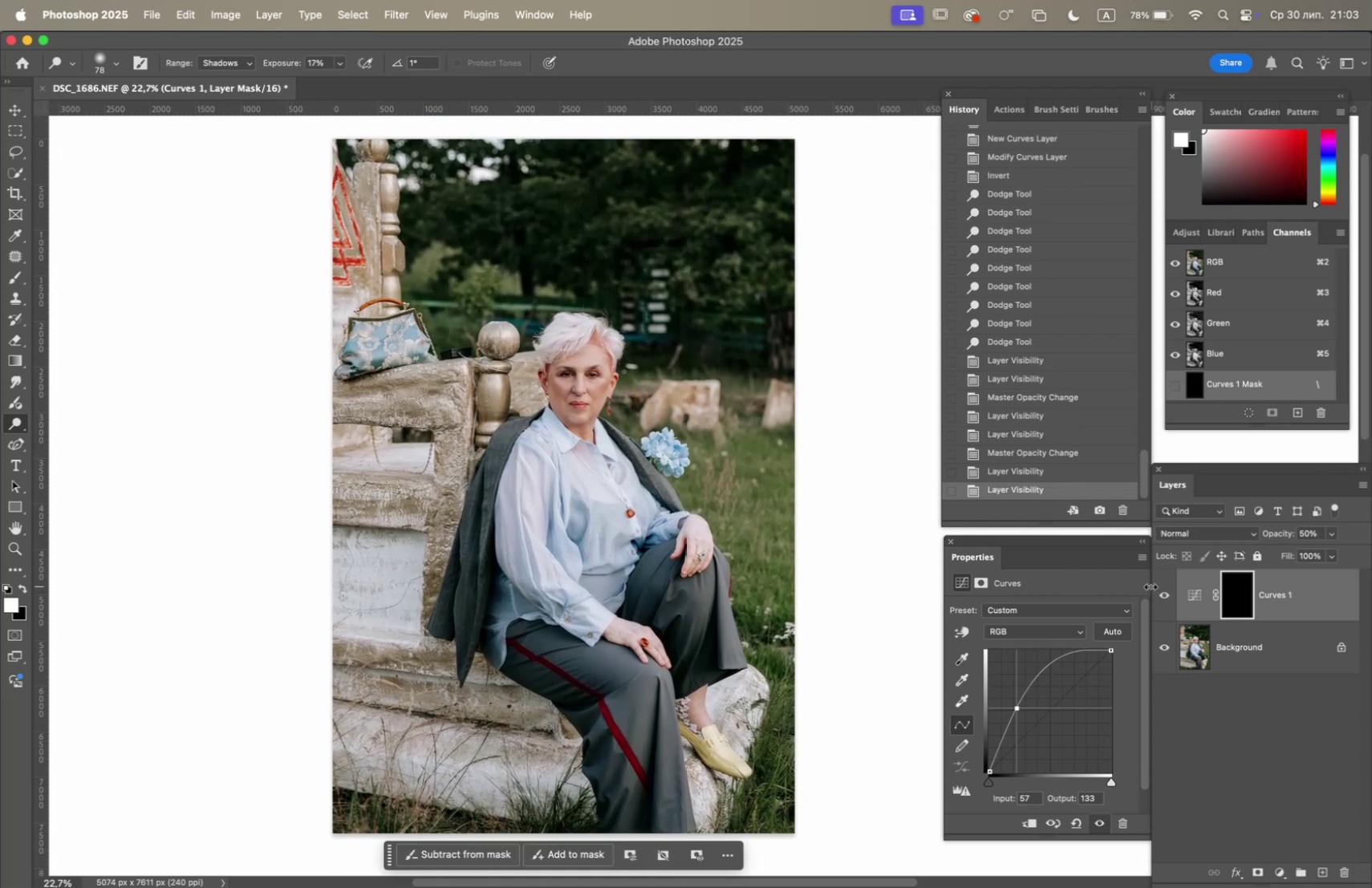 
wait(8.04)
 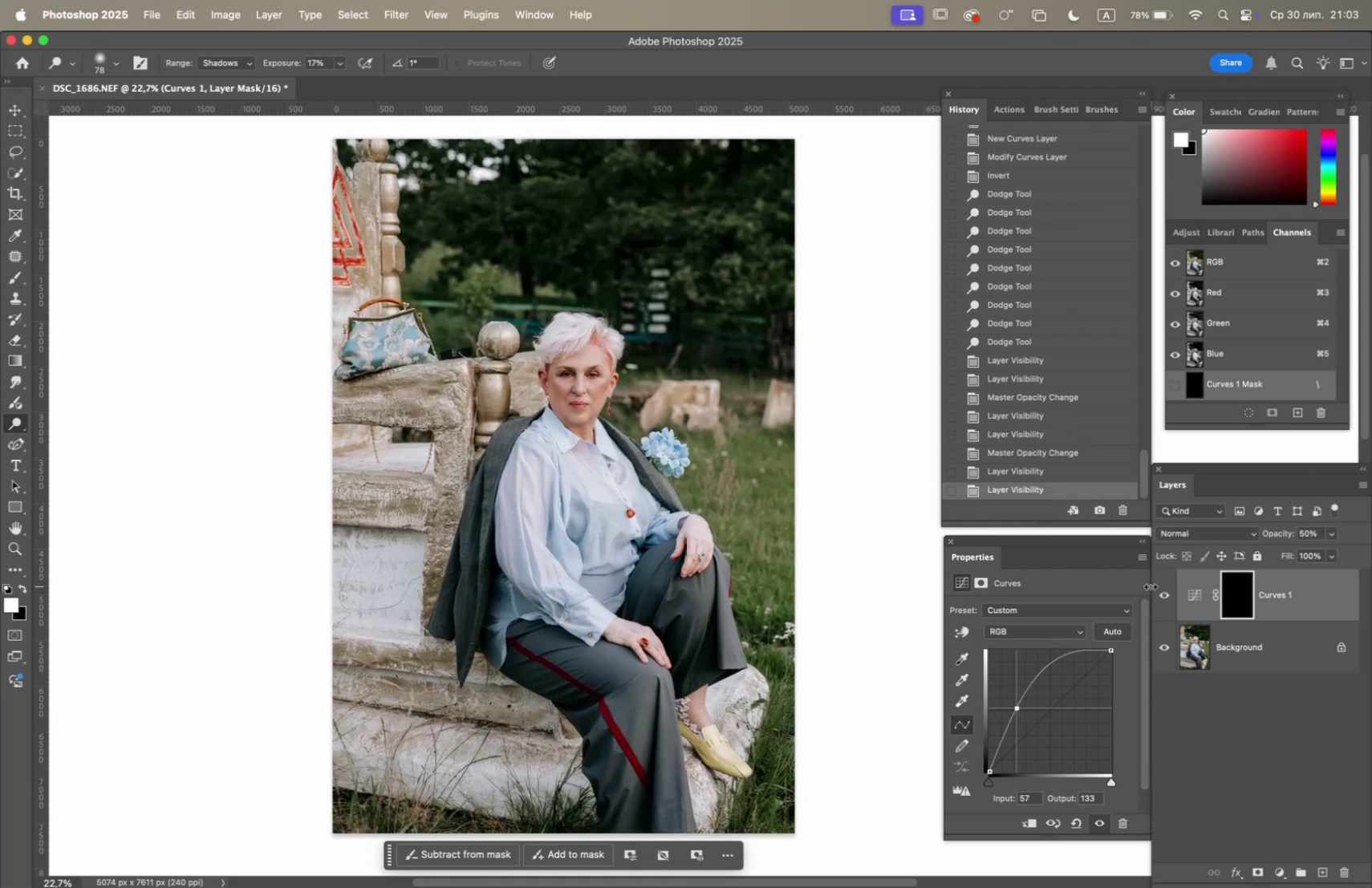 
right_click([1239, 639])
 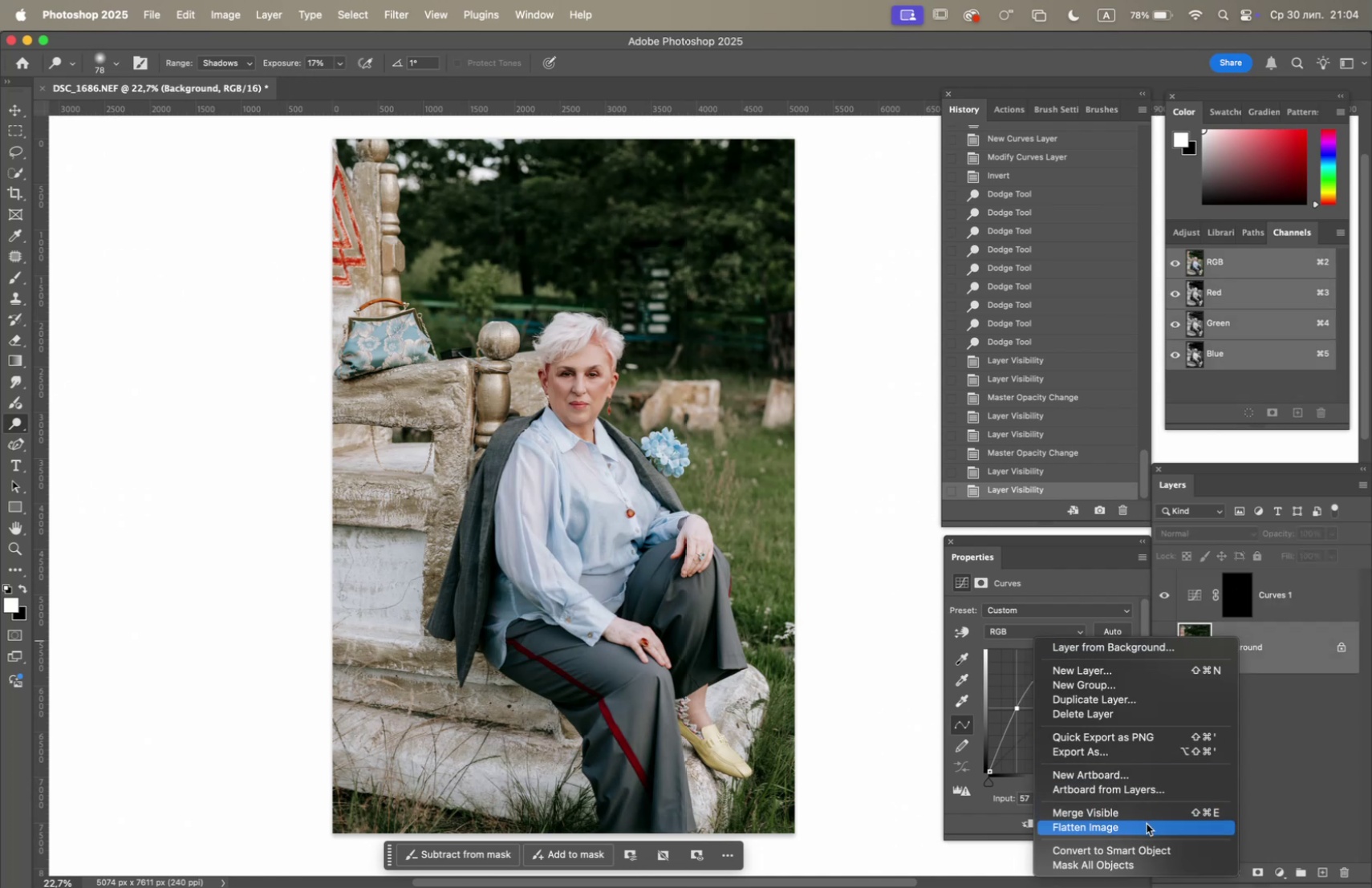 
left_click([1147, 823])
 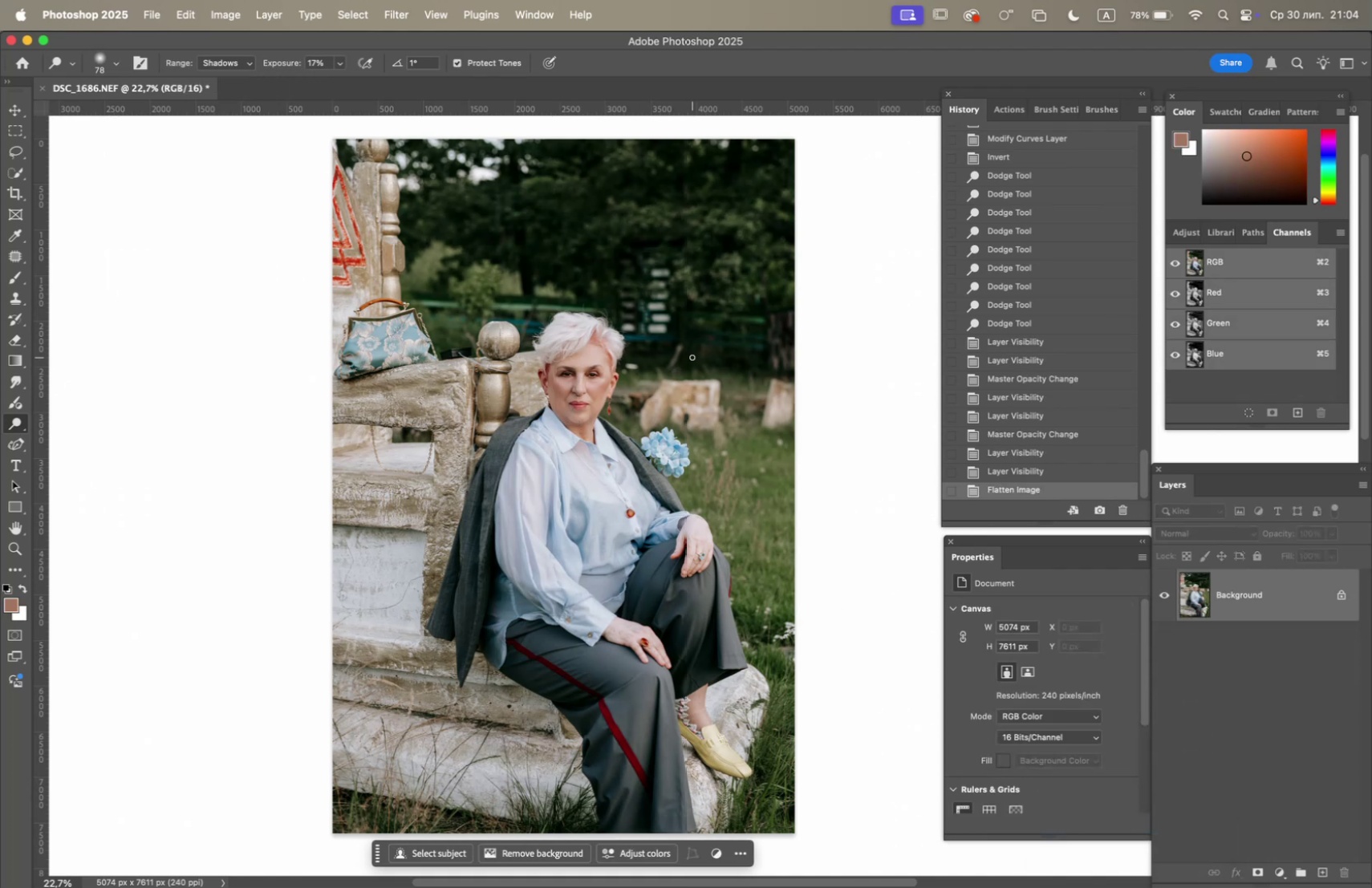 
wait(9.74)
 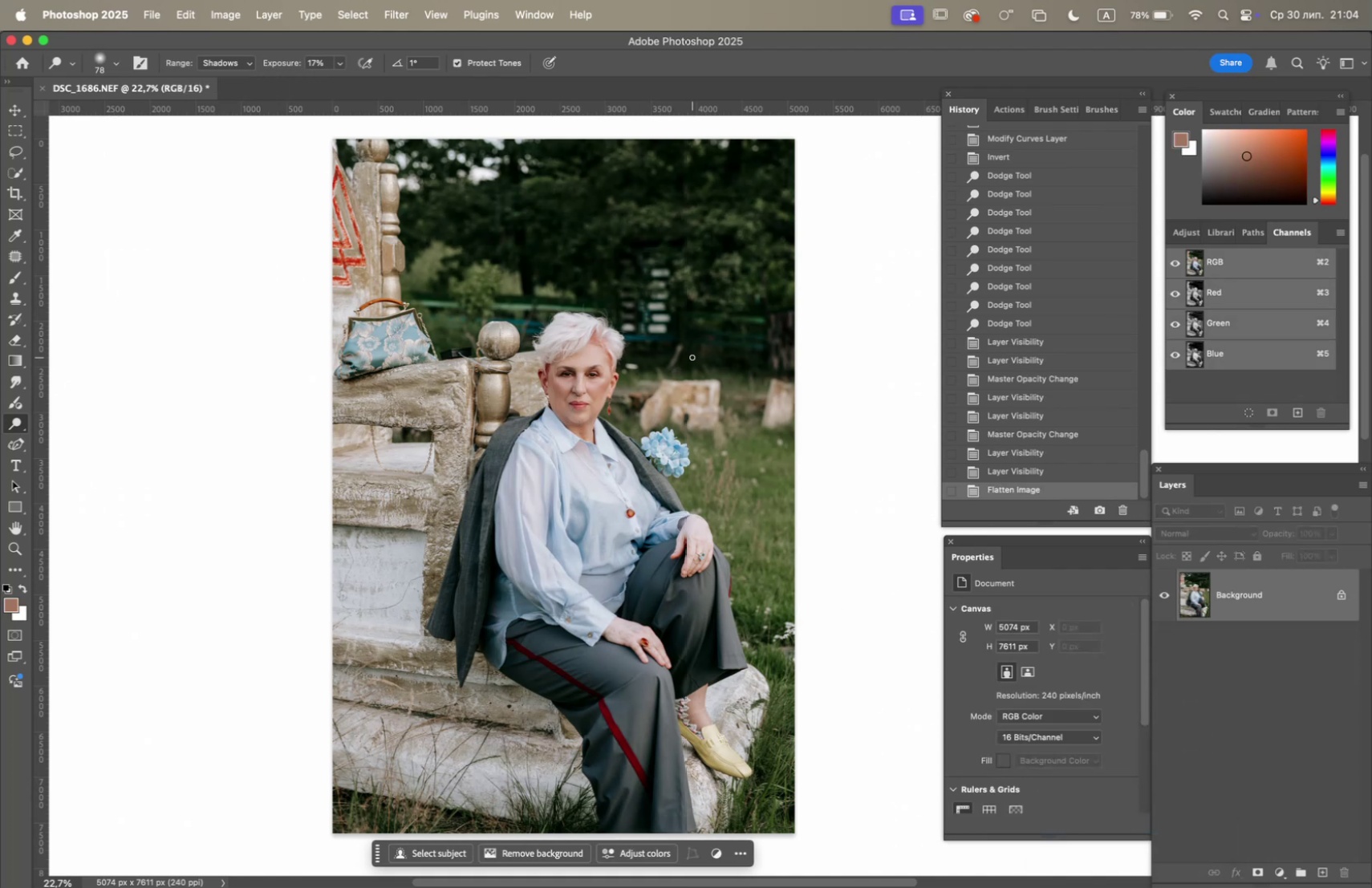 
left_click([1214, 325])
 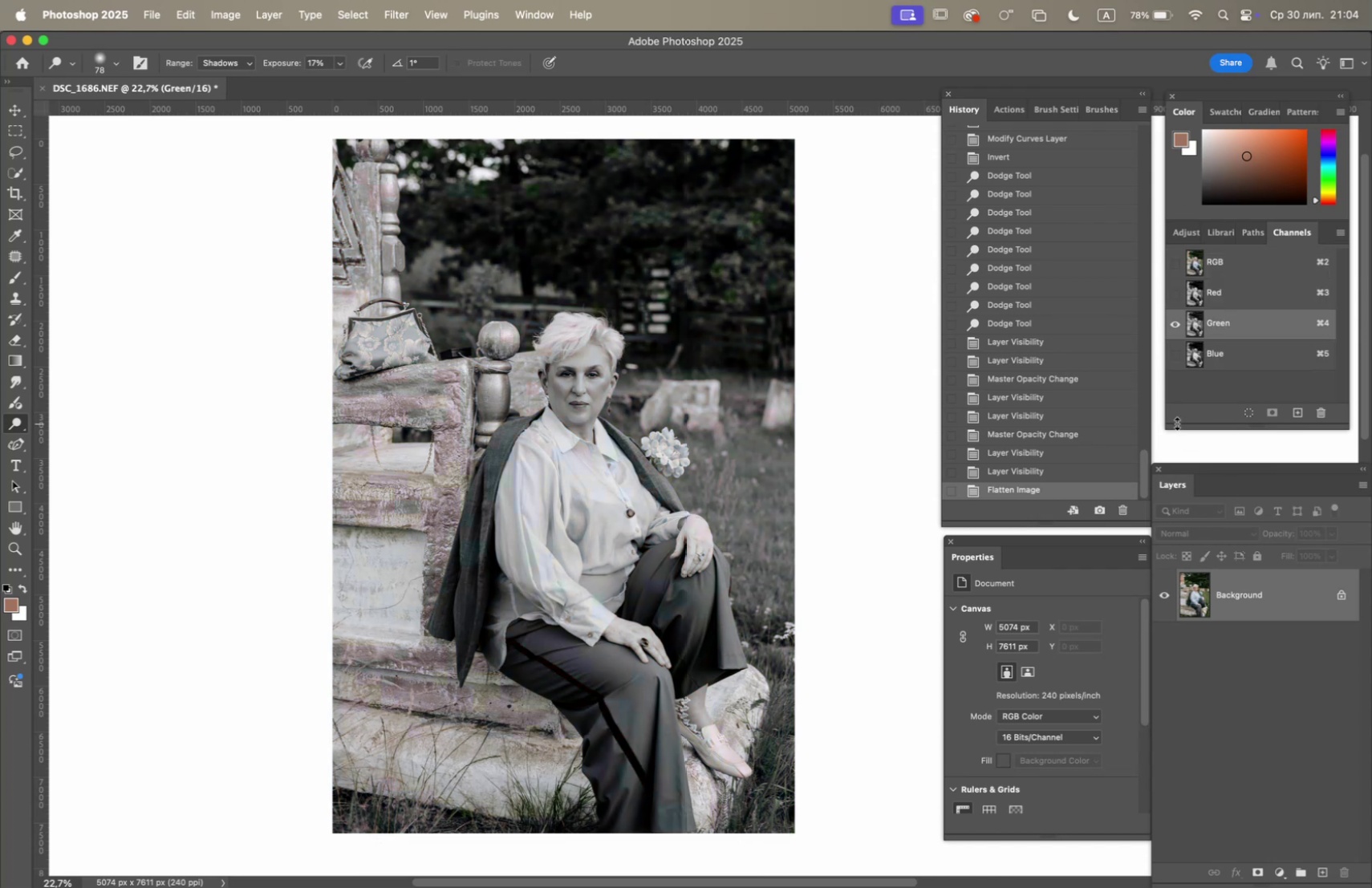 
key(Meta+A)
 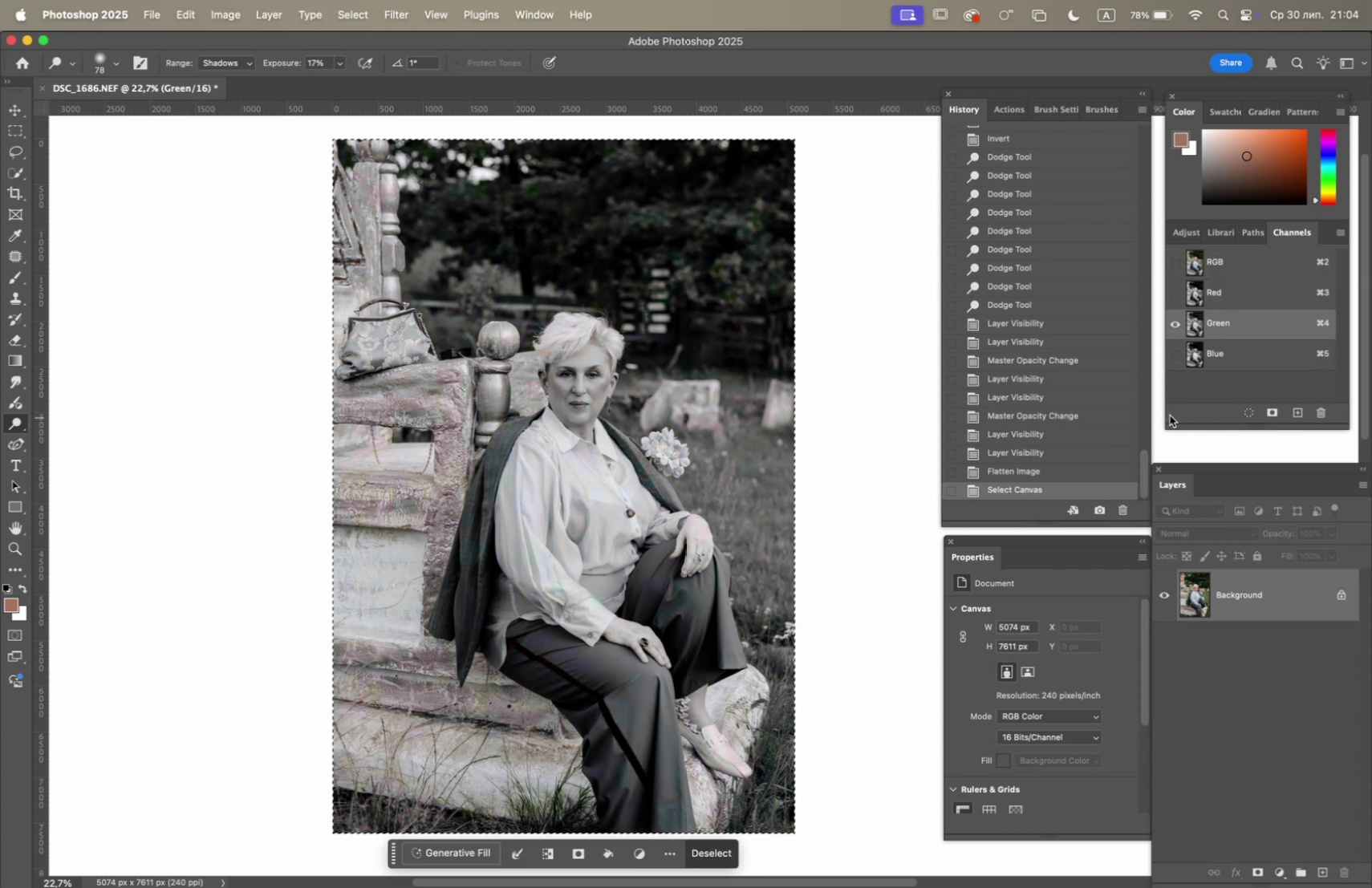 
key(Meta+C)
 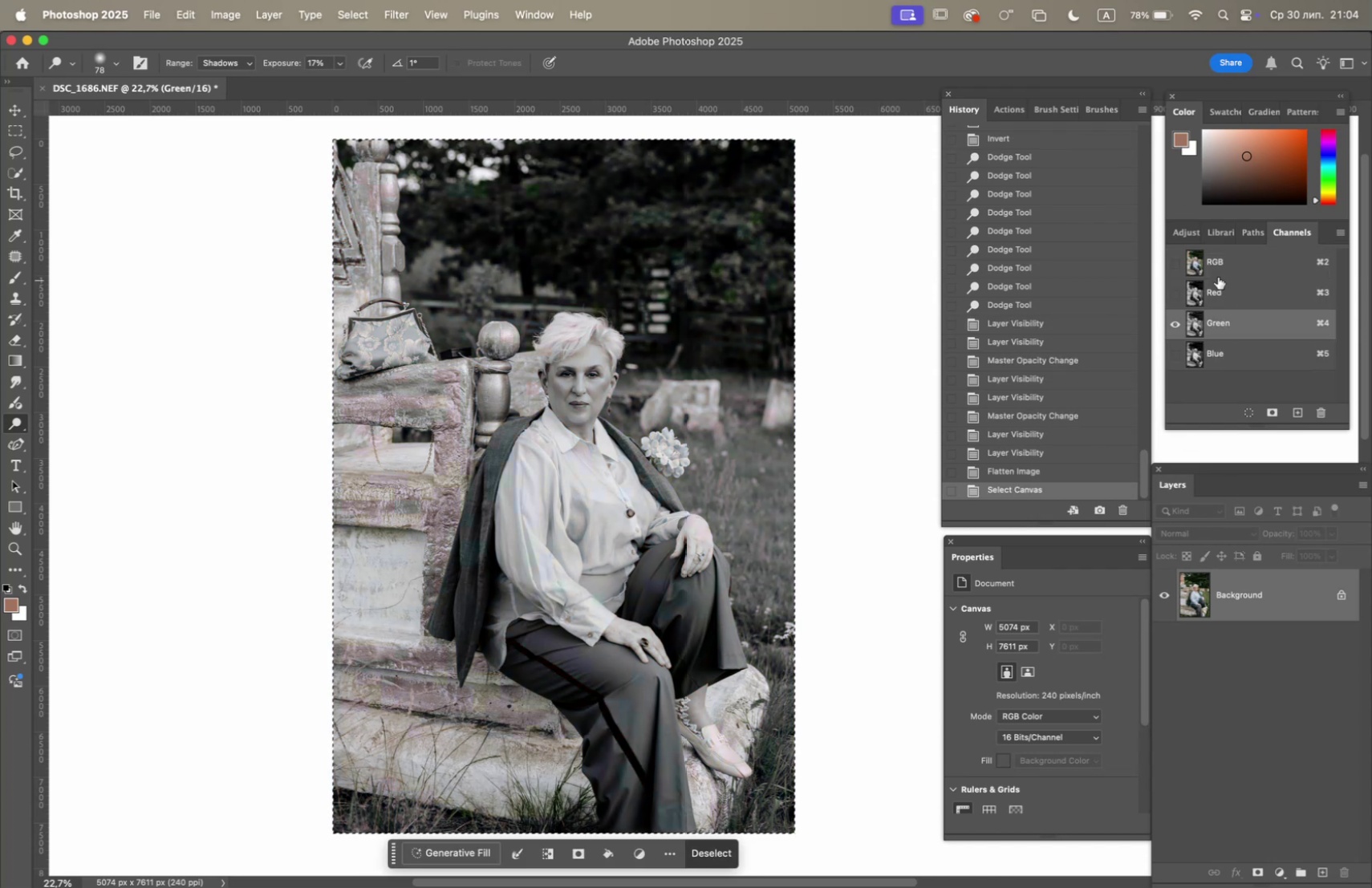 
left_click([1214, 263])
 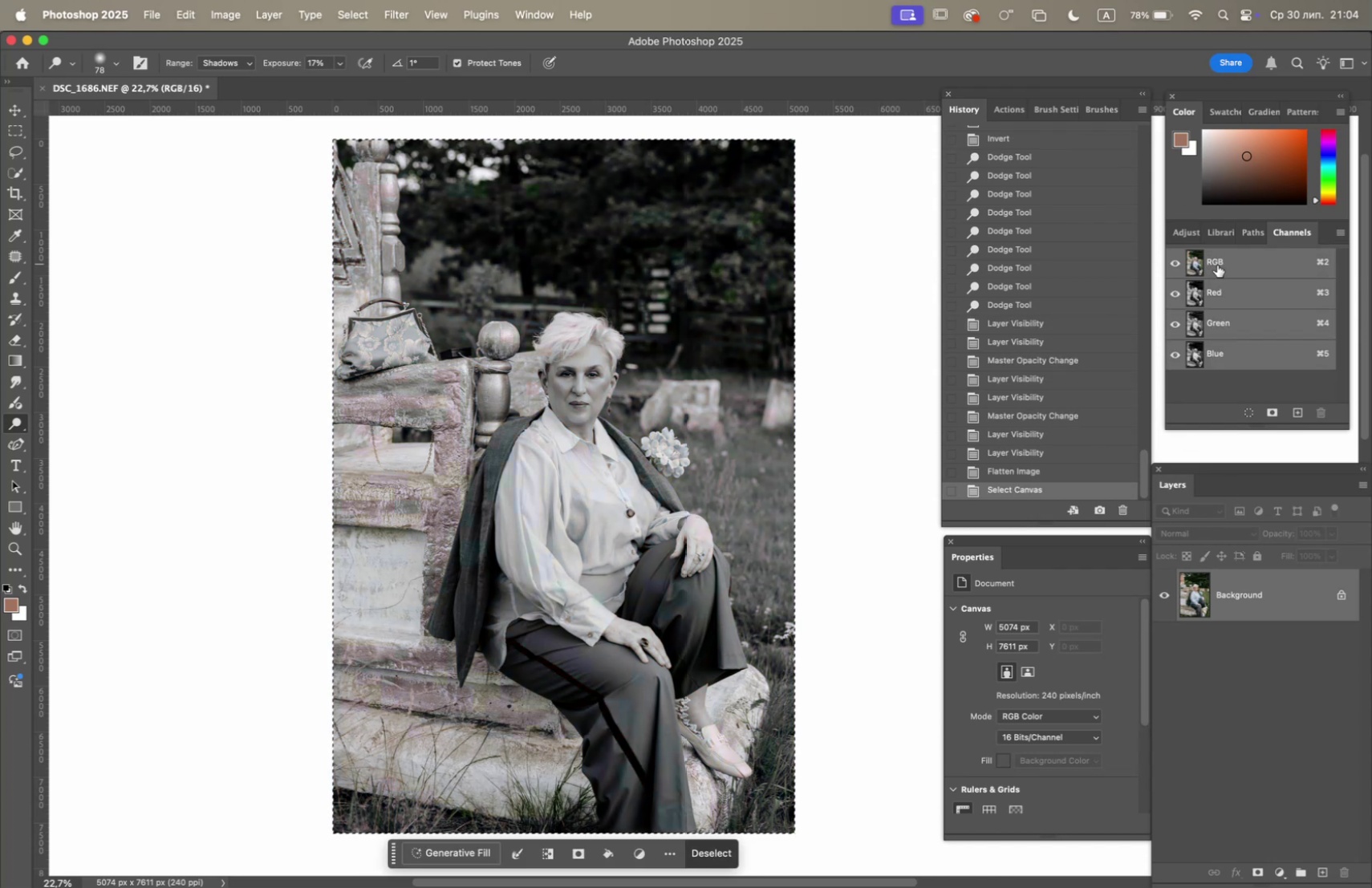 
key(Meta+V)
 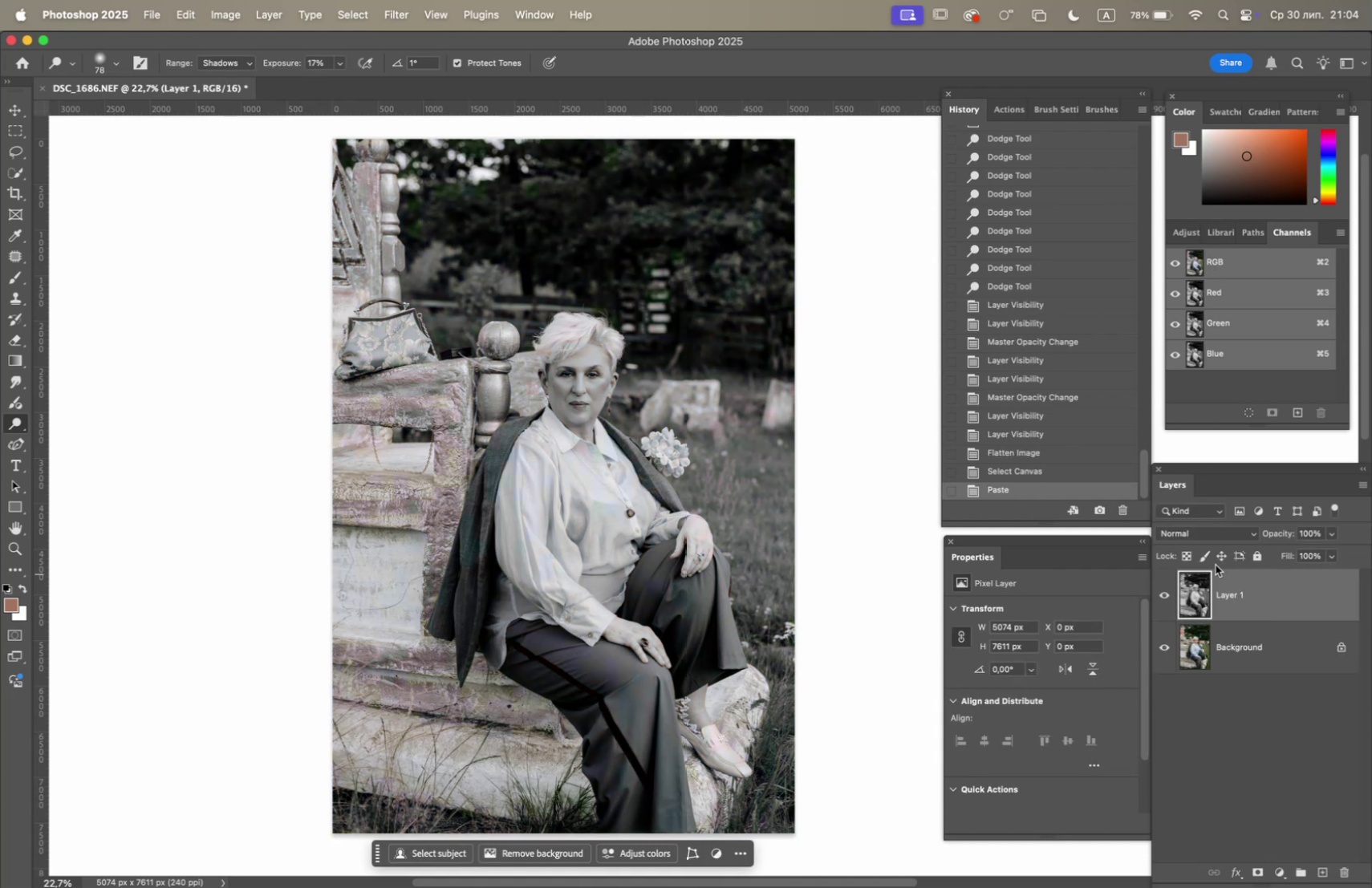 
left_click([1208, 531])
 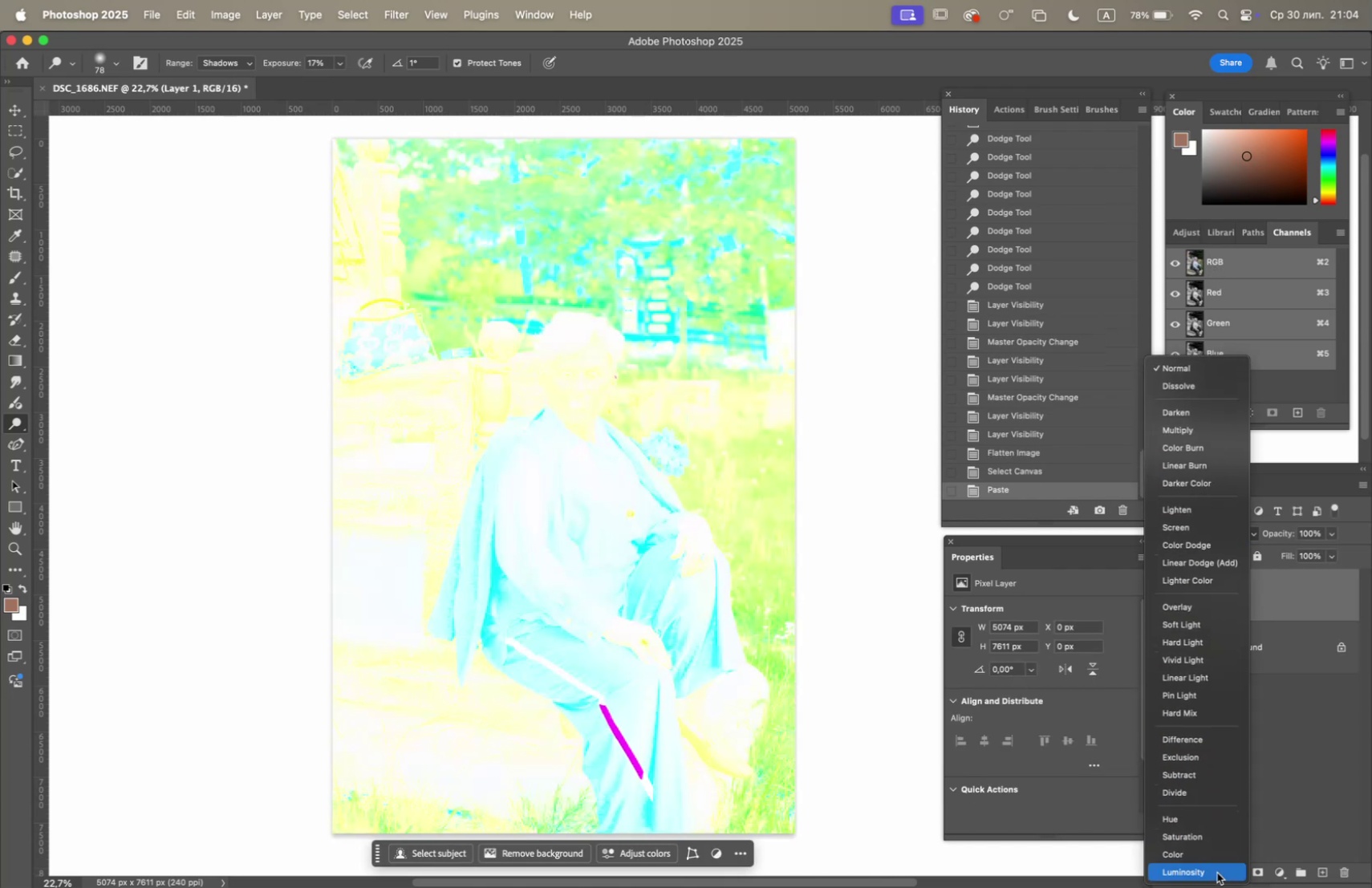 
left_click([1216, 870])
 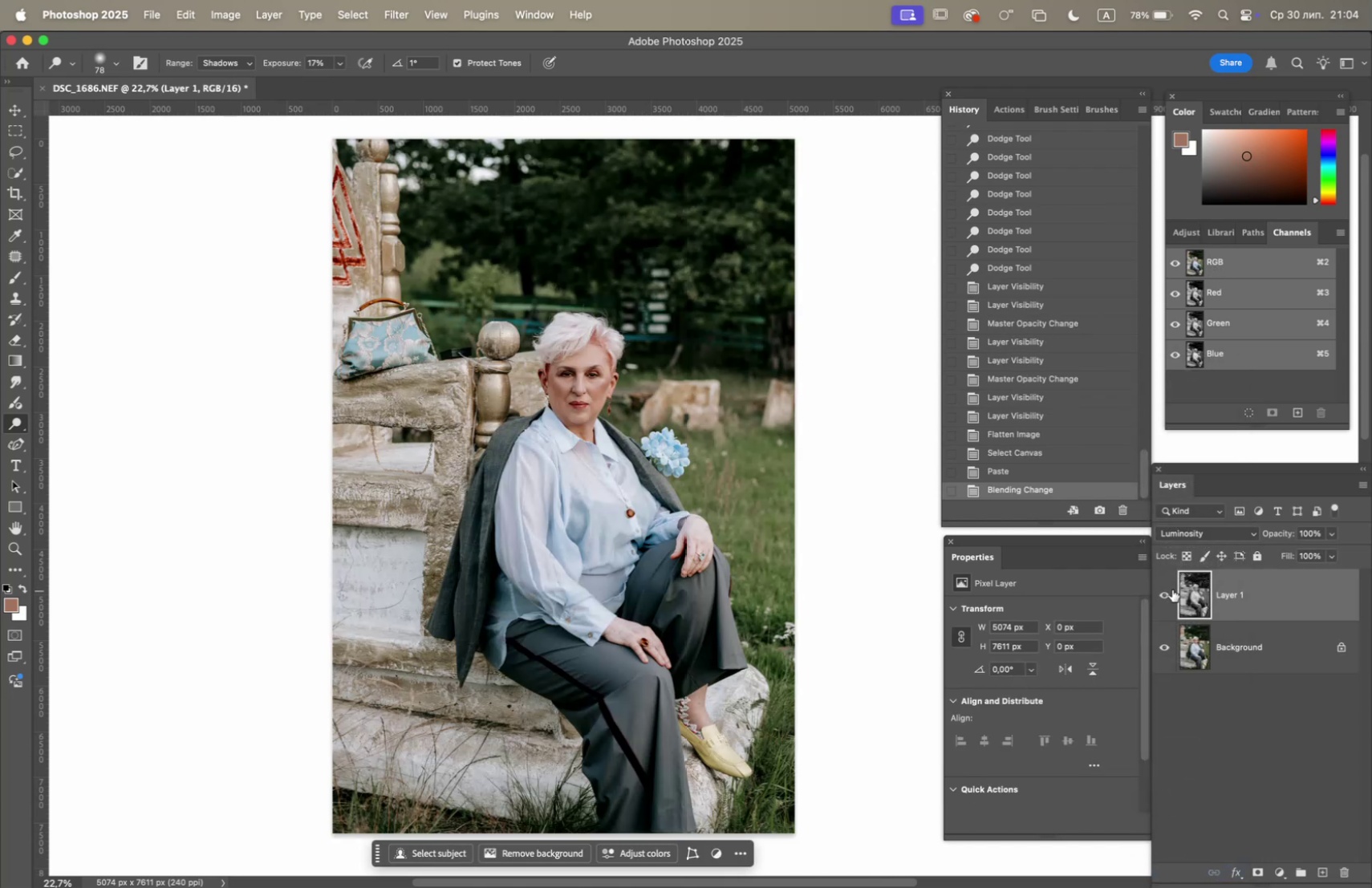 
left_click([1167, 590])
 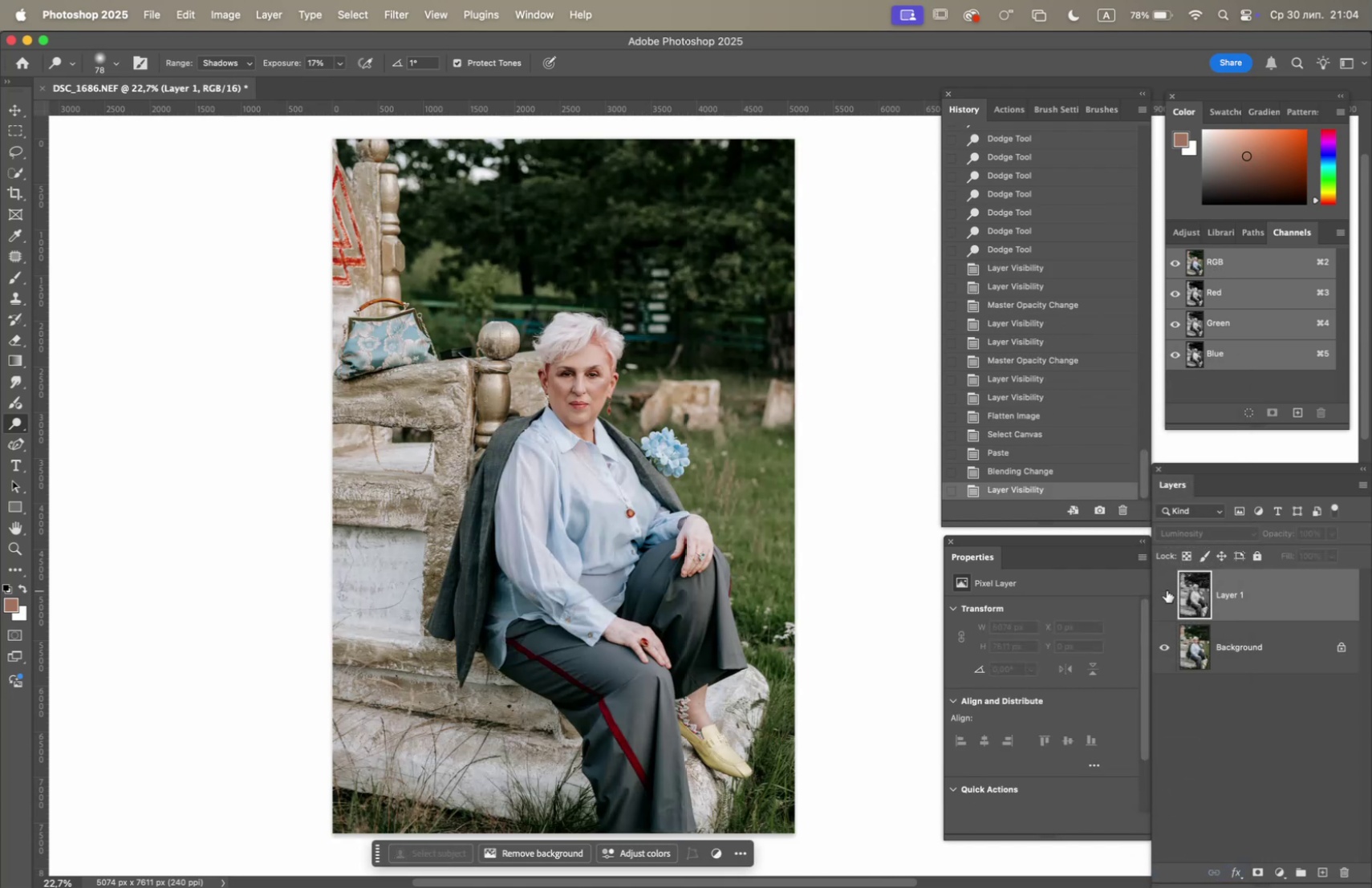 
left_click([1167, 590])
 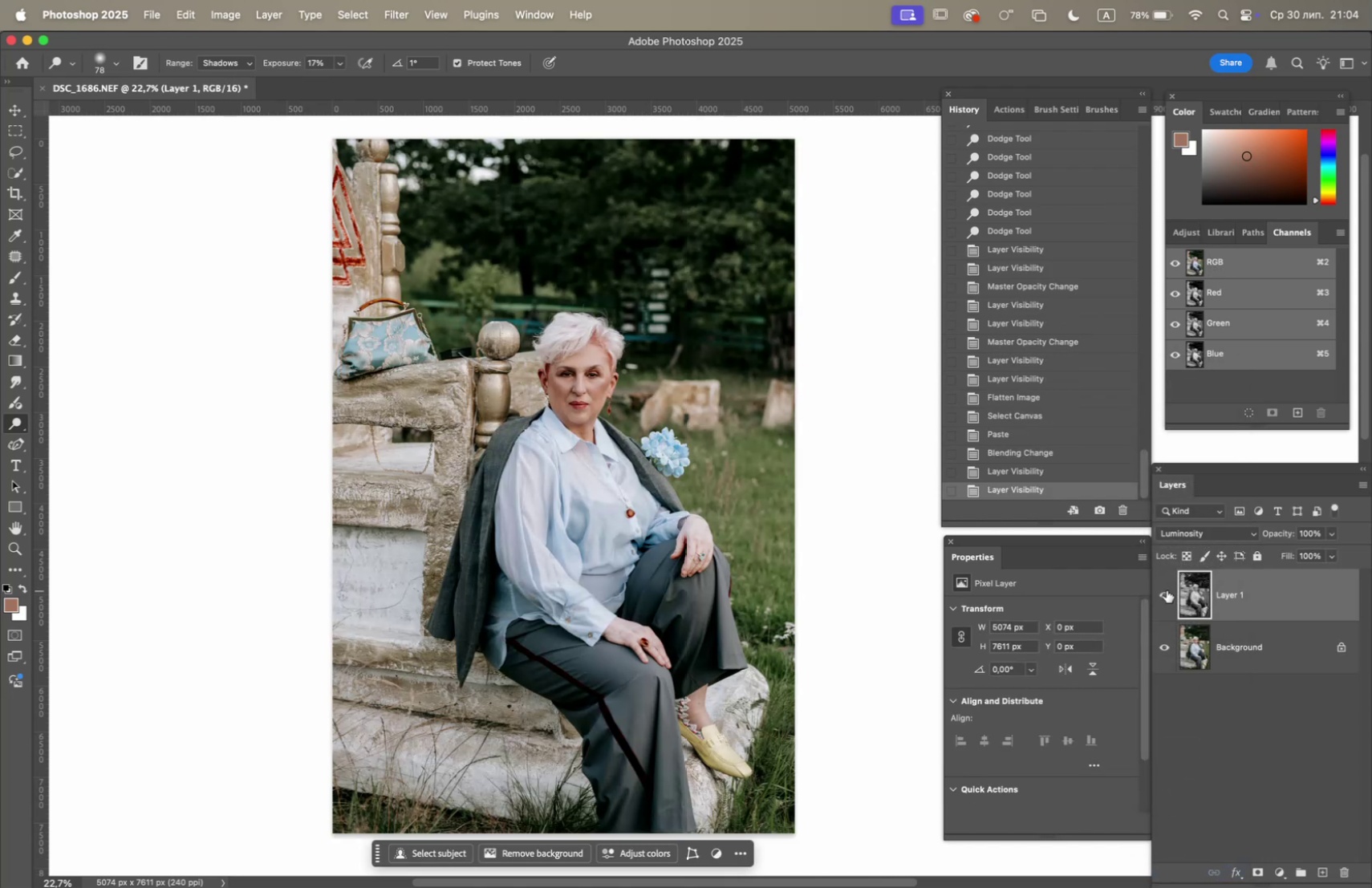 
left_click([1167, 590])
 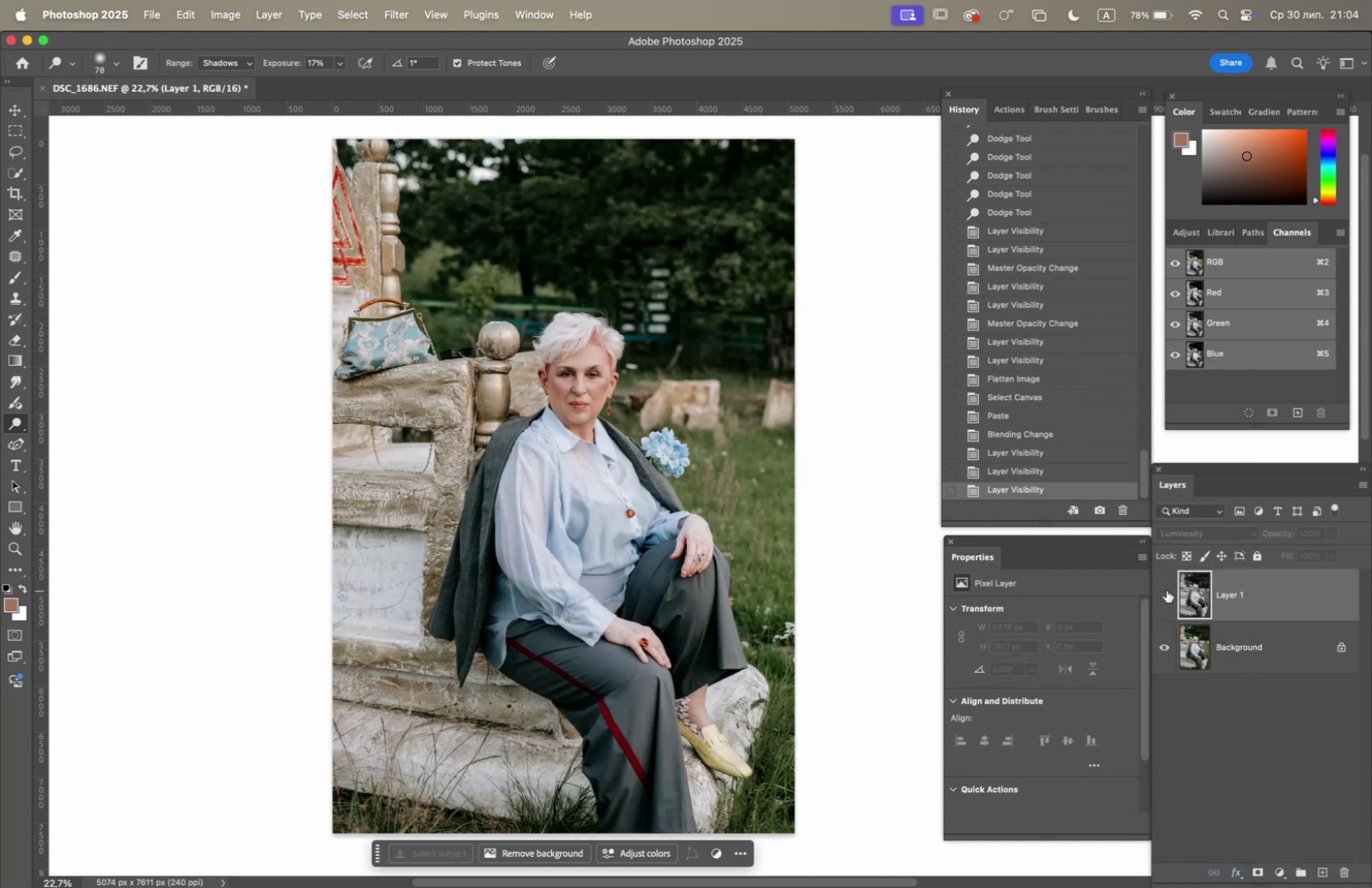 
left_click([1167, 590])
 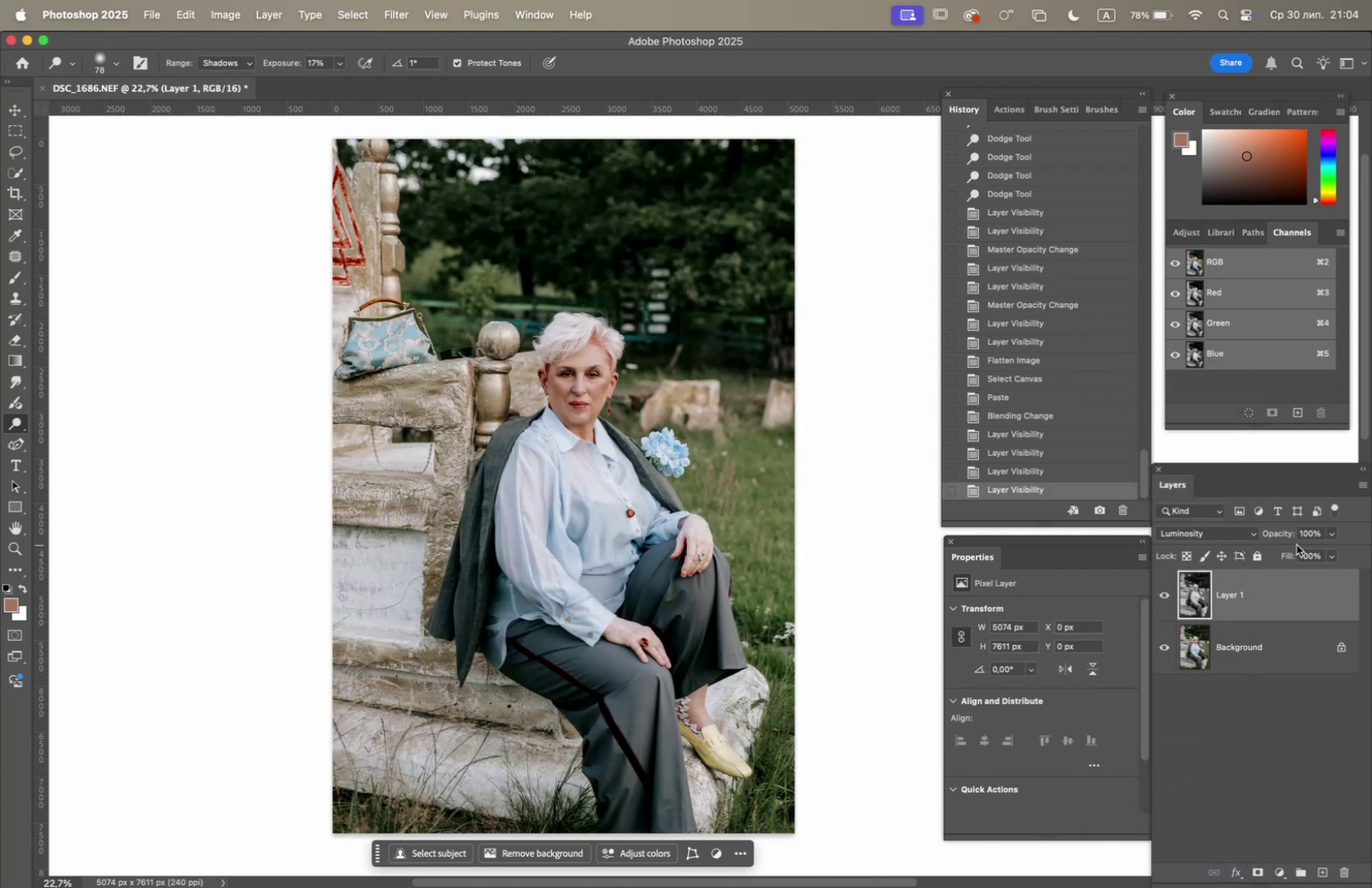 
left_click([1327, 533])
 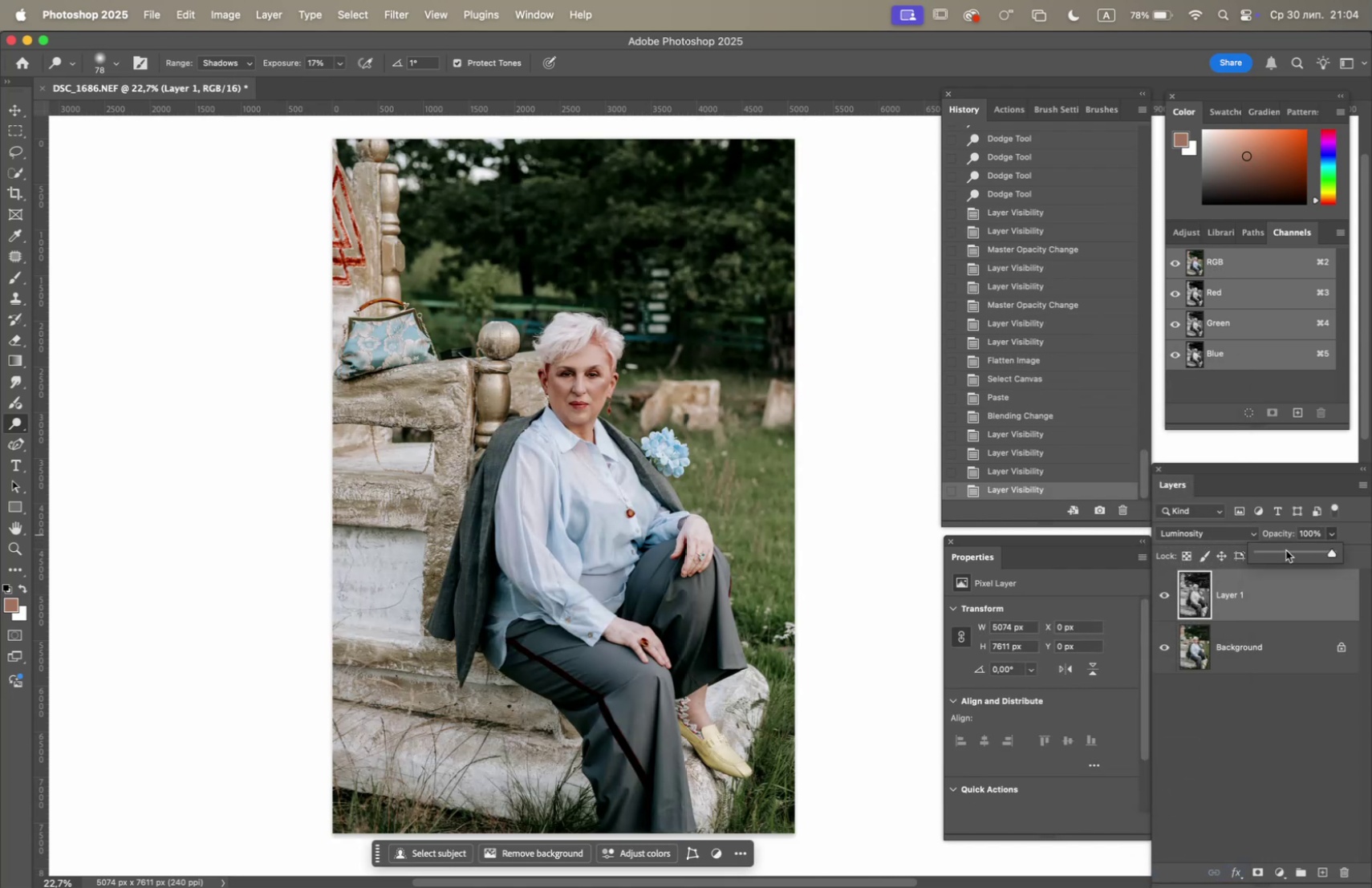 
left_click([1290, 549])
 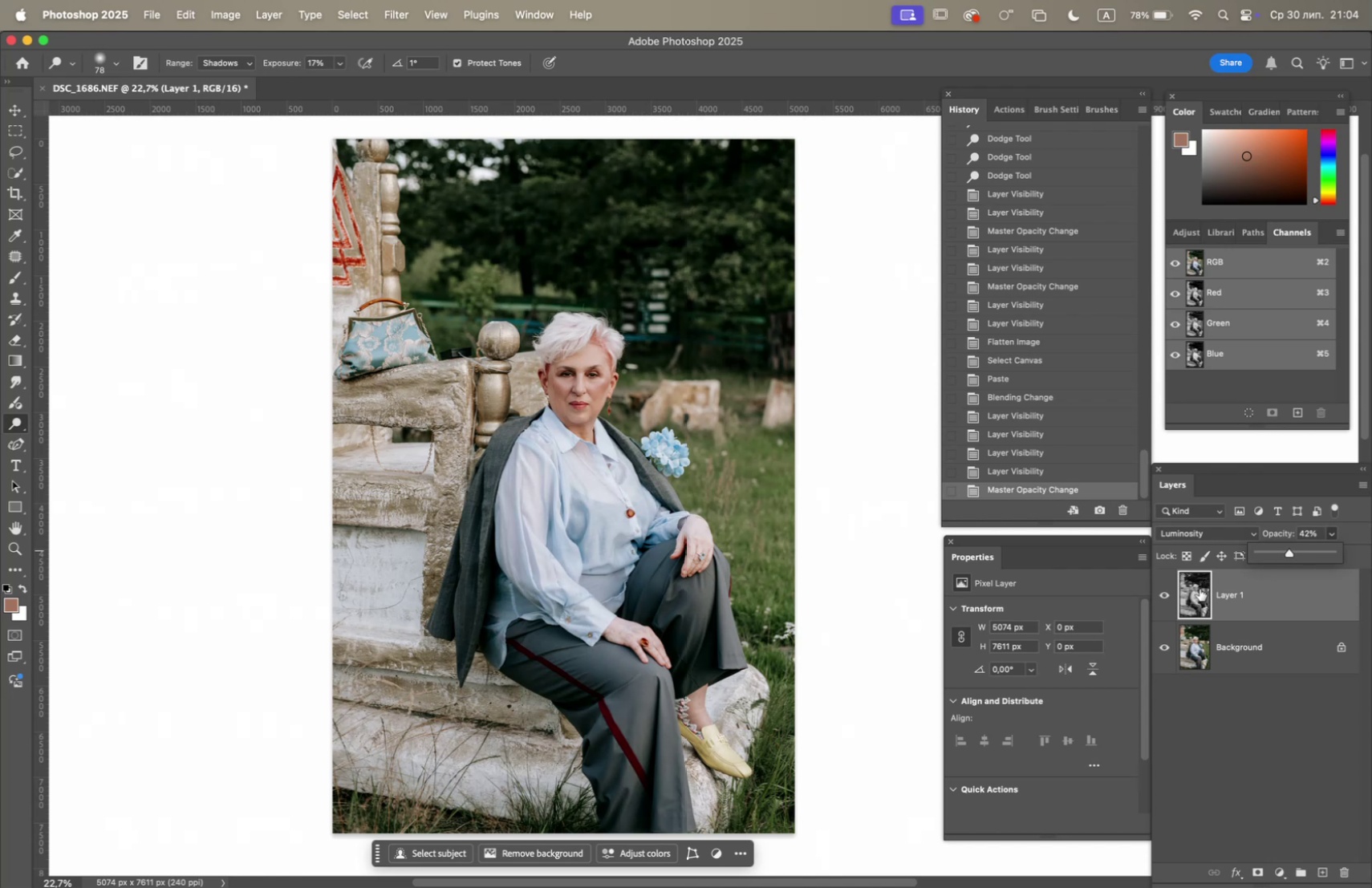 
left_click([1163, 594])
 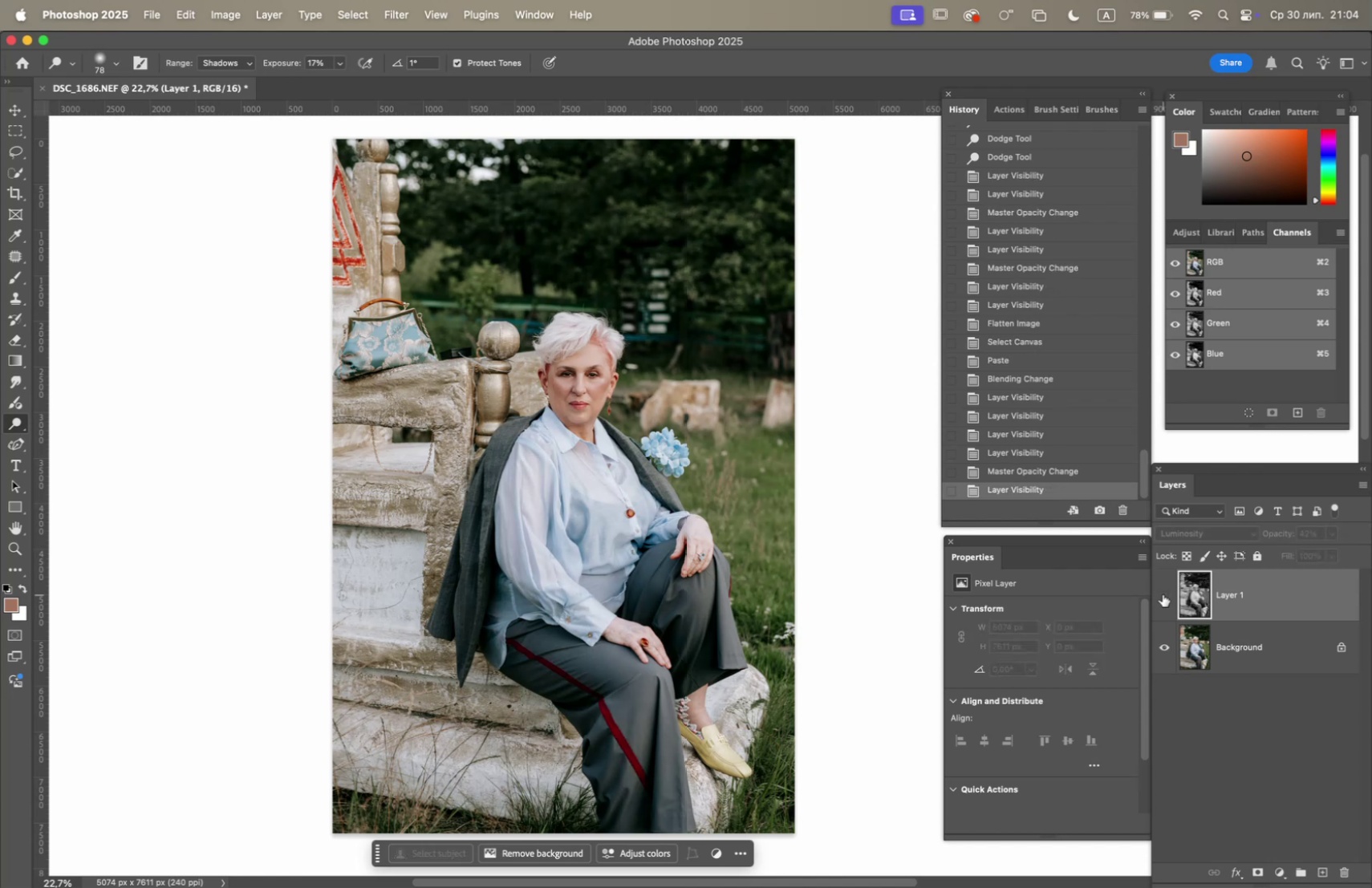 
left_click([1163, 593])
 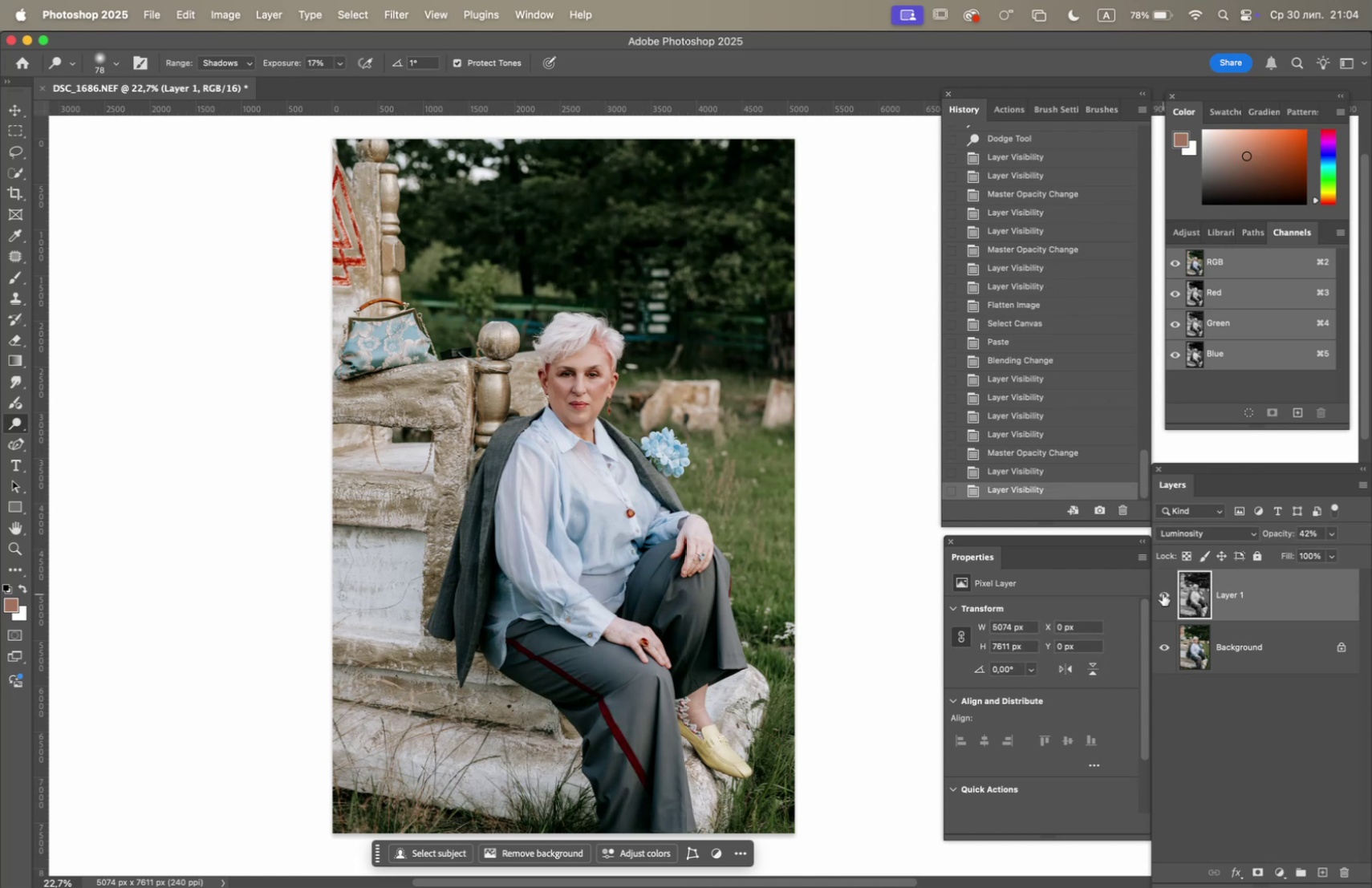 
left_click([1163, 593])
 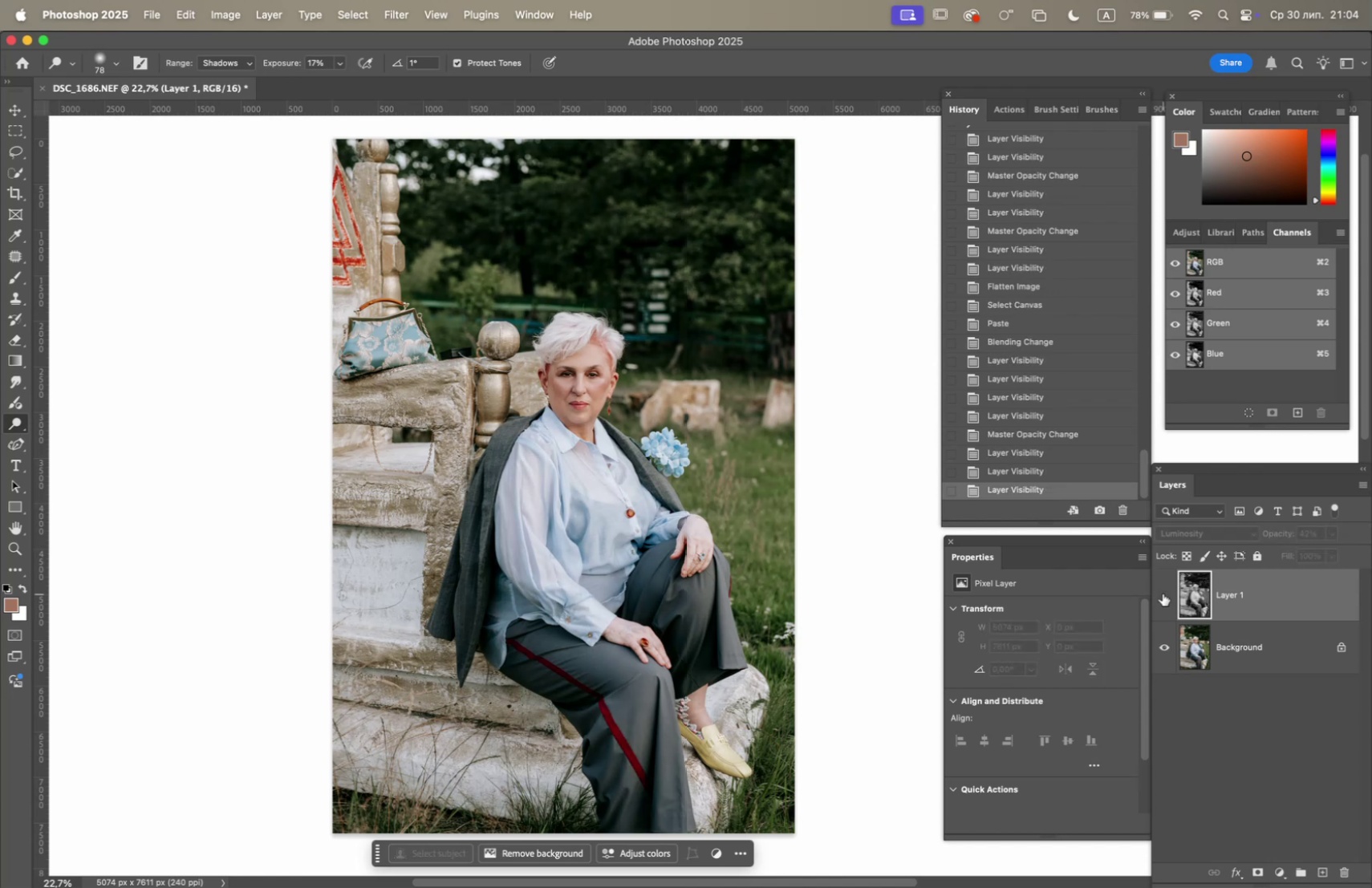 
left_click([1163, 593])
 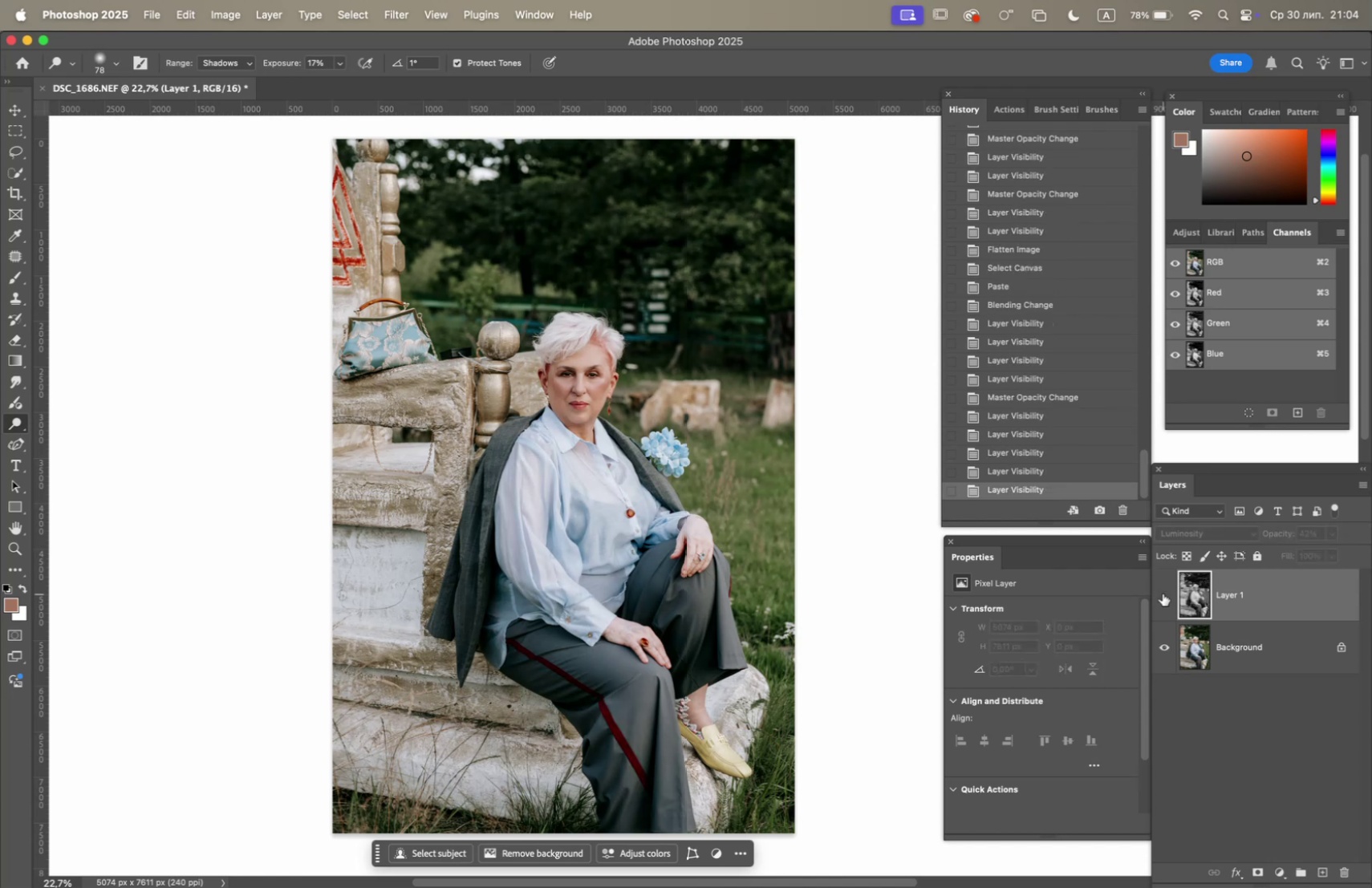 
double_click([1163, 593])
 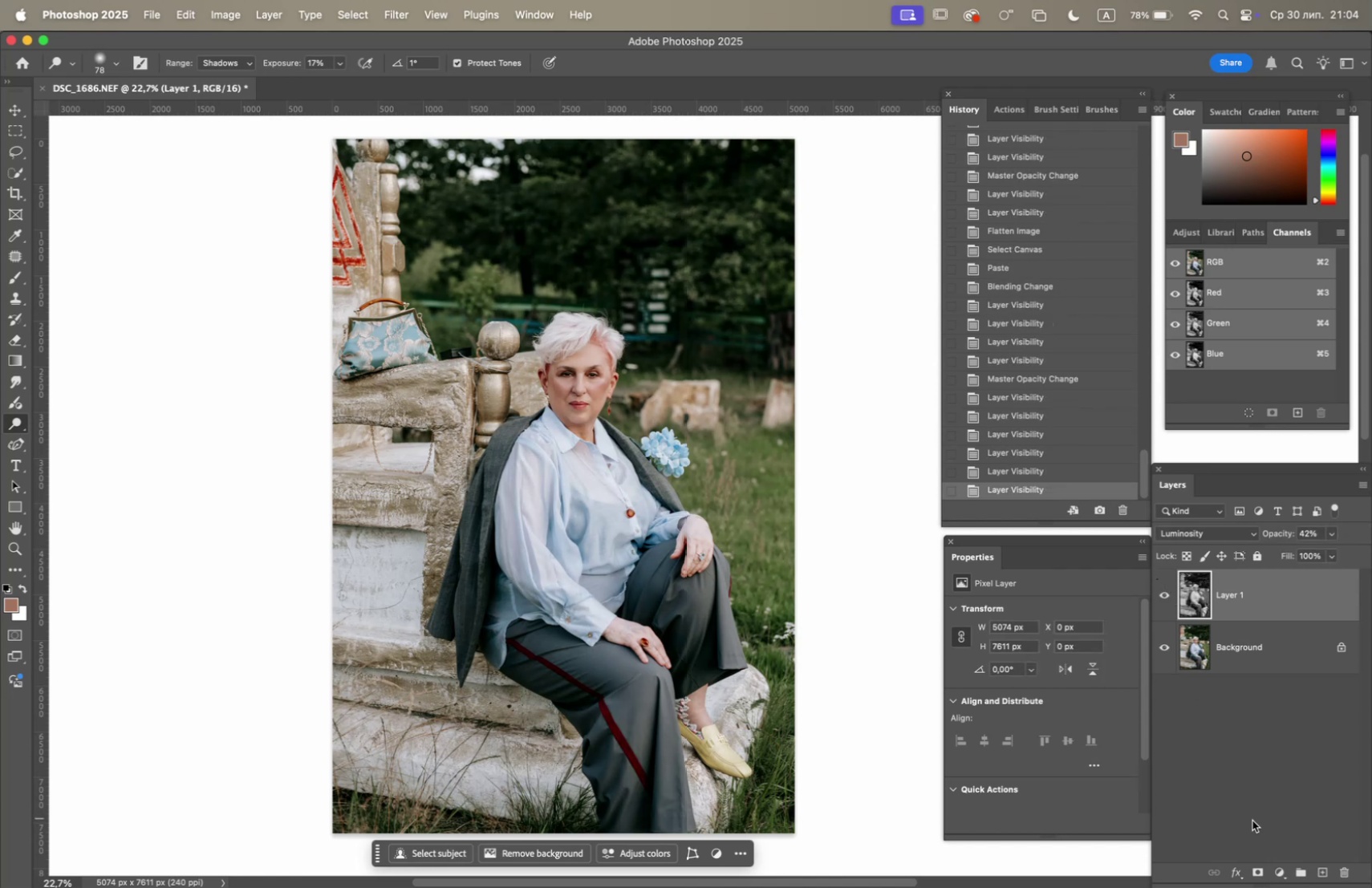 
left_click([1257, 871])
 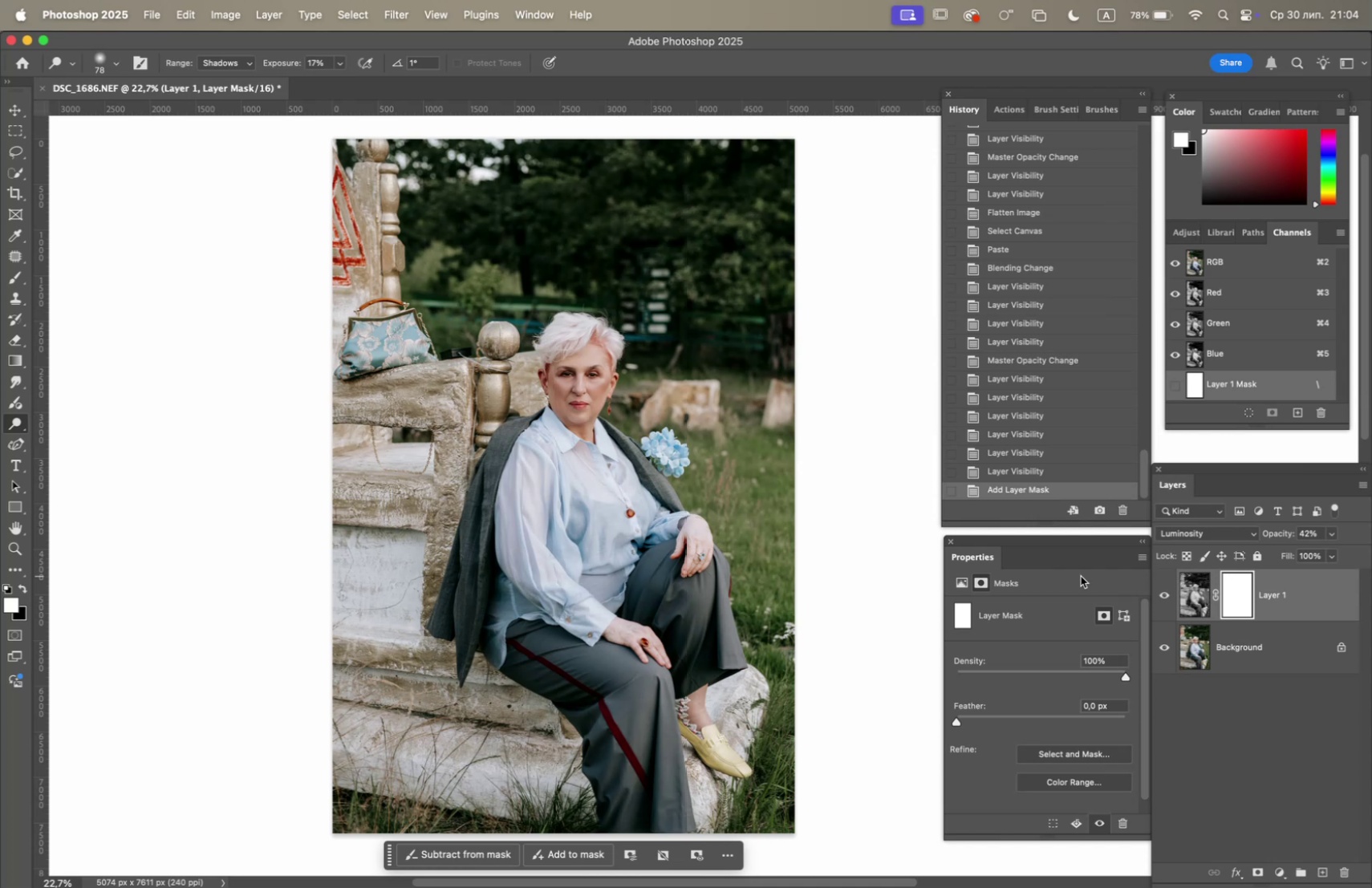 
wait(5.76)
 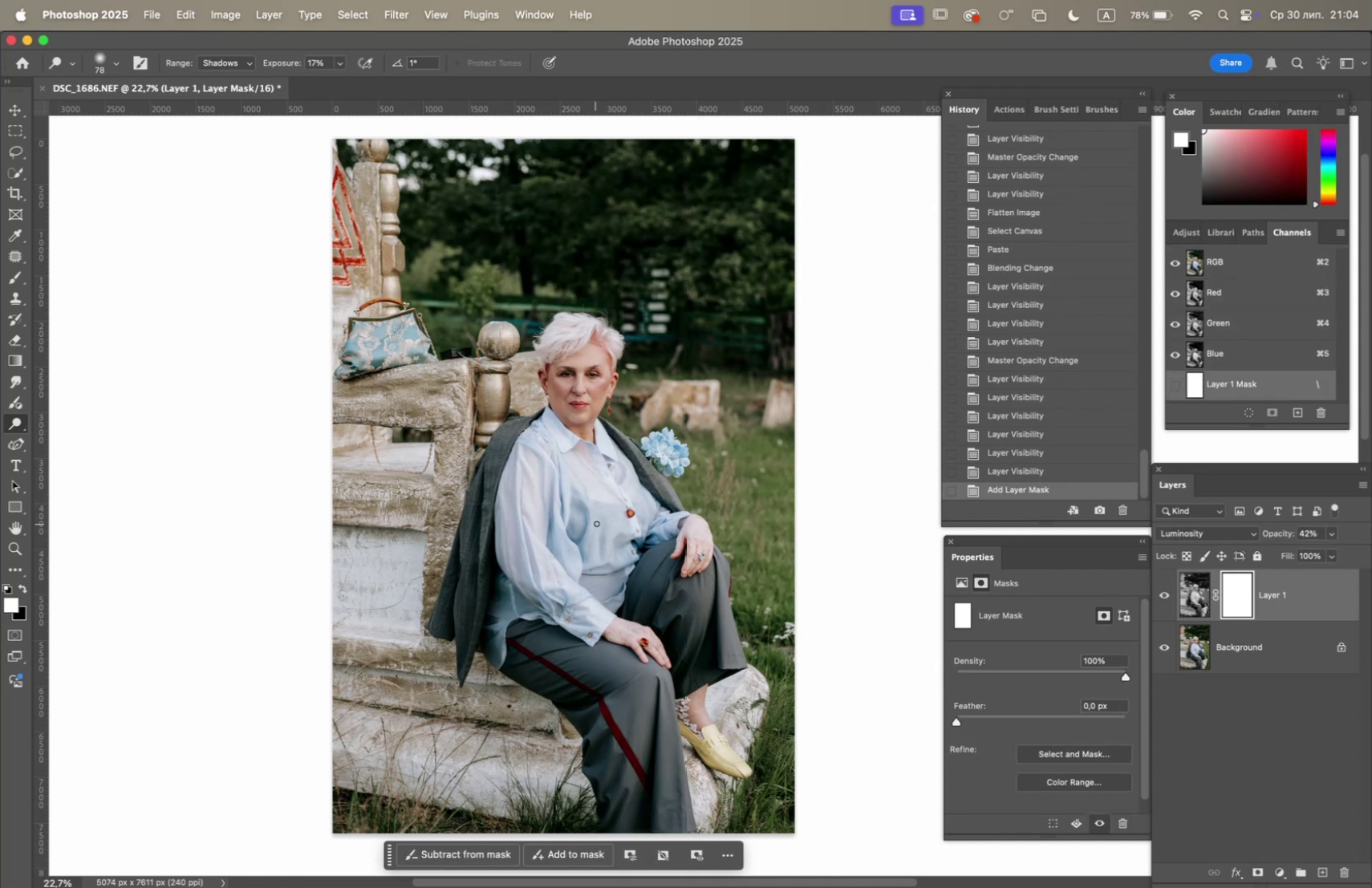 
left_click([1167, 588])
 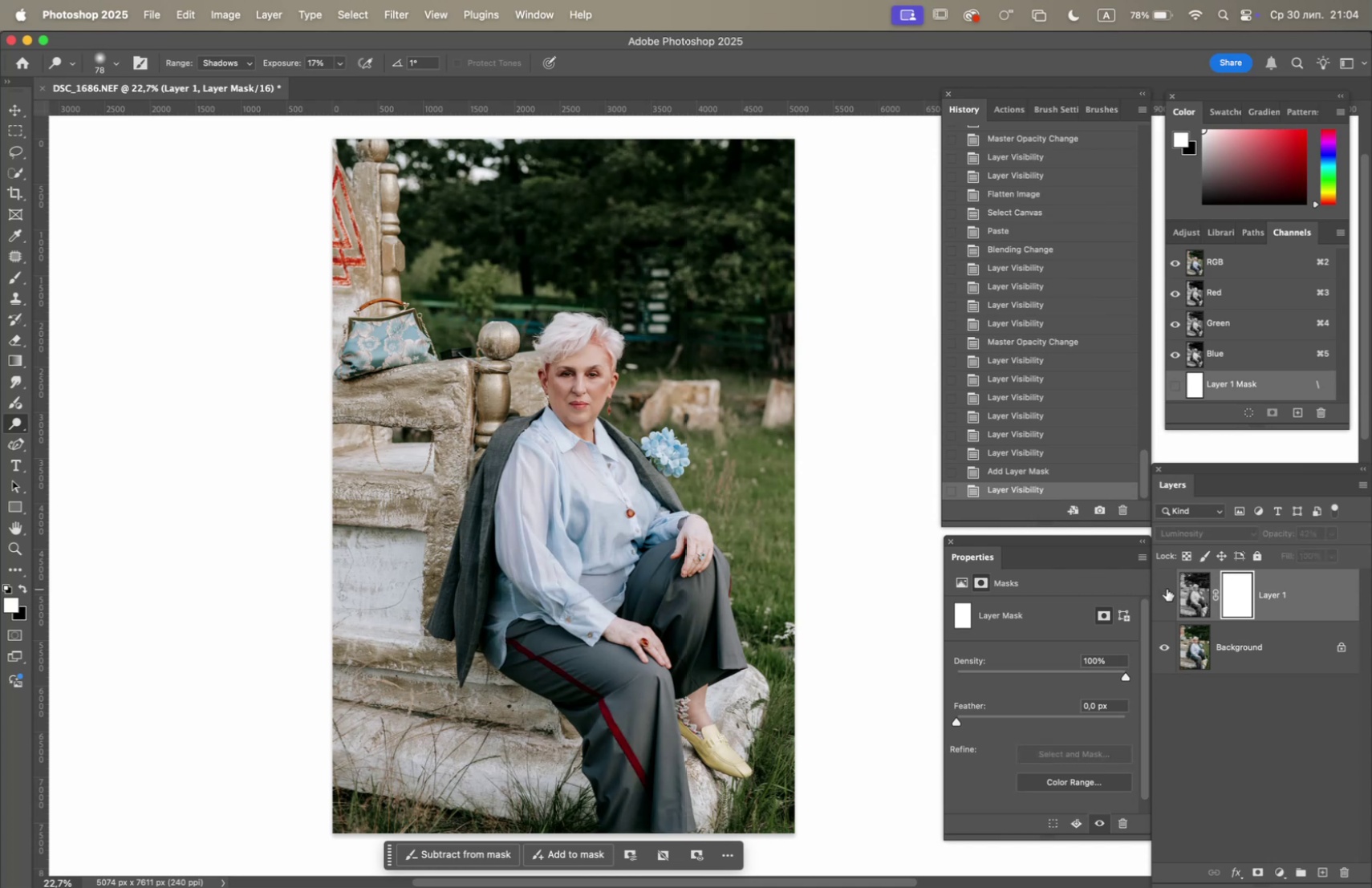 
left_click([1167, 588])
 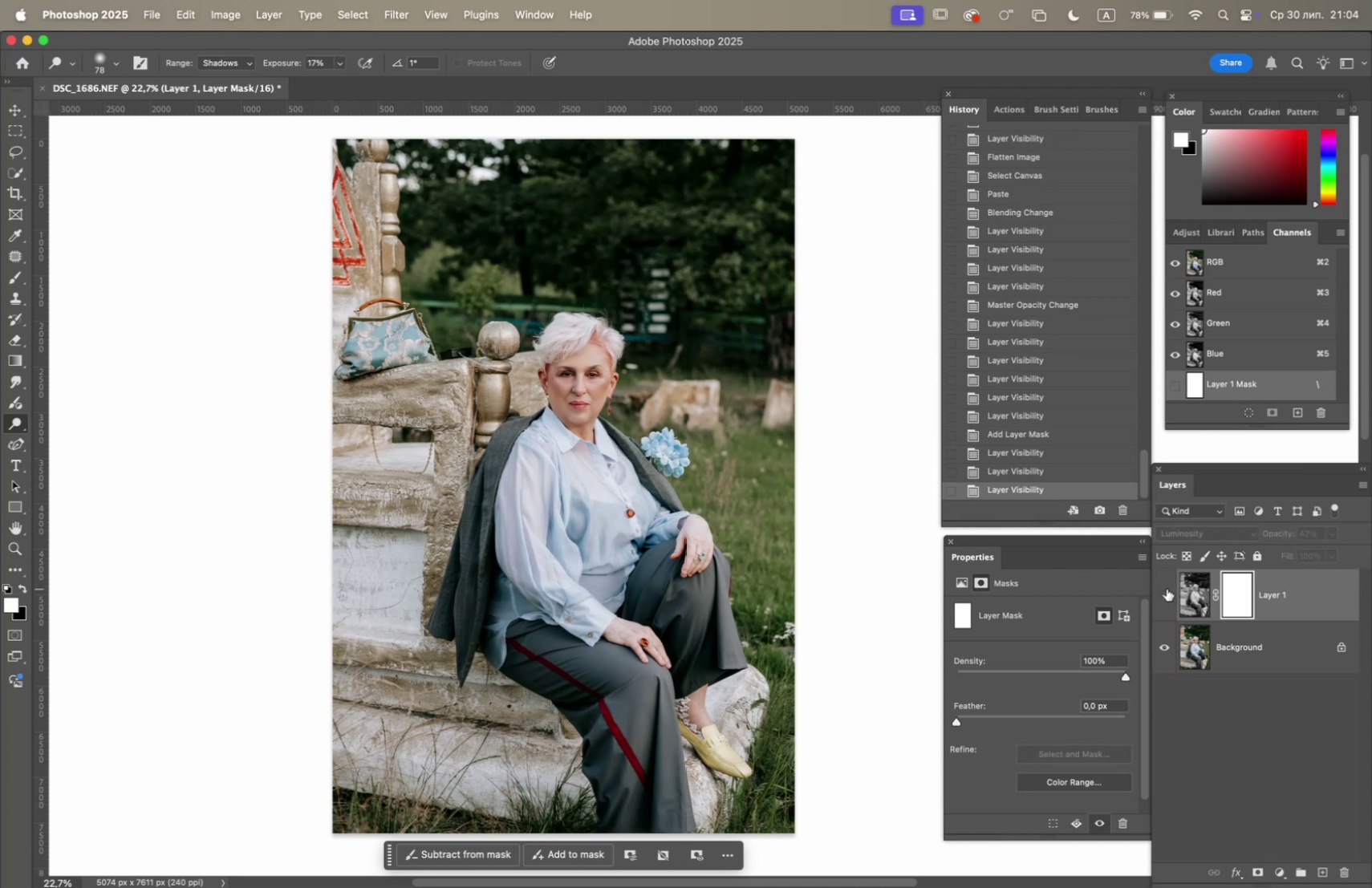 
double_click([1167, 588])
 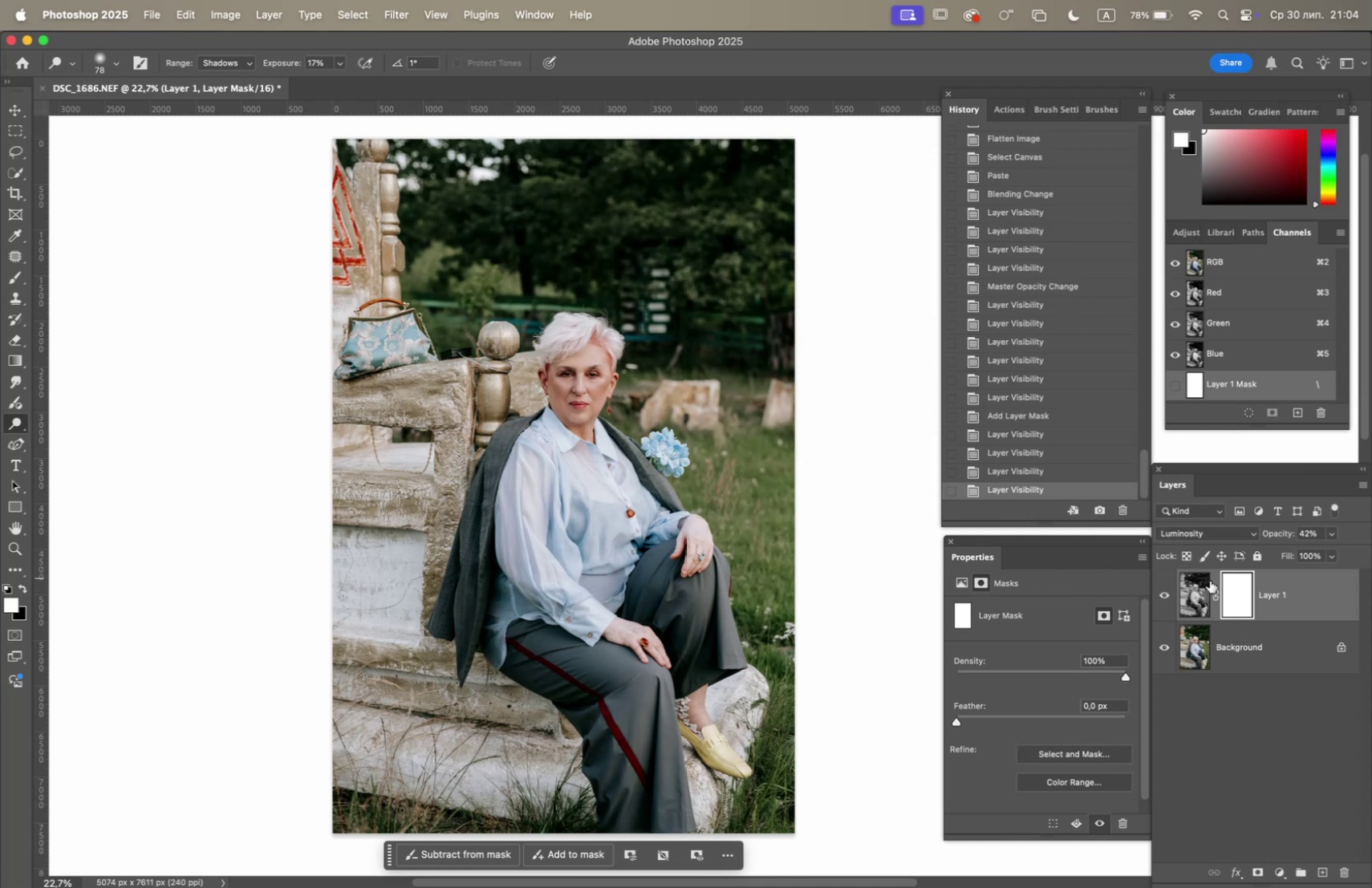 
left_click_drag(start_coordinate=[1286, 583], to_coordinate=[1344, 874])
 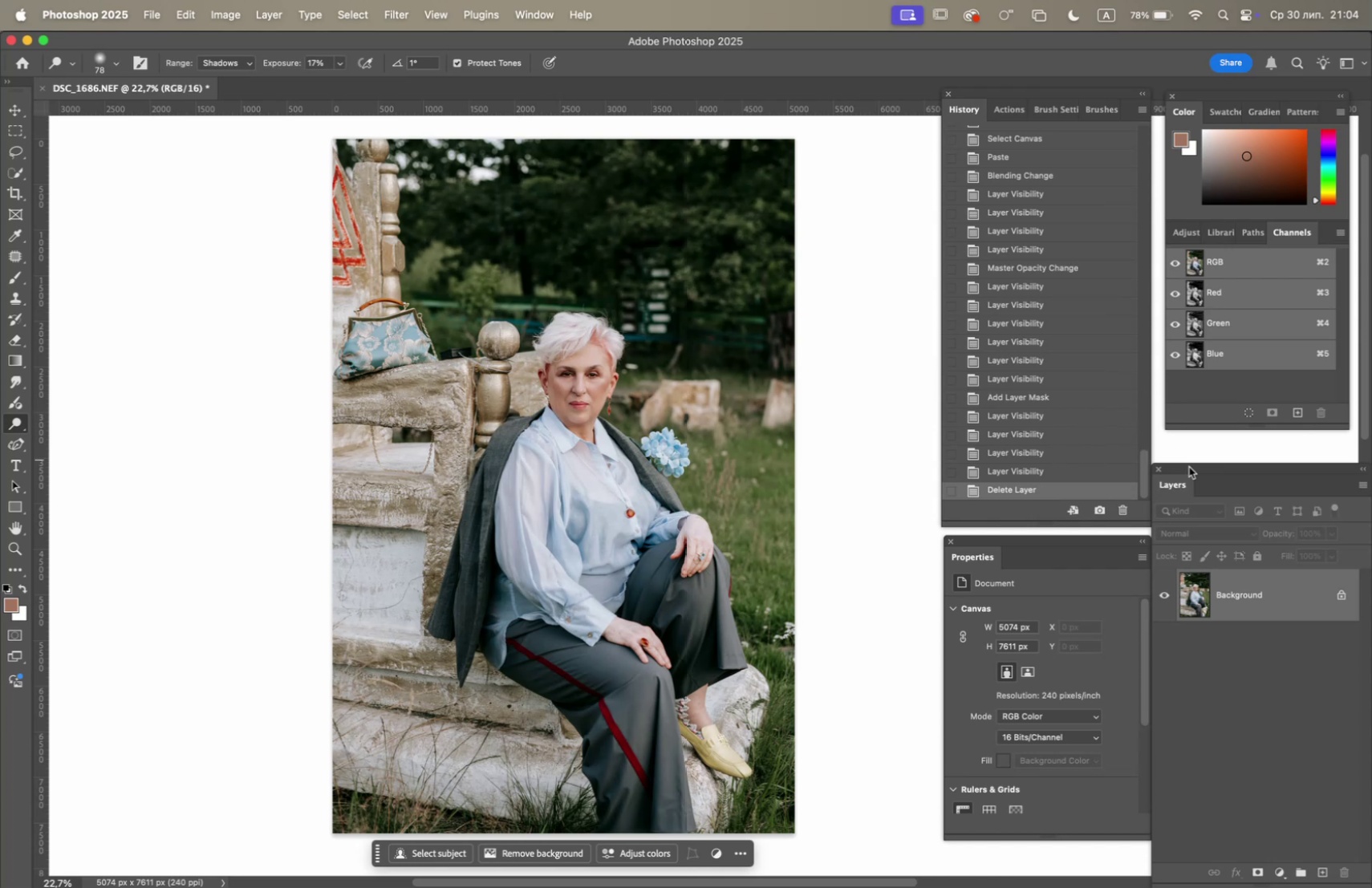 
wait(13.39)
 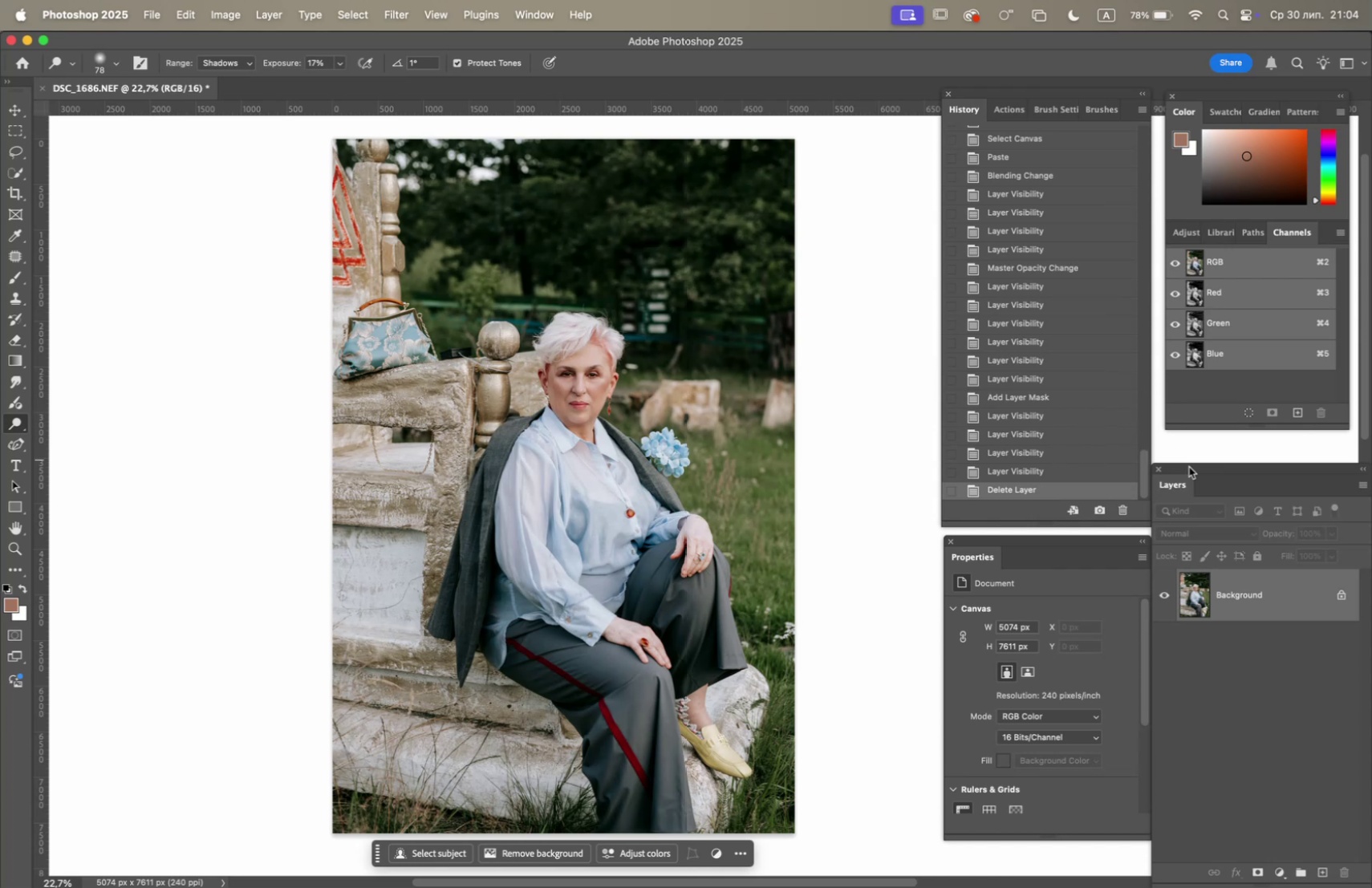 
left_click([1281, 870])
 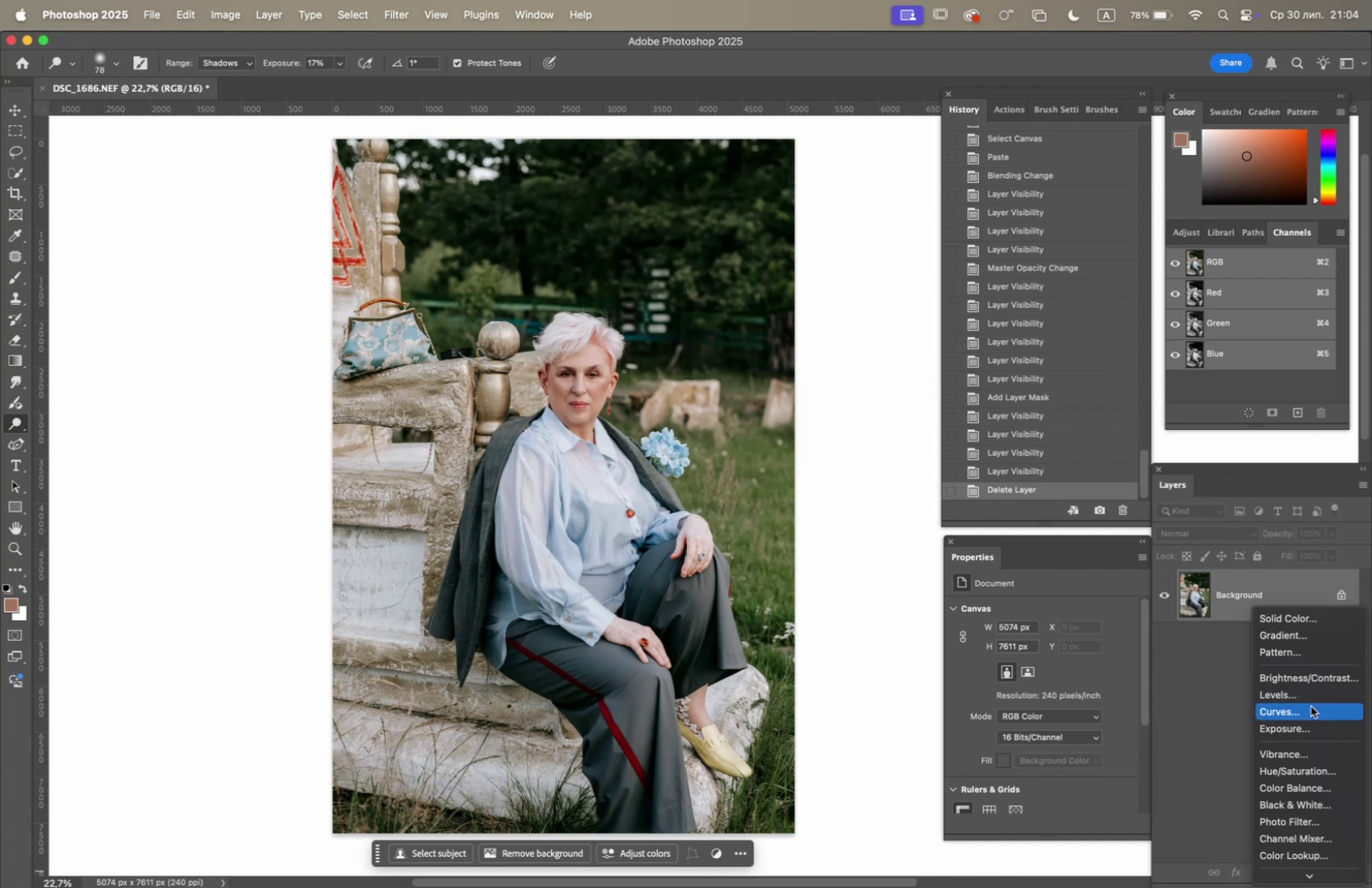 
left_click([1311, 705])
 